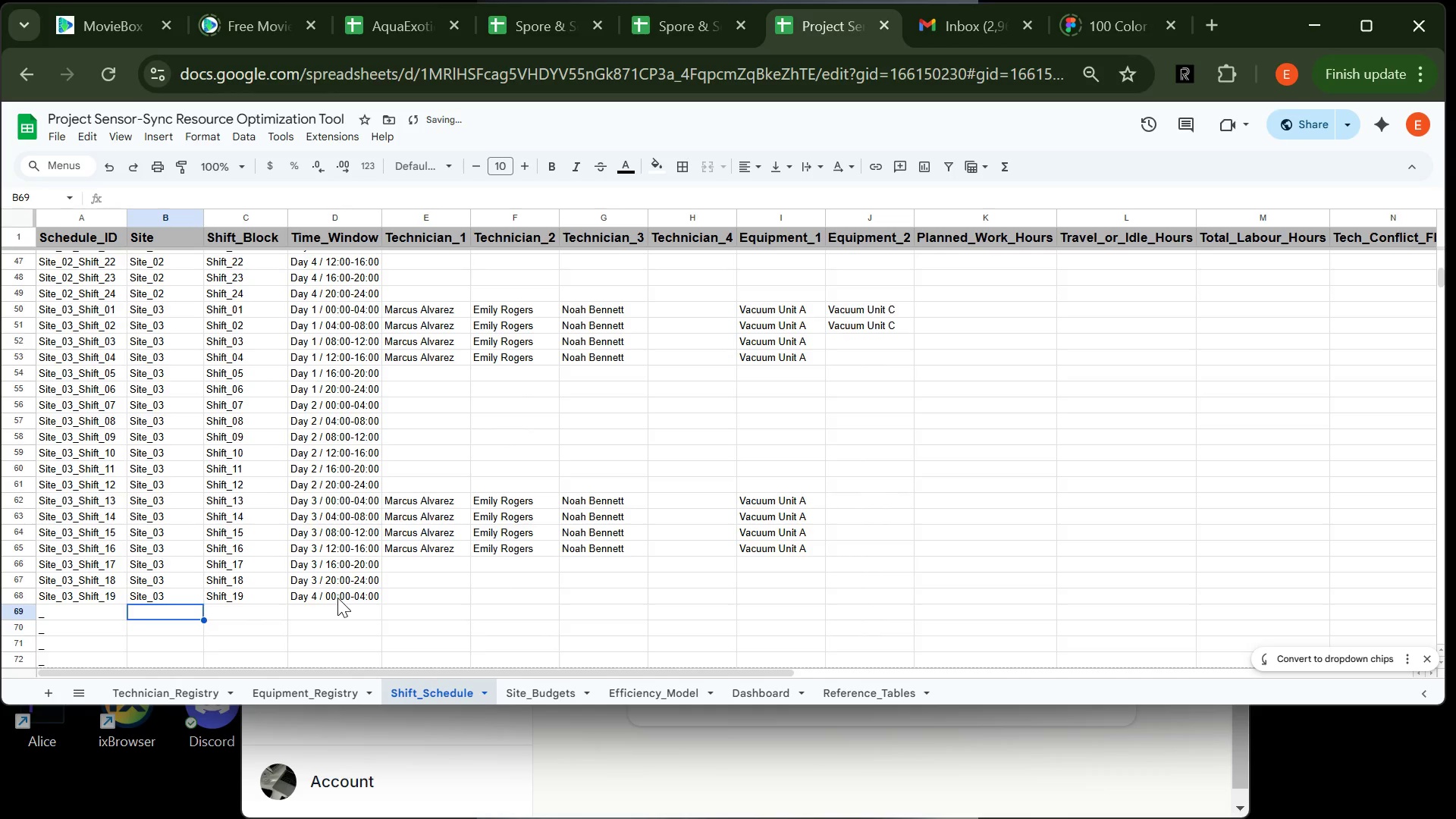 
type(Site_03)
key(Tab)
type(Shift_20)
key(Tab)
type(Day 4 / 04:00)
 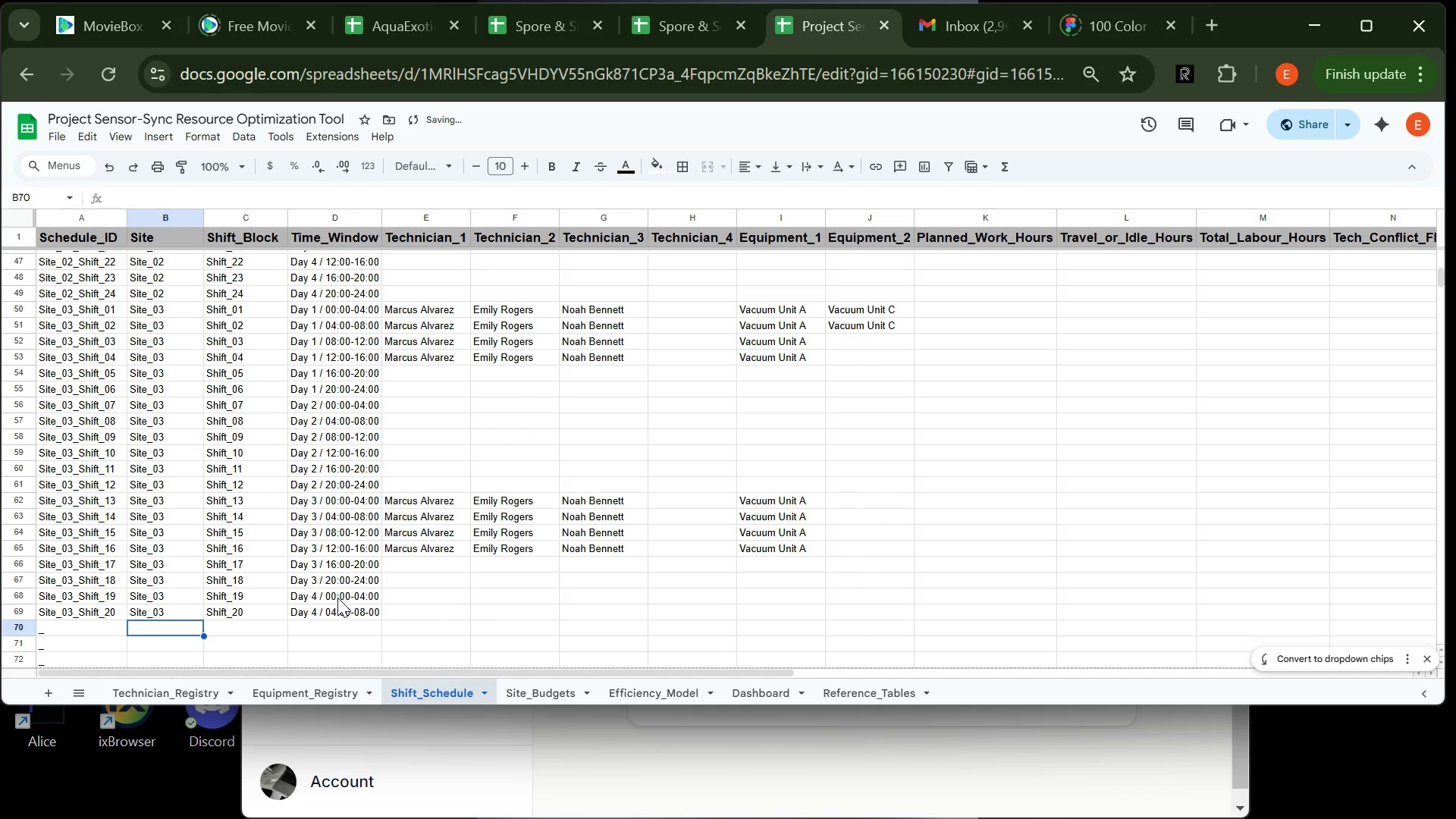 
 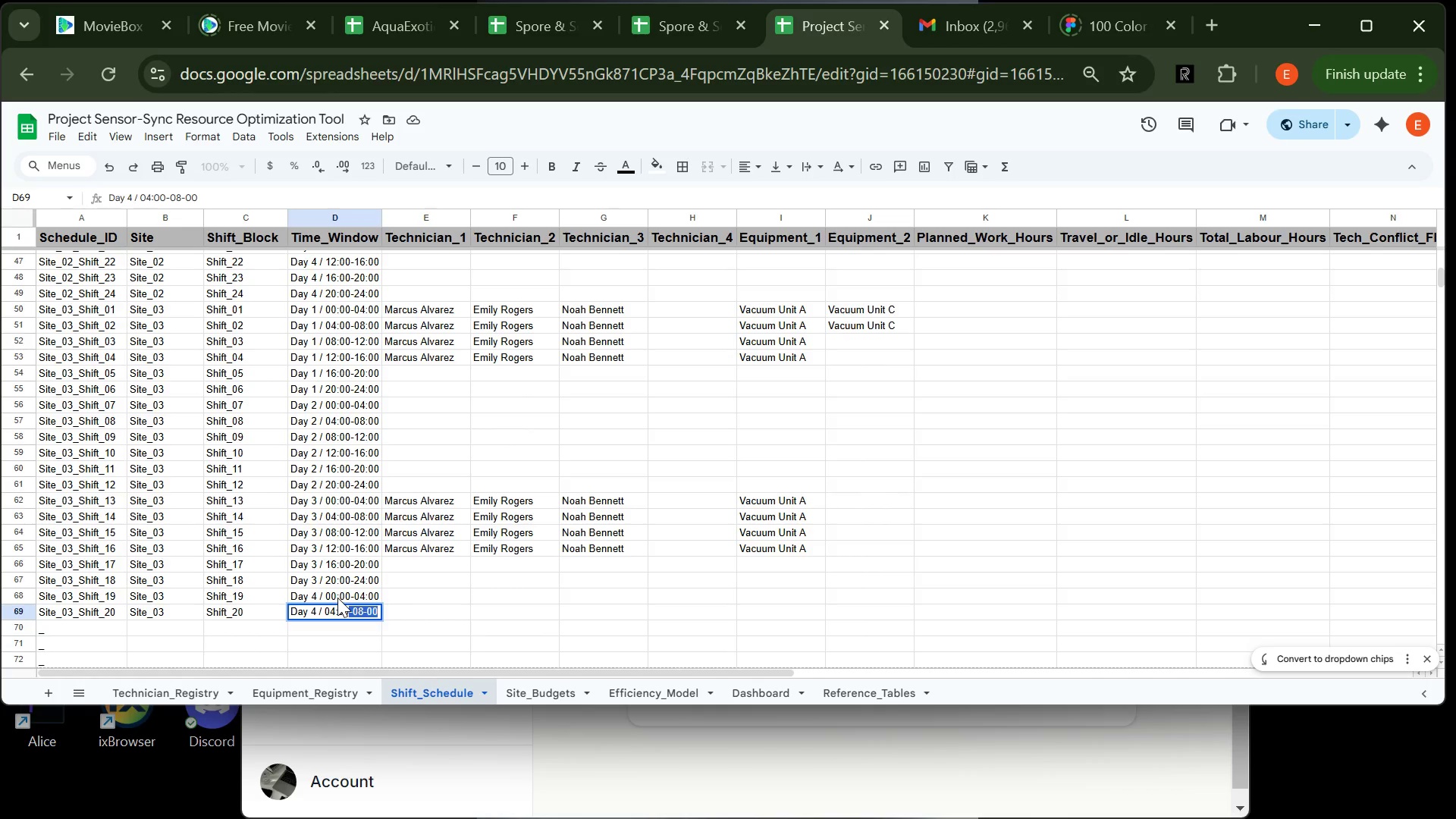 
key(Enter)
 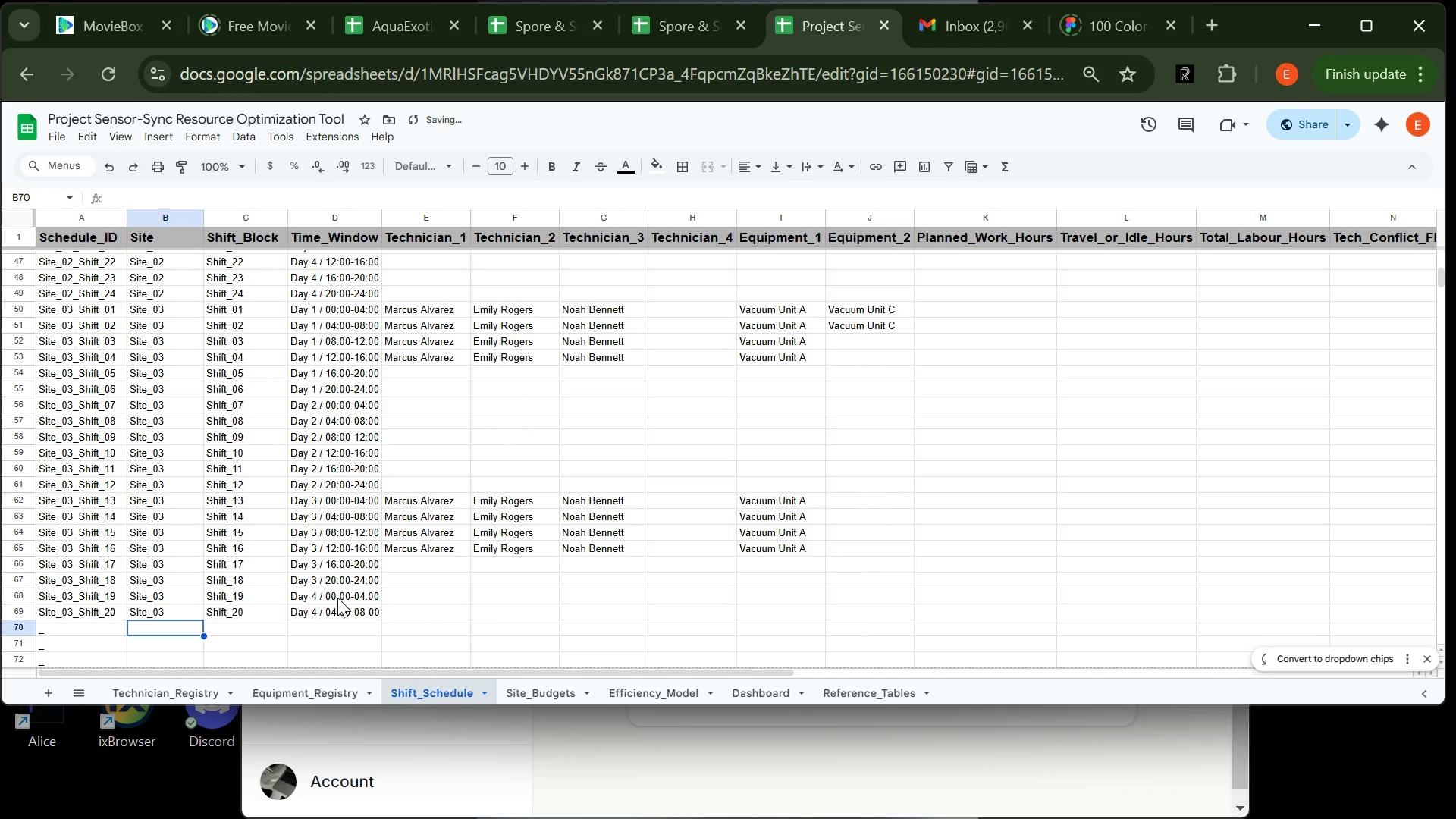 
type(Site_03)
key(Tab)
type(Shid)
key(Backspace)
type(ft)
 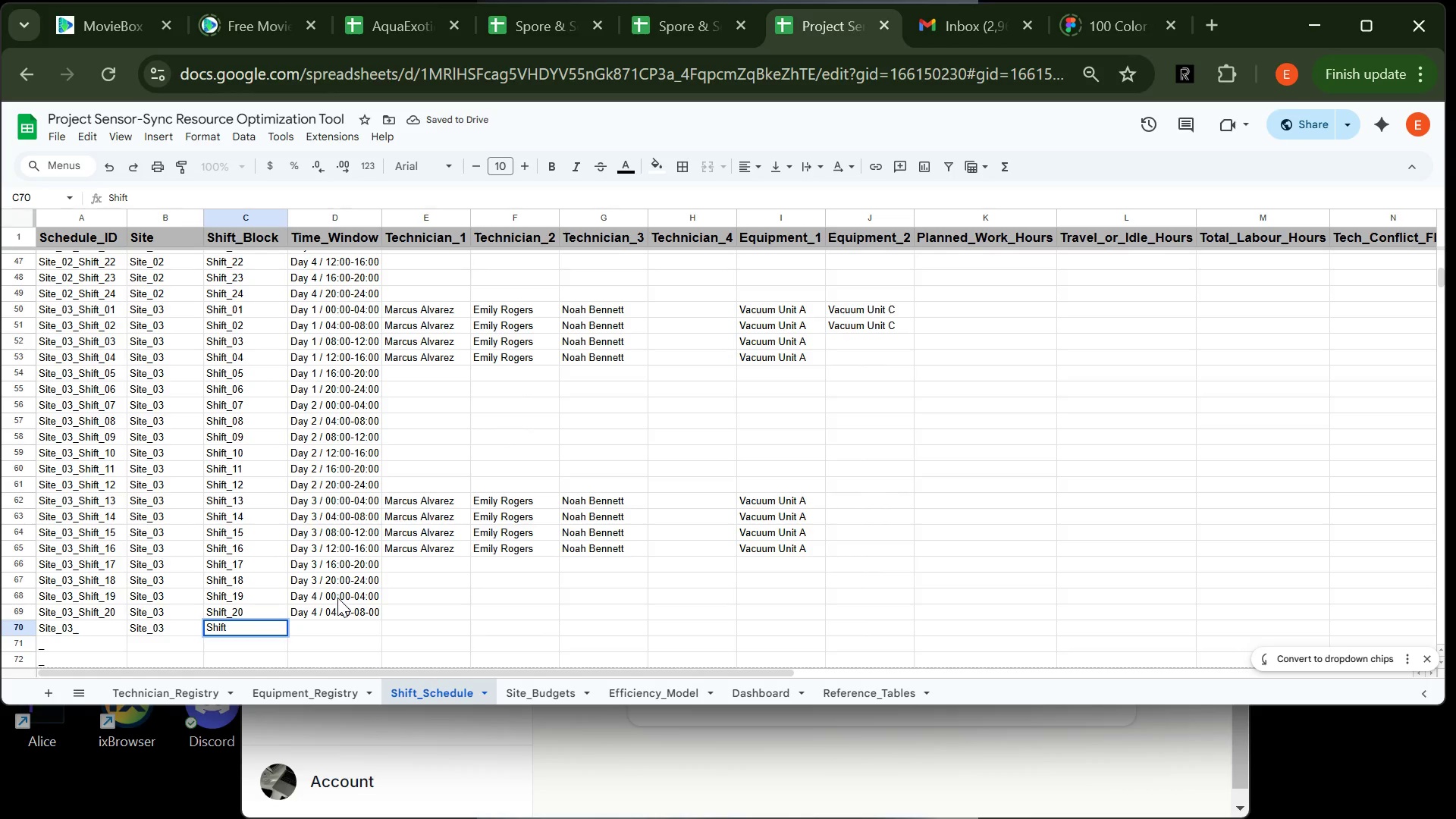 
type(_21)
key(Tab)
type(Dat 4 )
key(Backspace)
key(Backspace)
key(Backspace)
type(y 4 / 09)
key(Backspace)
type(8)
 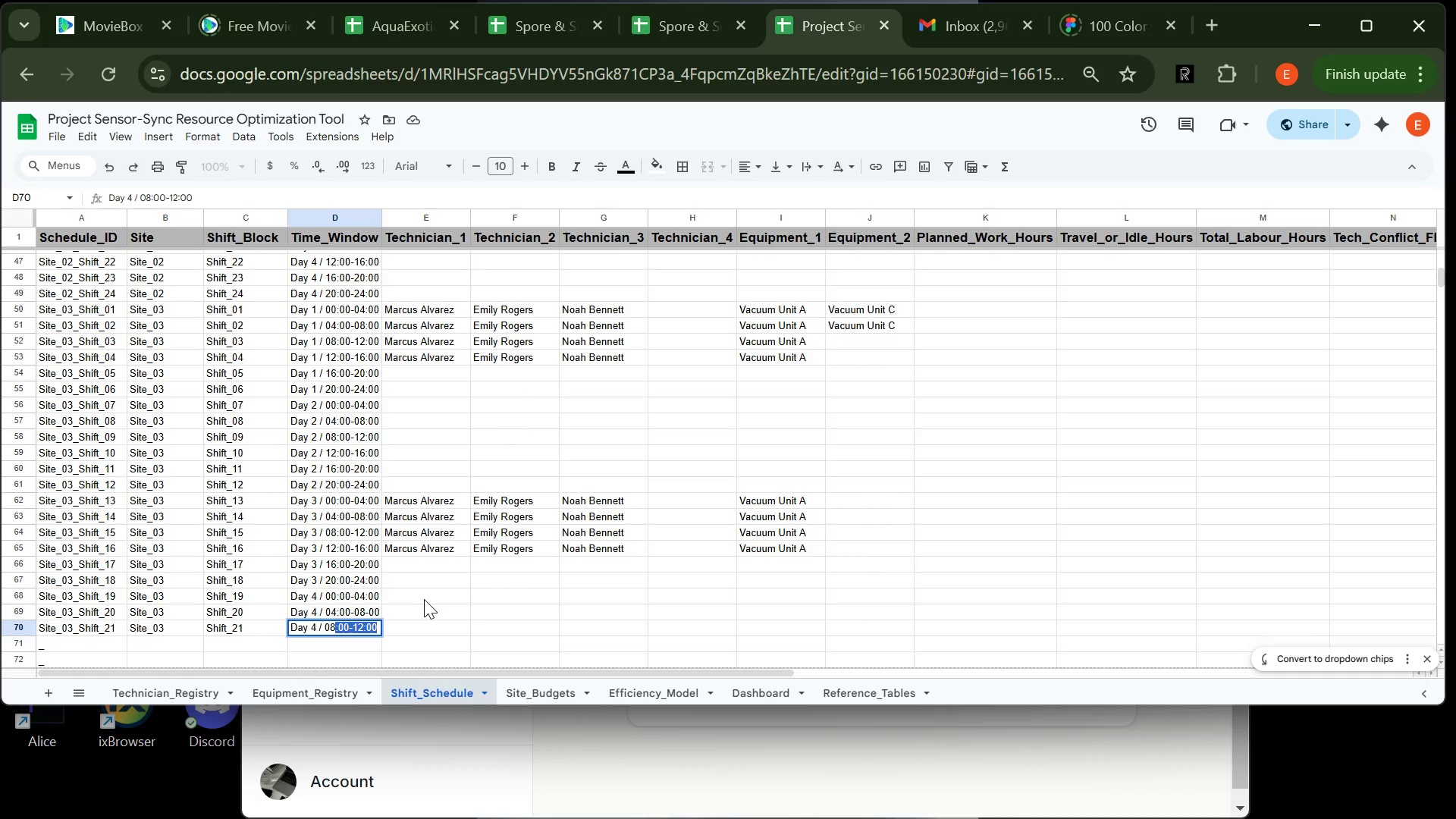 
key(Enter)
 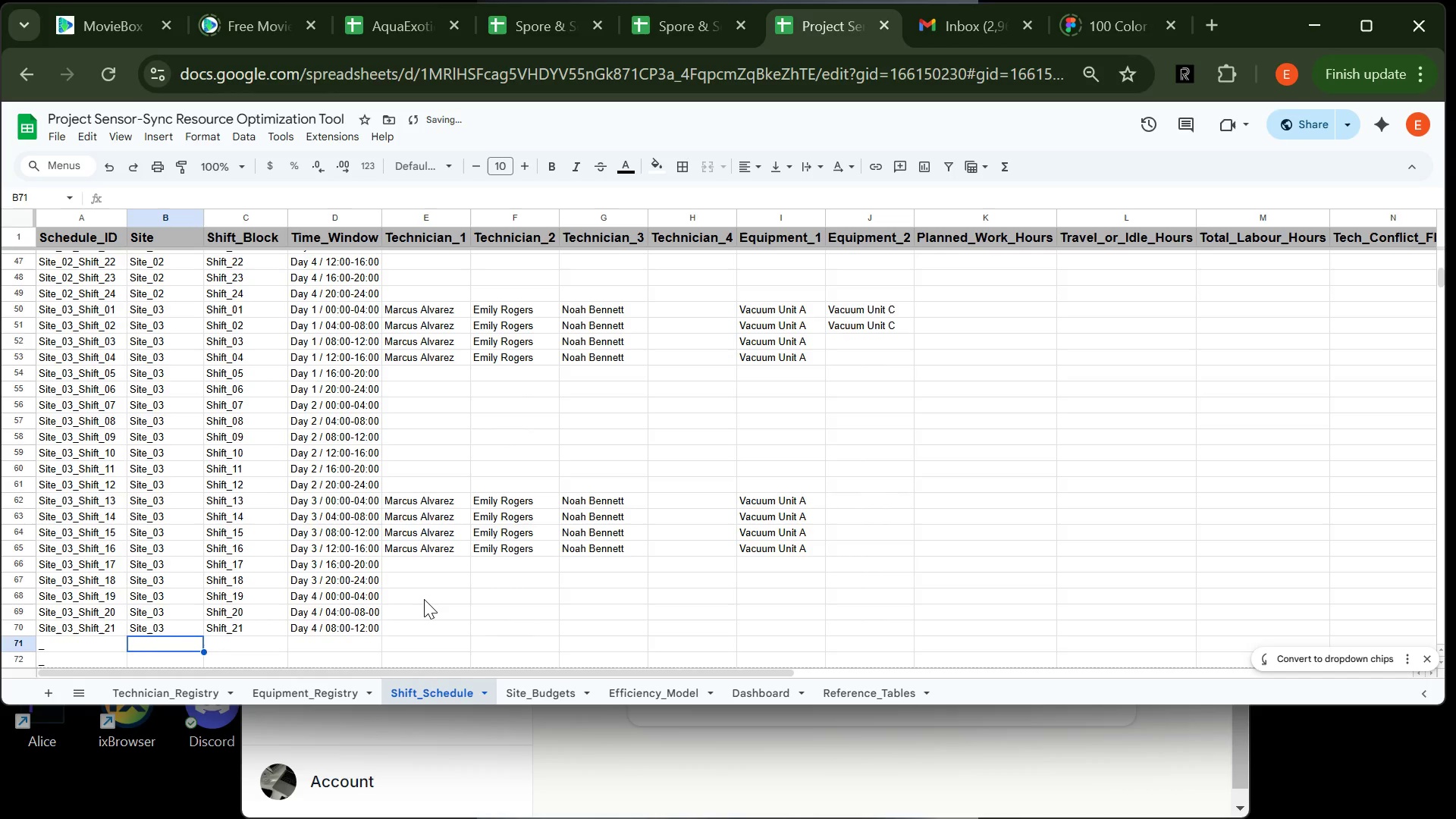 
type(Site_03)
key(Tab)
type(Shift_22)
key(Tab)
type(Day 4 / 12:)
 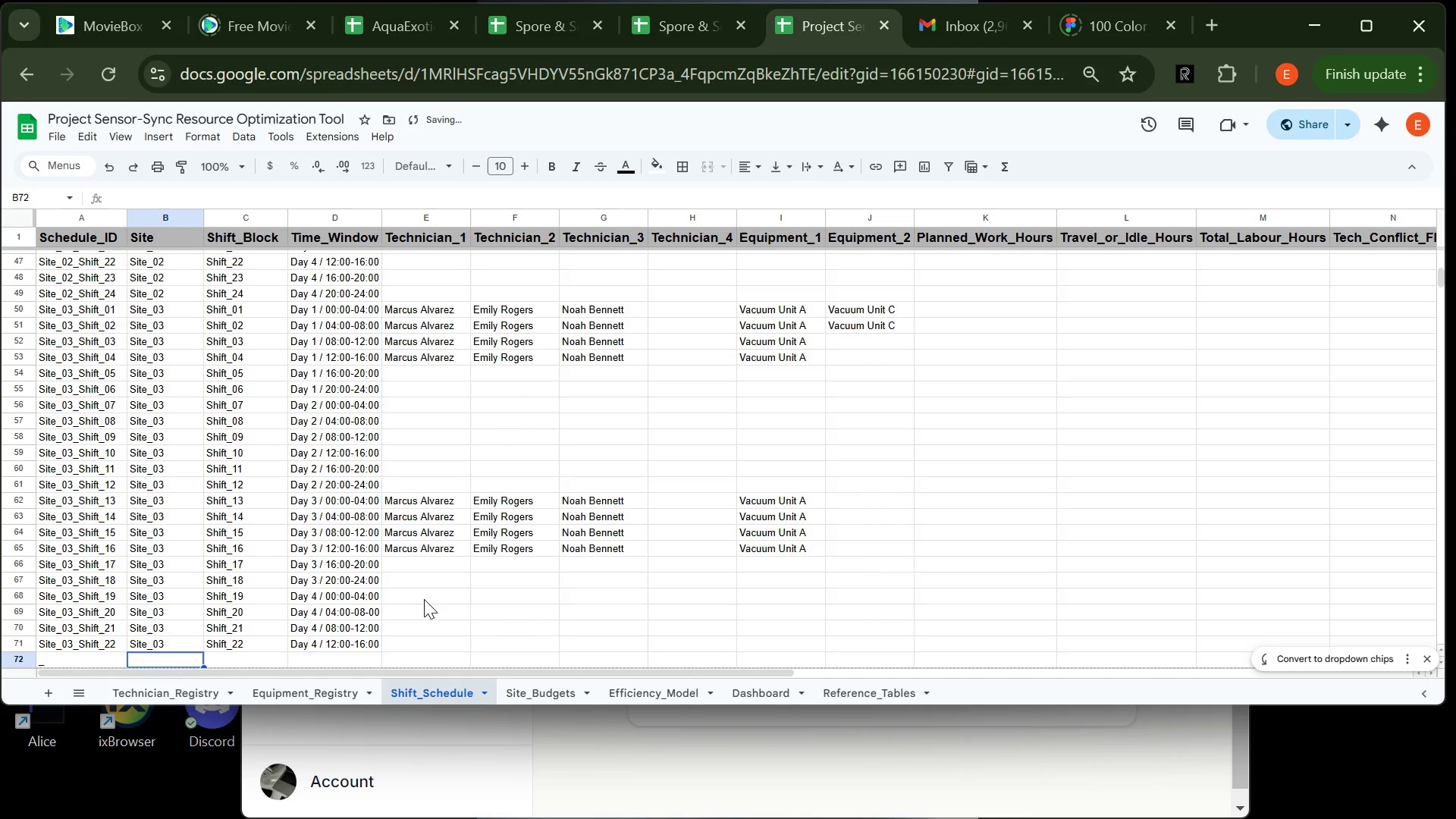 
key(Enter)
 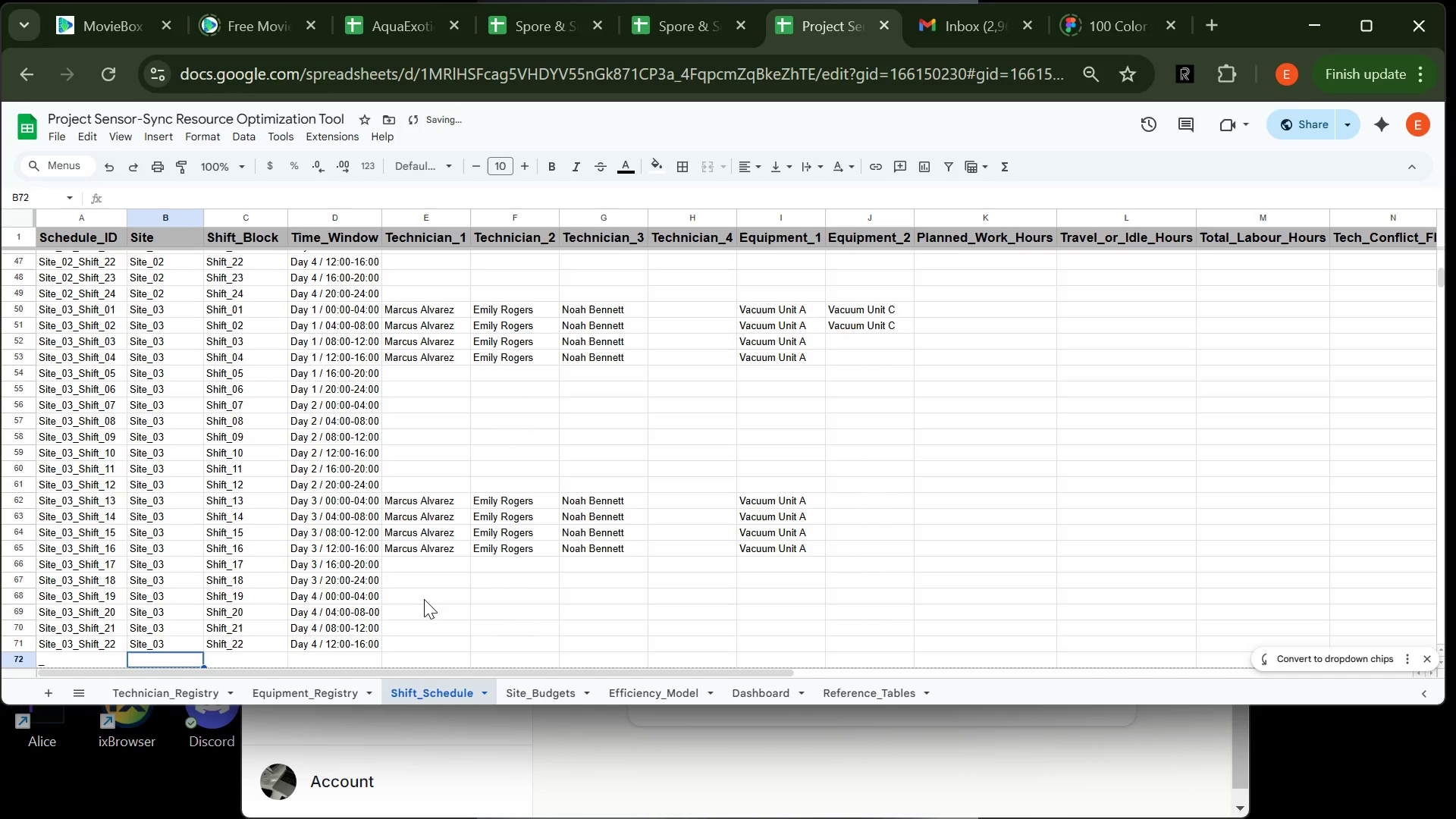 
type(Site_03)
key(Tab)
type(Shift_23)
key(Tab)
type(Day 4 / 16:)
 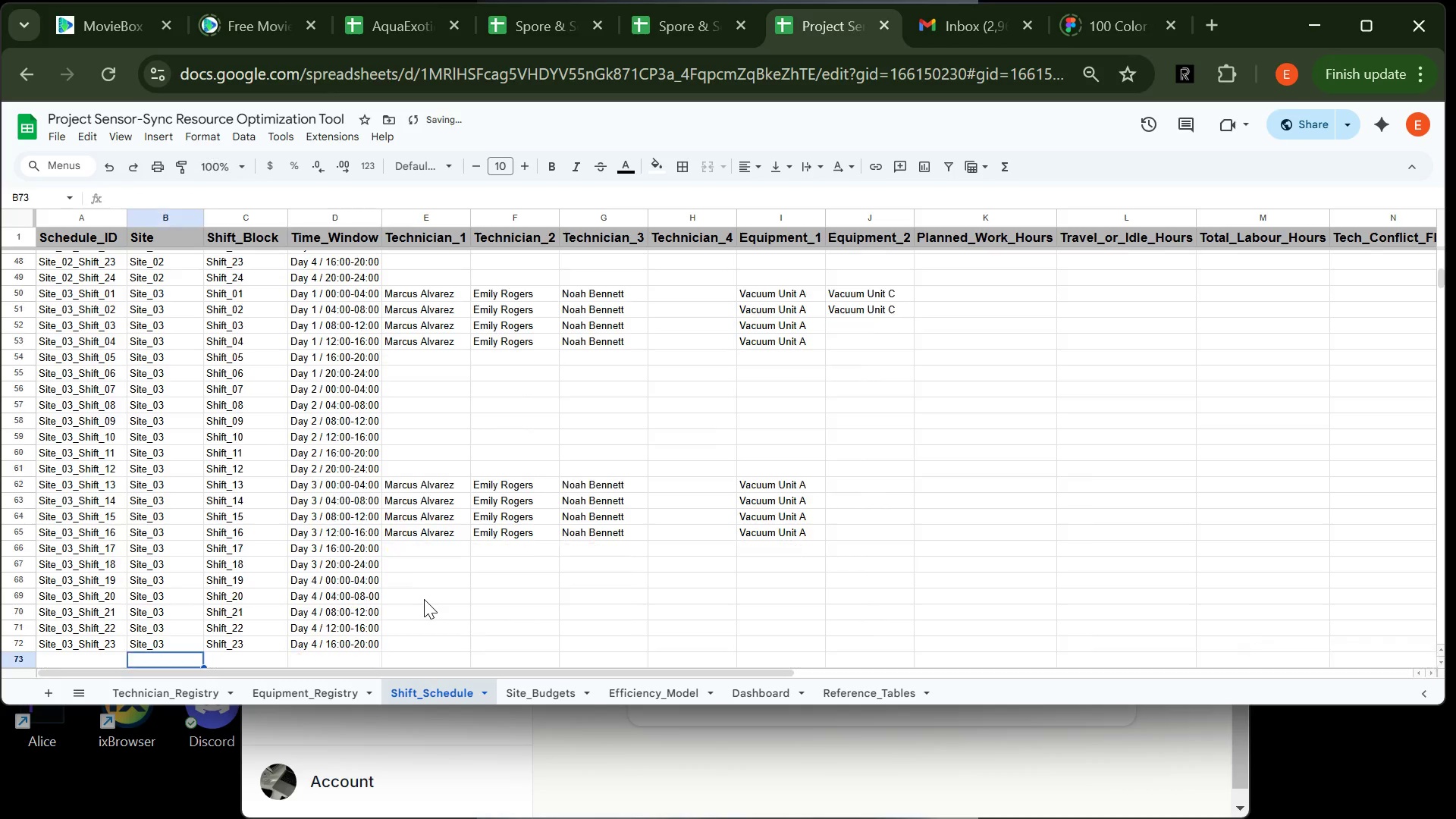 
key(Enter)
 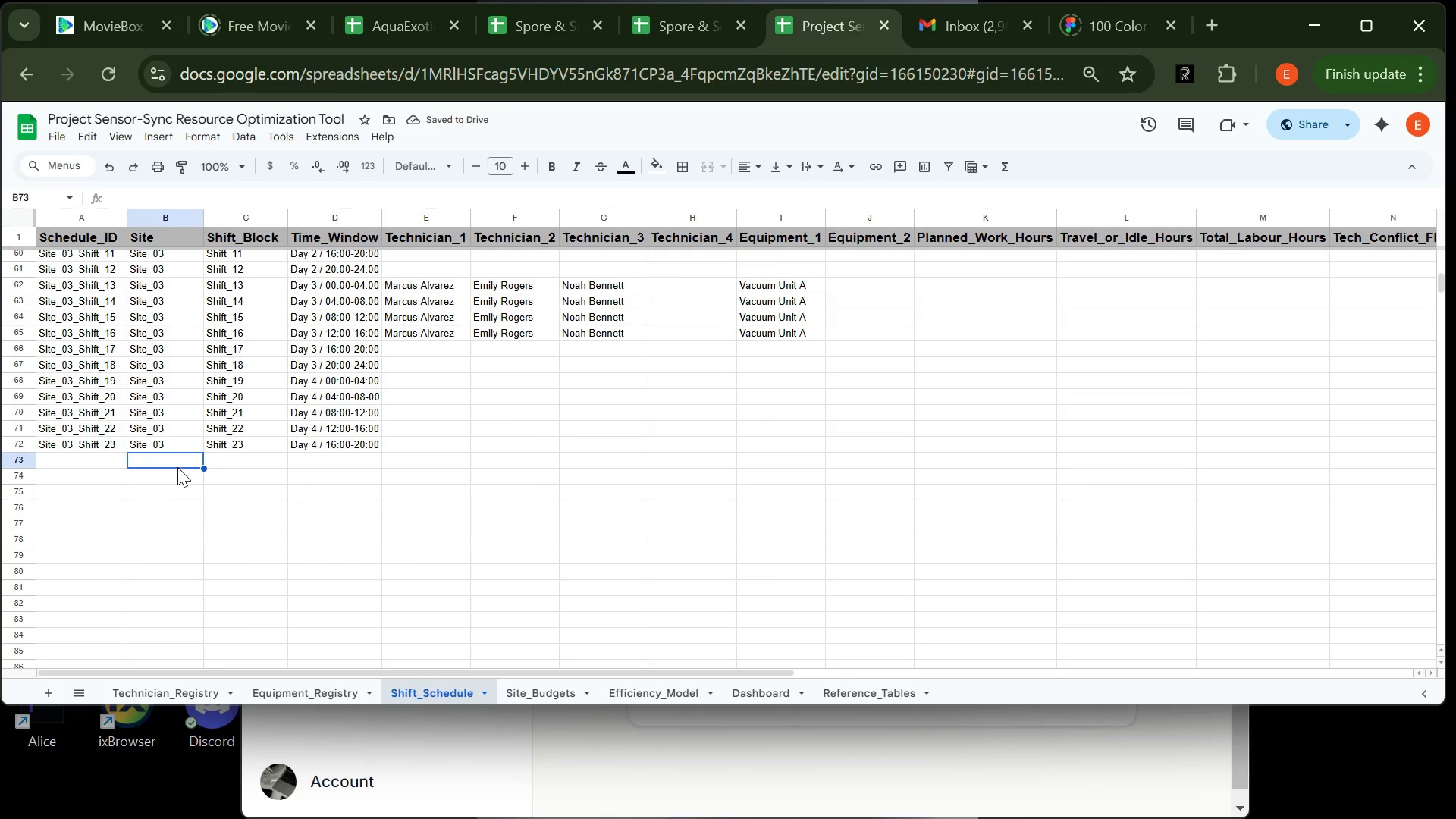 
type(Site_03)
key(Tab)
type(Shift_24)
key(Tab)
type(Day 4 / 20)
key(Tab)
 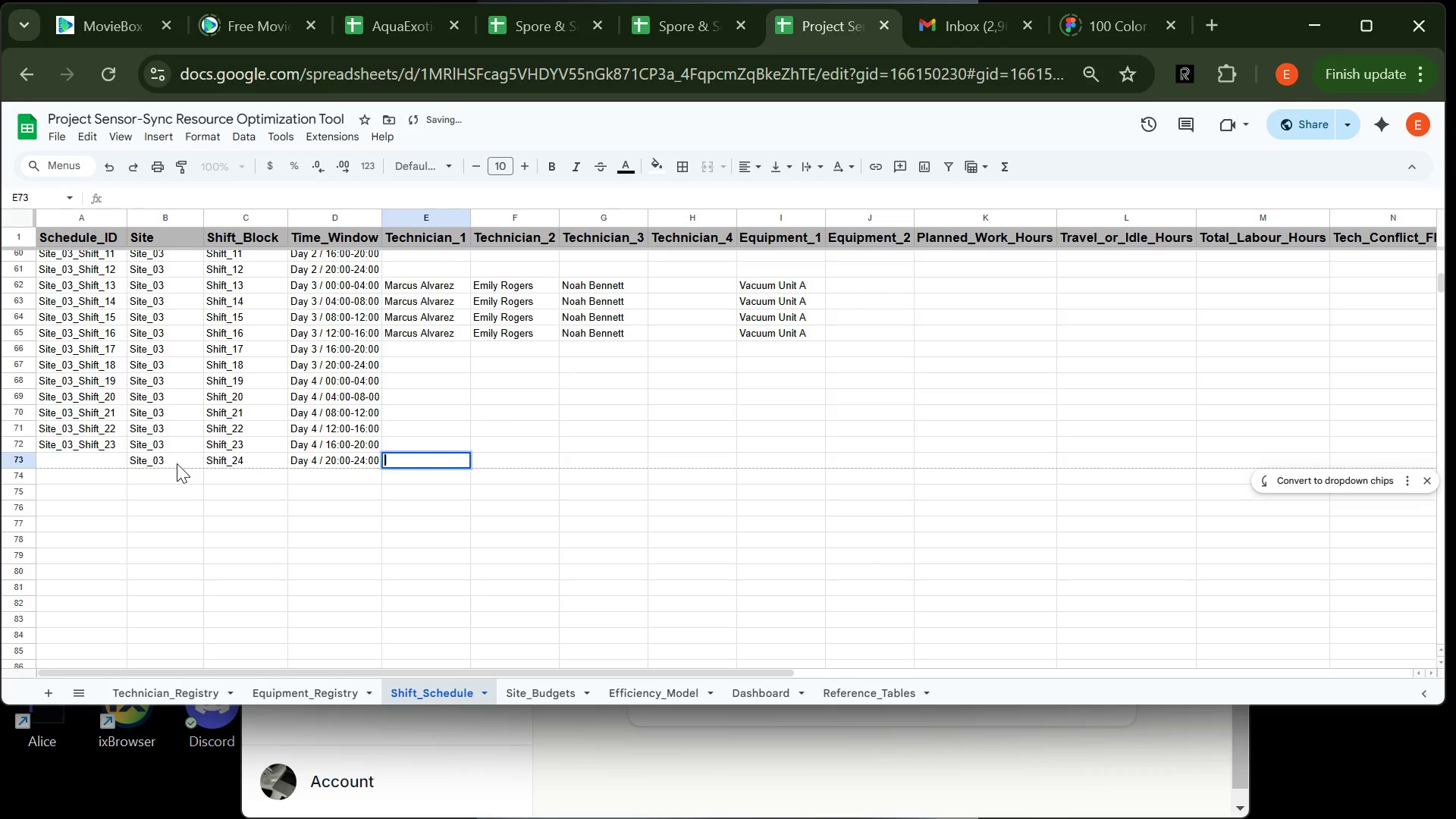 
key(Enter)
 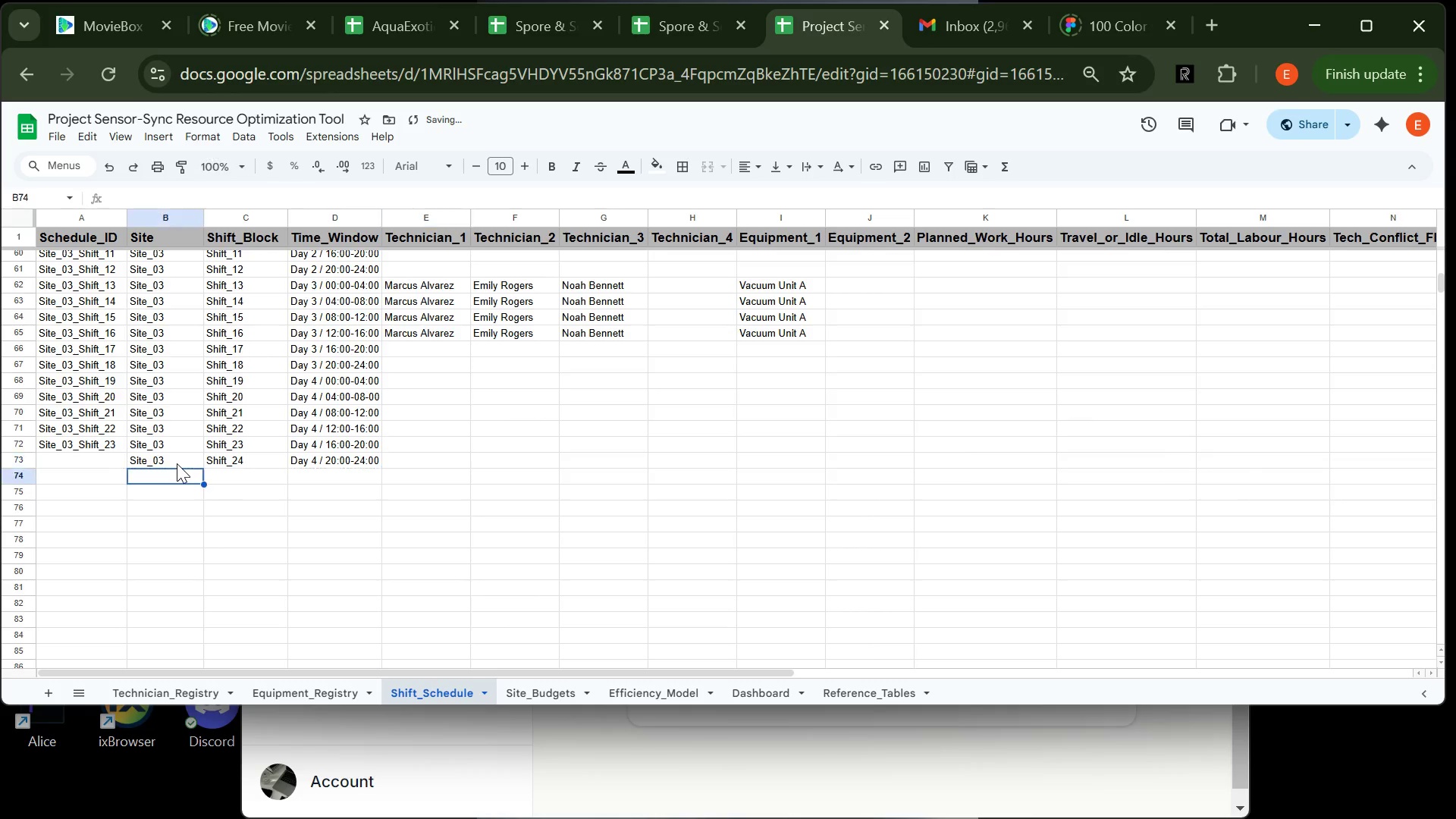 
key(Enter)
 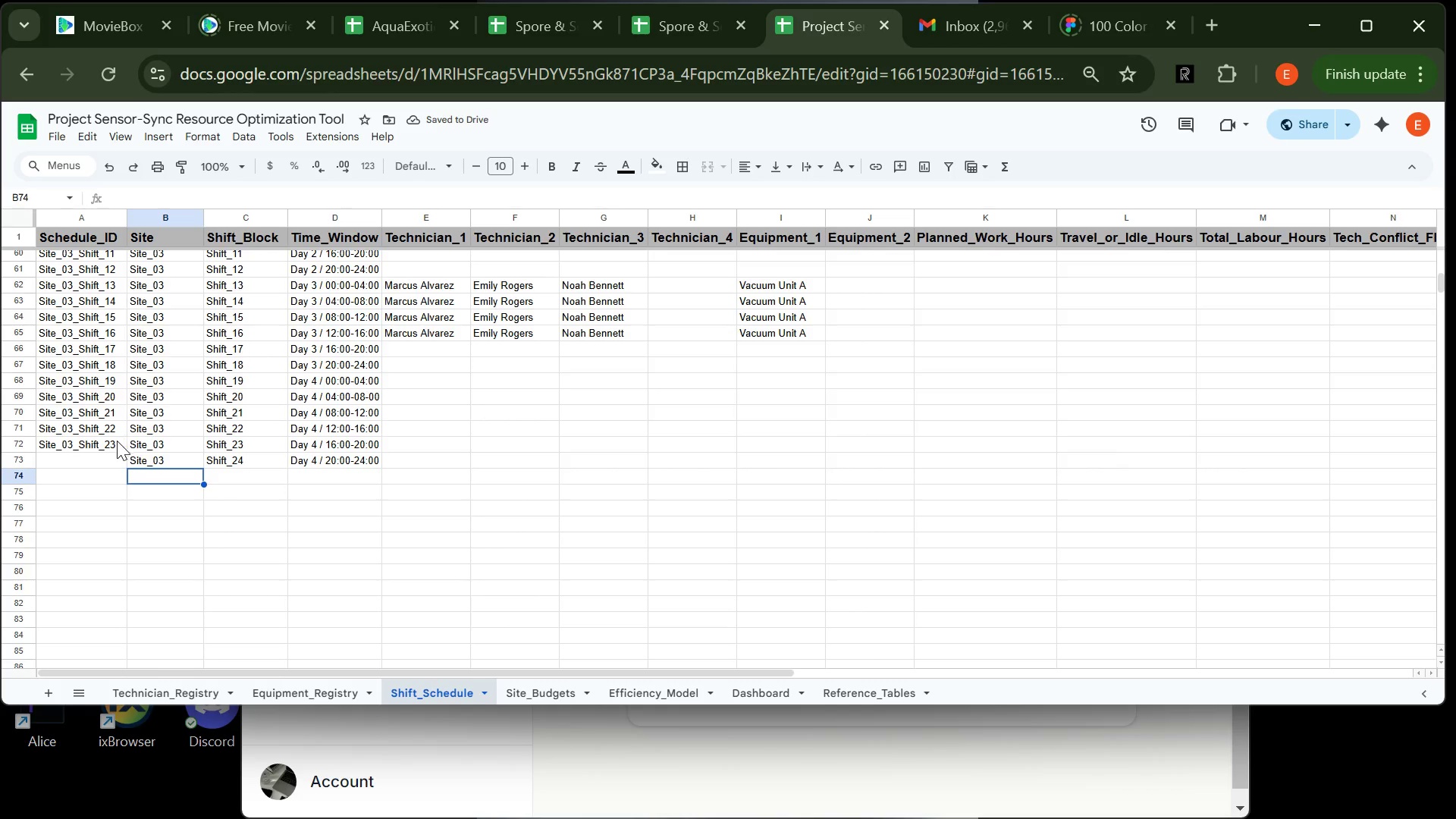 
left_click([115, 443])
 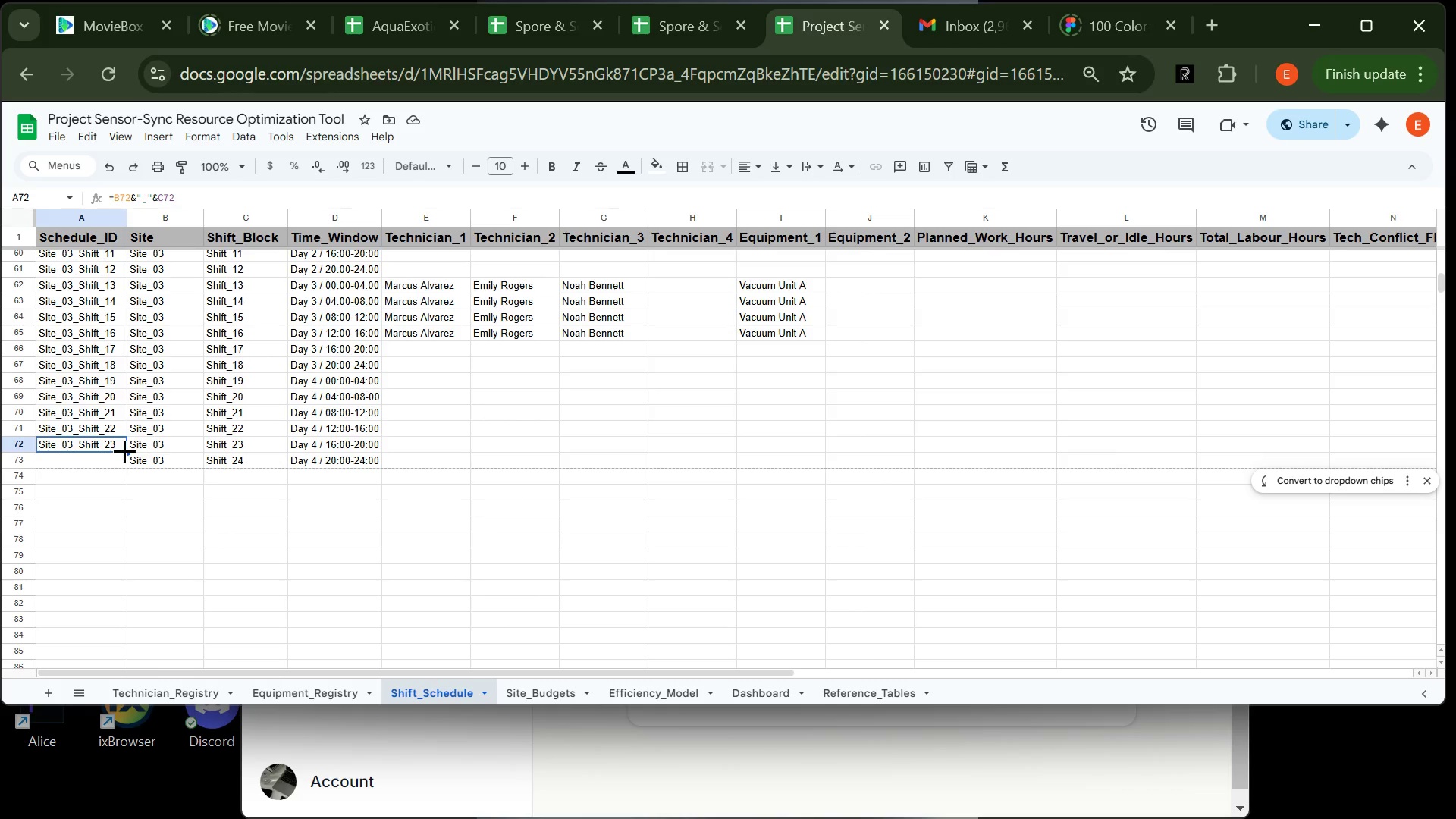 
left_click_drag(start_coordinate=[124, 450], to_coordinate=[108, 622])
 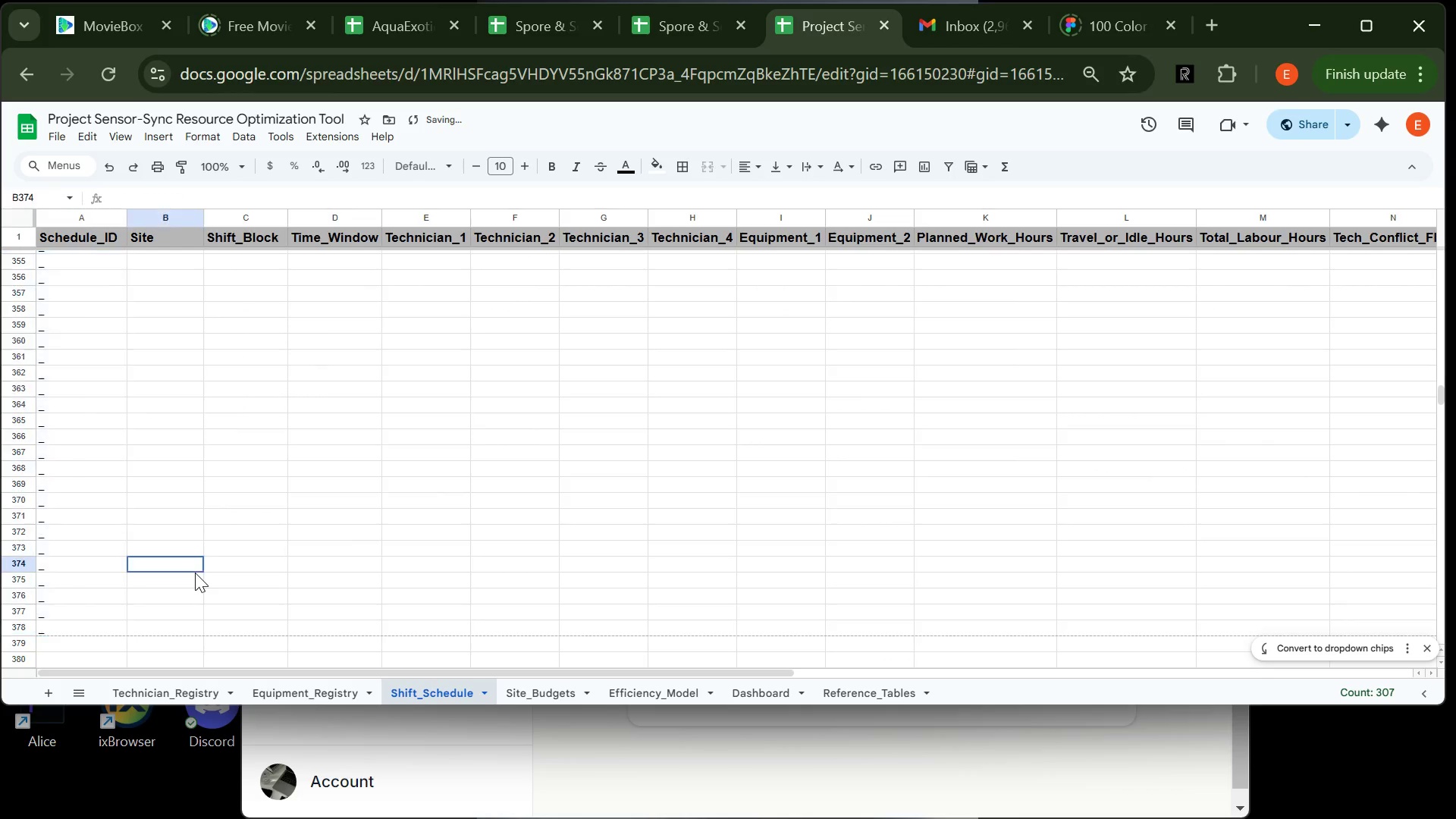 
left_click([195, 573])
 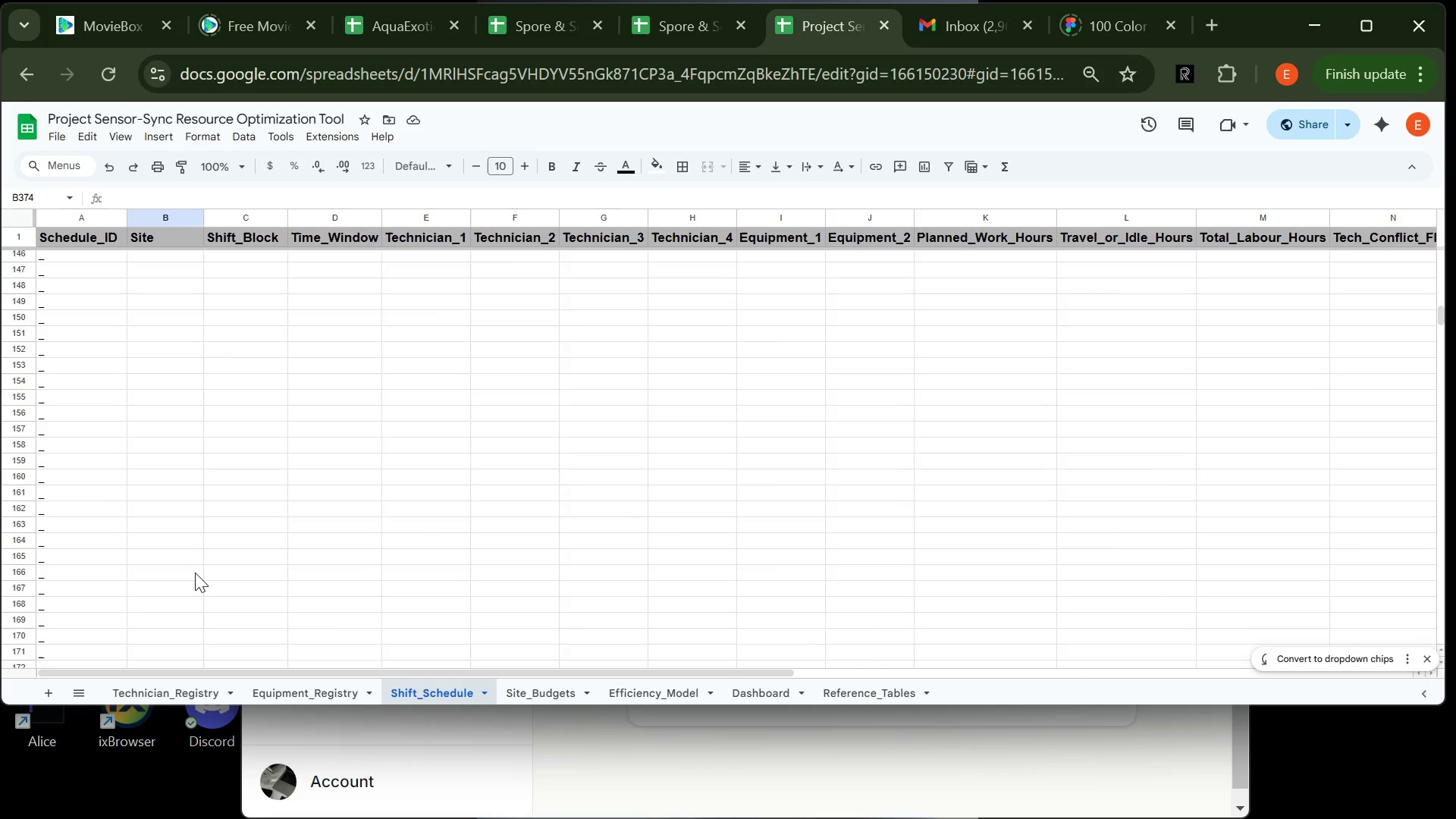 
wait(10.36)
 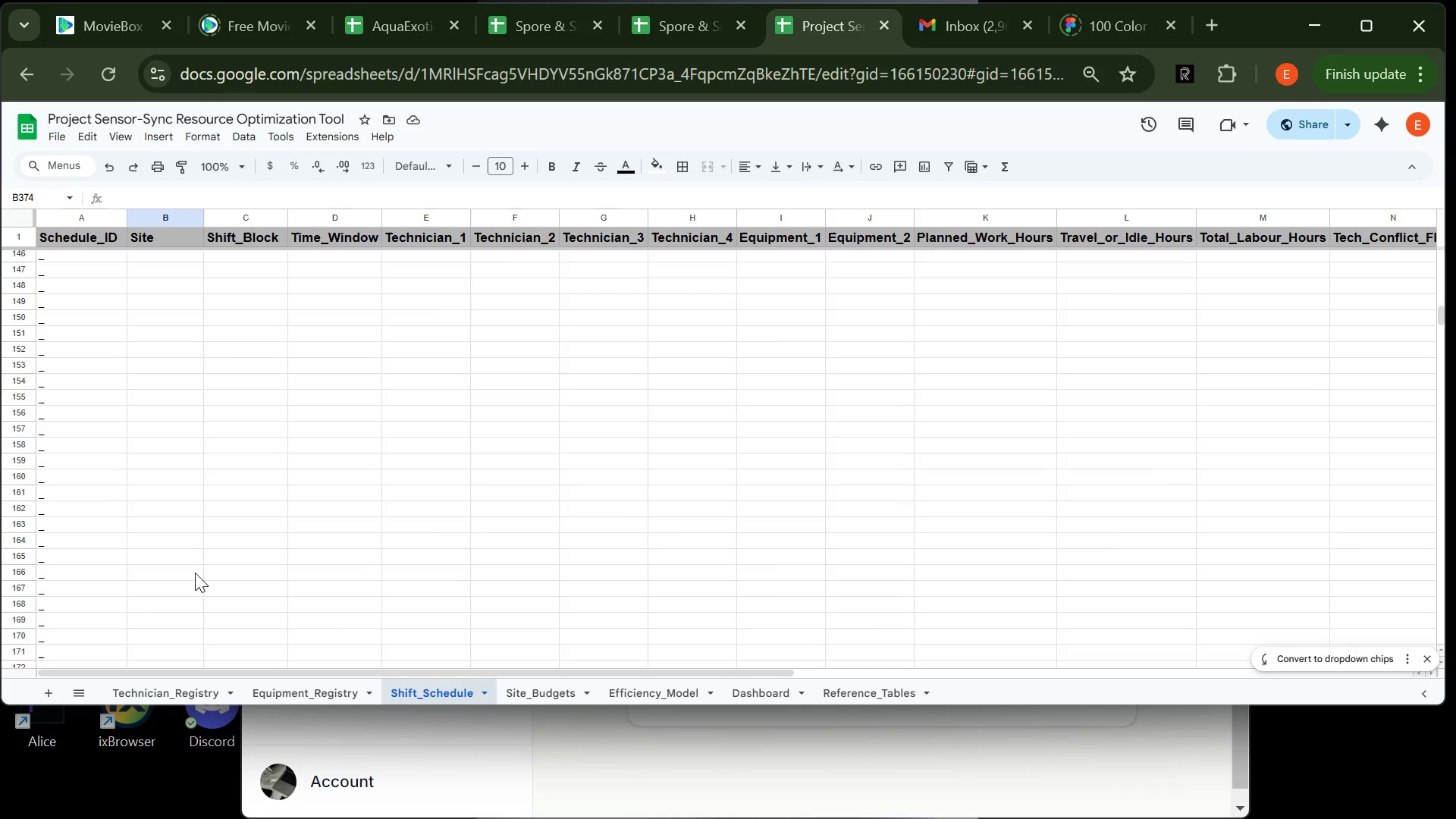 
left_click([153, 538])
 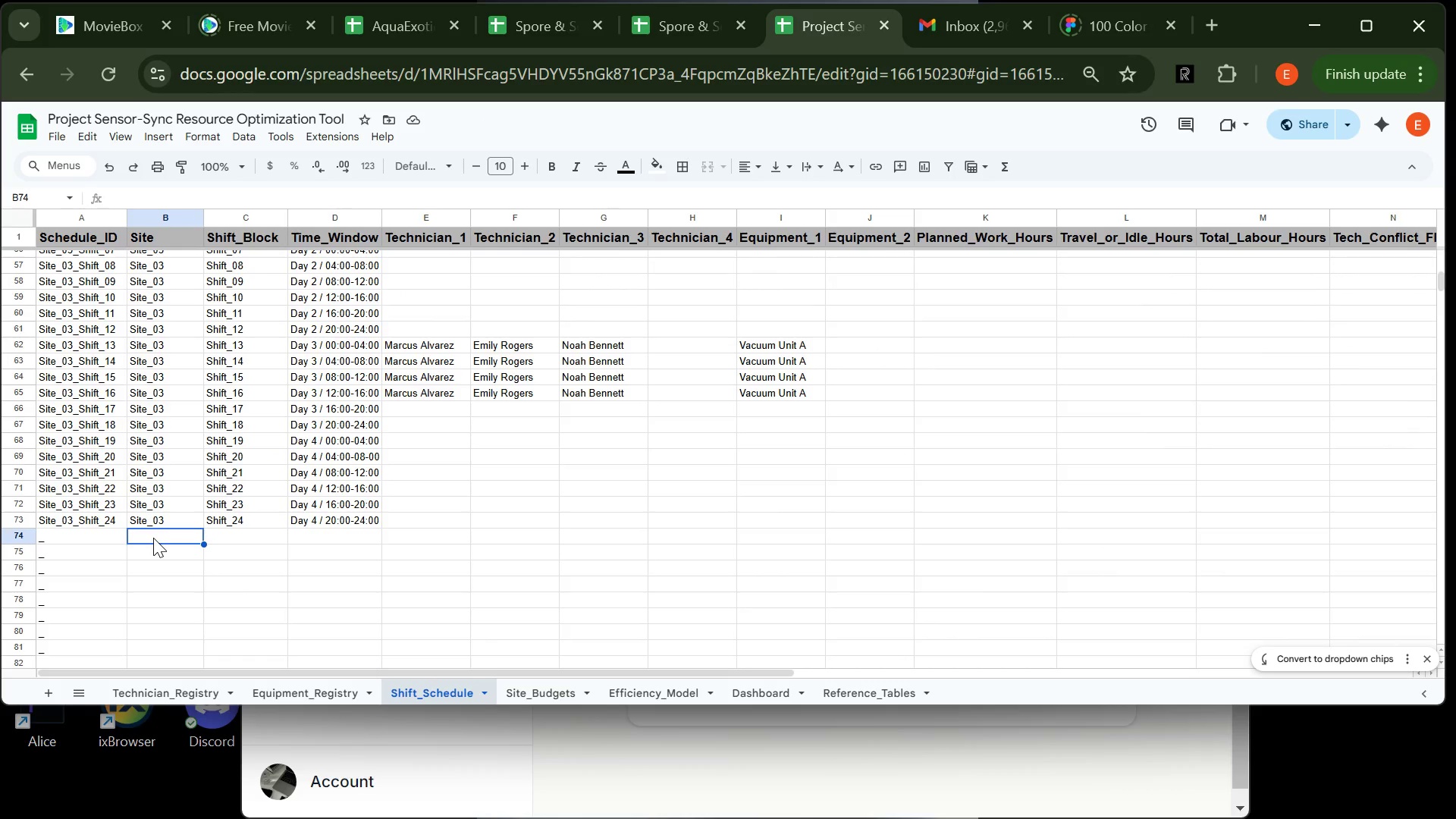 
type(Site_04)
key(Tab)
type(Shift_01)
key(Tab)
 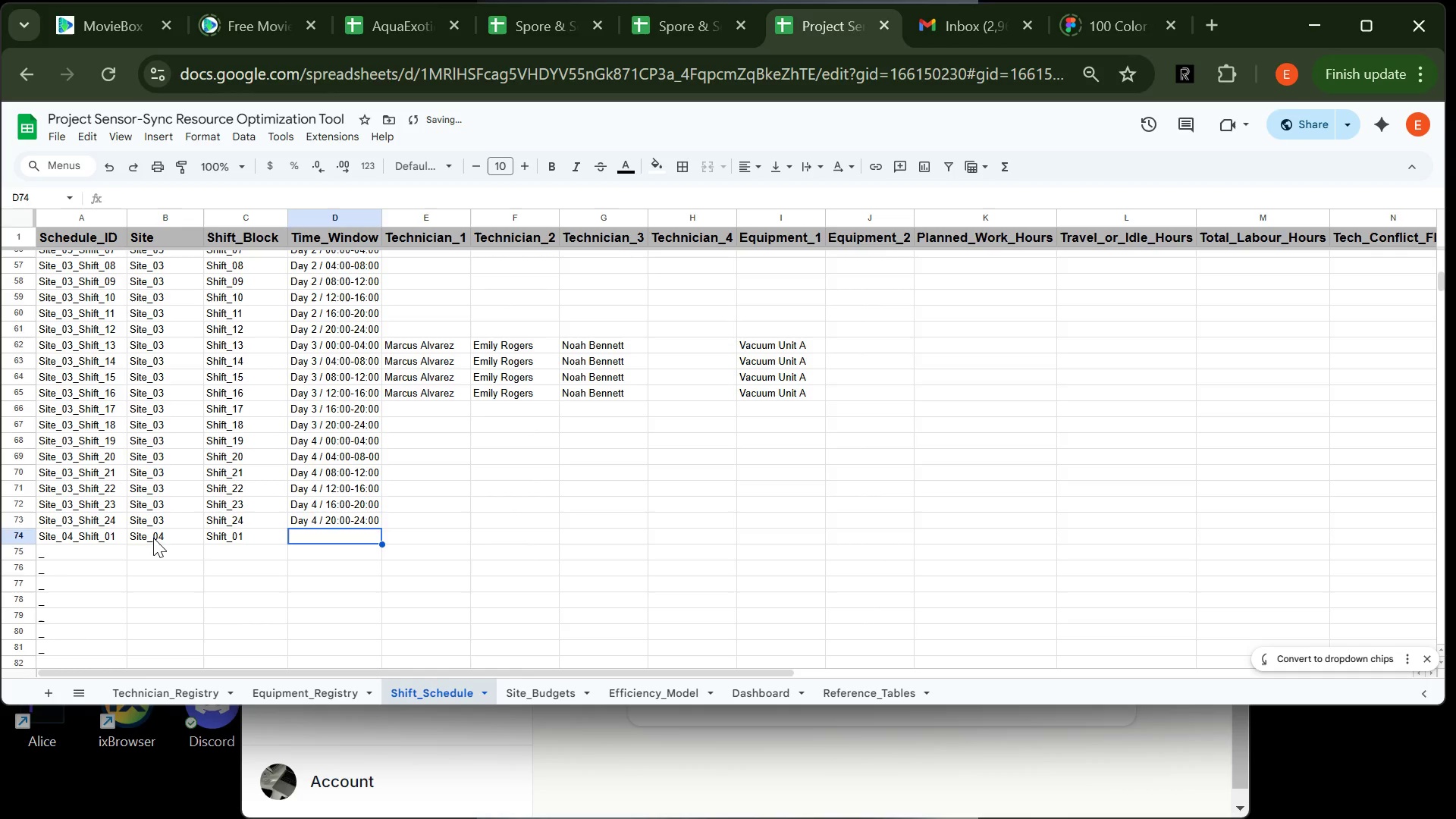 
type(Day 1 / 00:00-)
key(Tab)
 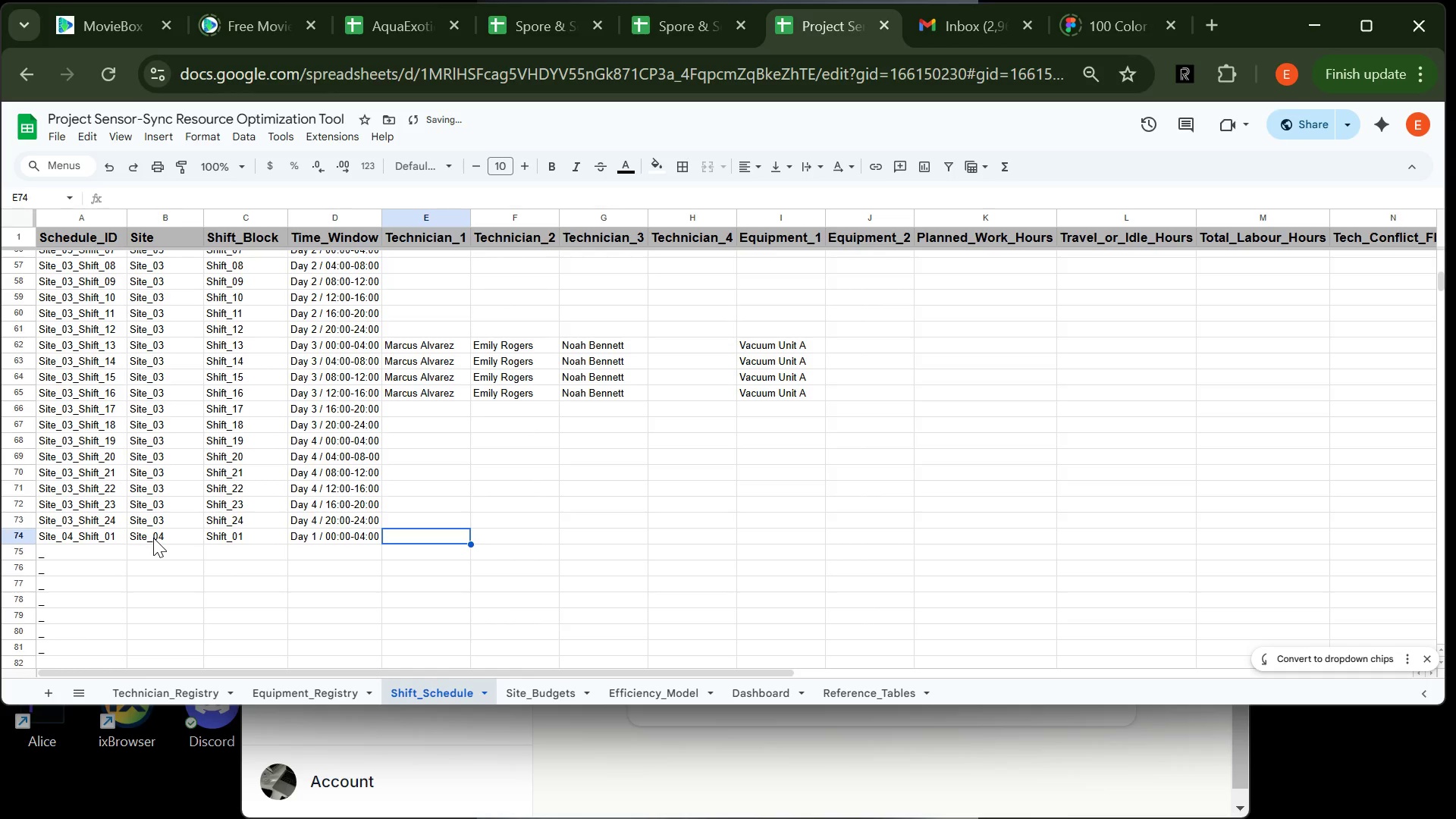 
type(Etha )
key(Backspace)
type(n Rowe)
key(Tab)
 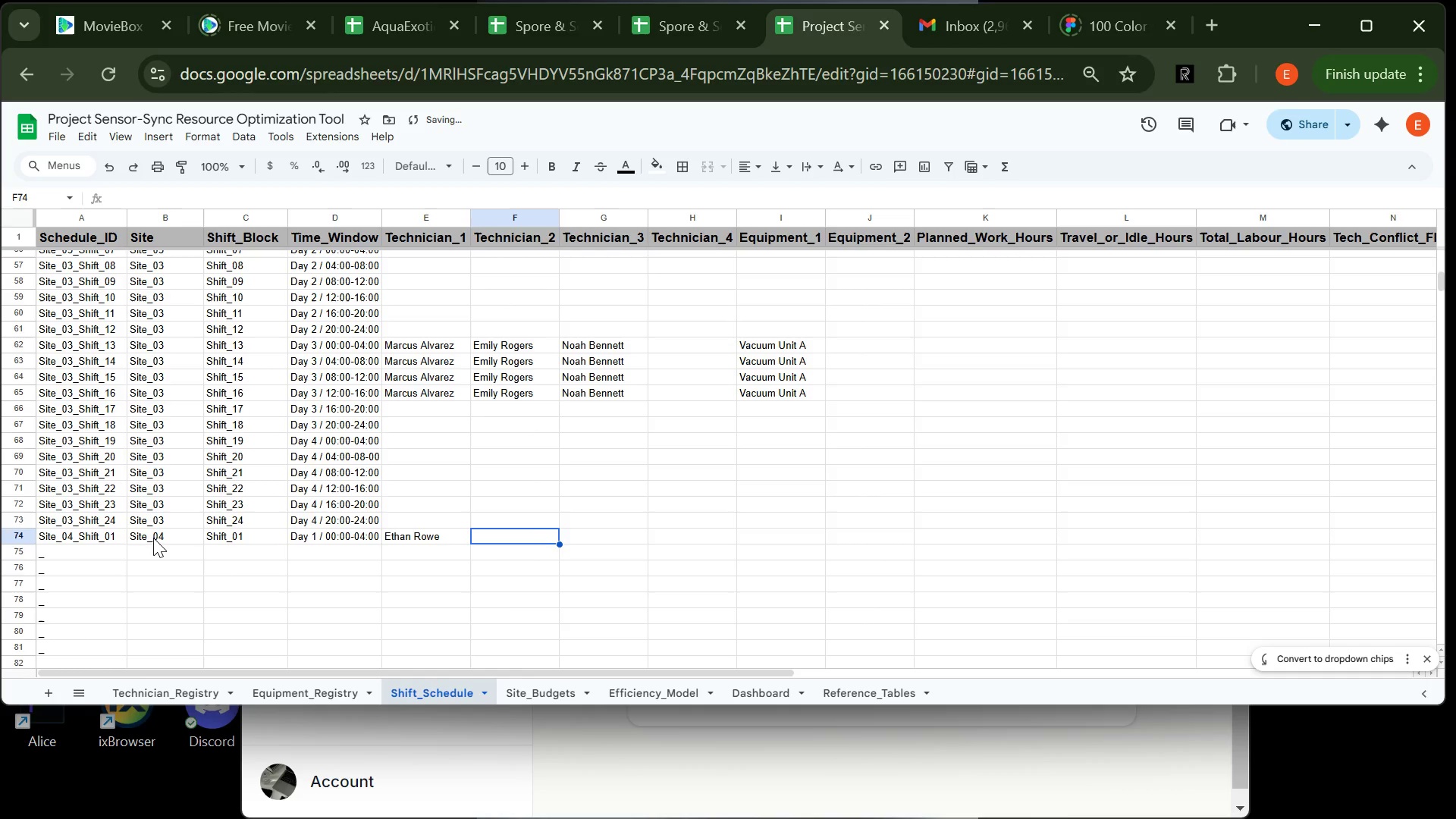 
type(Andrew Cole)
key(Tab)
 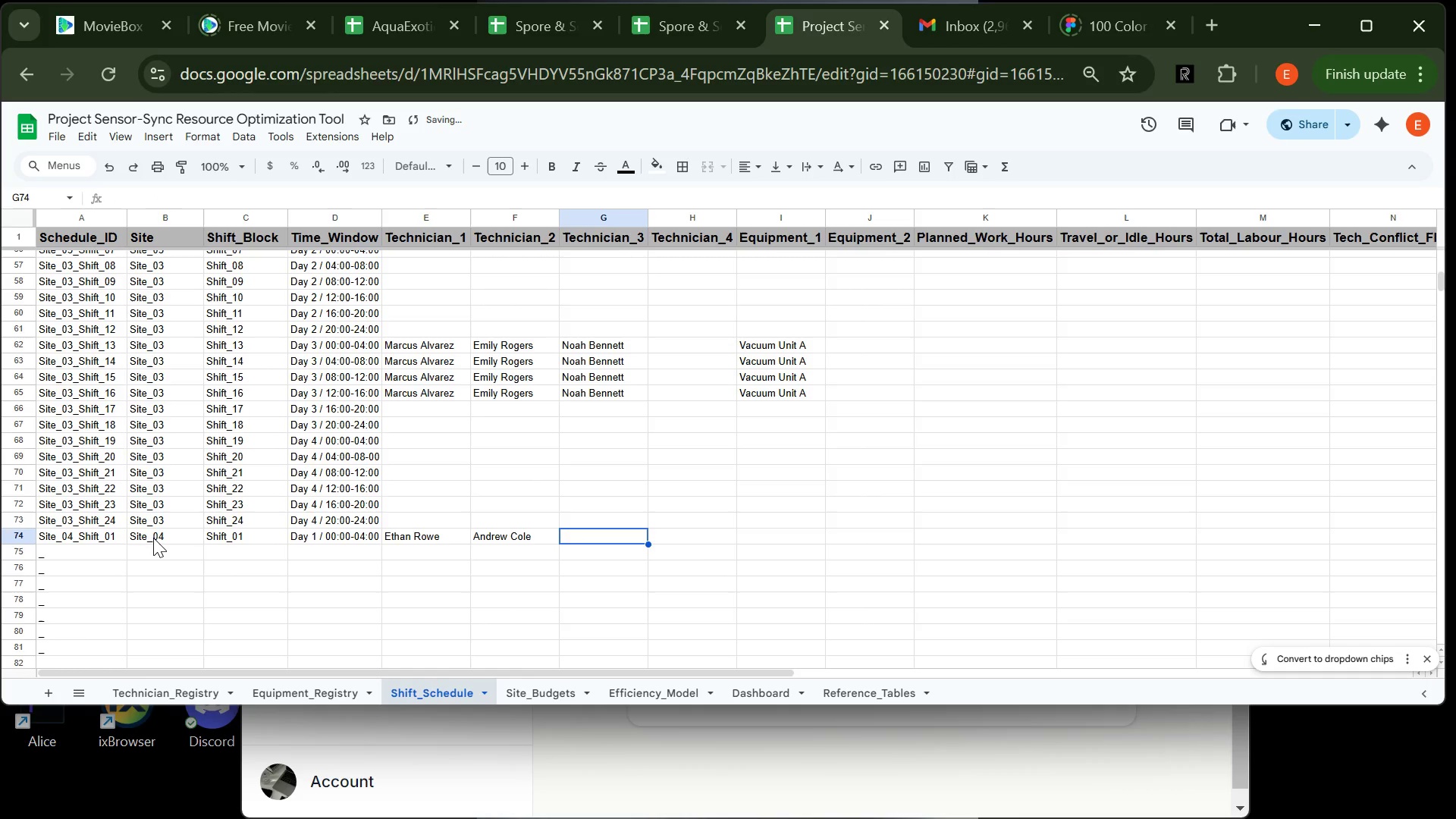 
type(Ella Morisson)
key(Backspace)
key(Backspace)
key(Backspace)
key(Backspace)
type(rison)
key(Tab)
type(Vacu)
key(Backspace)
key(Backspace)
key(Backspace)
key(Backspace)
key(Tab)
type(Vacuum UNit)
key(Backspace)
key(Backspace)
key(Backspace)
type(nit B)
key(Tab)
type(Vacuum Unit A)
 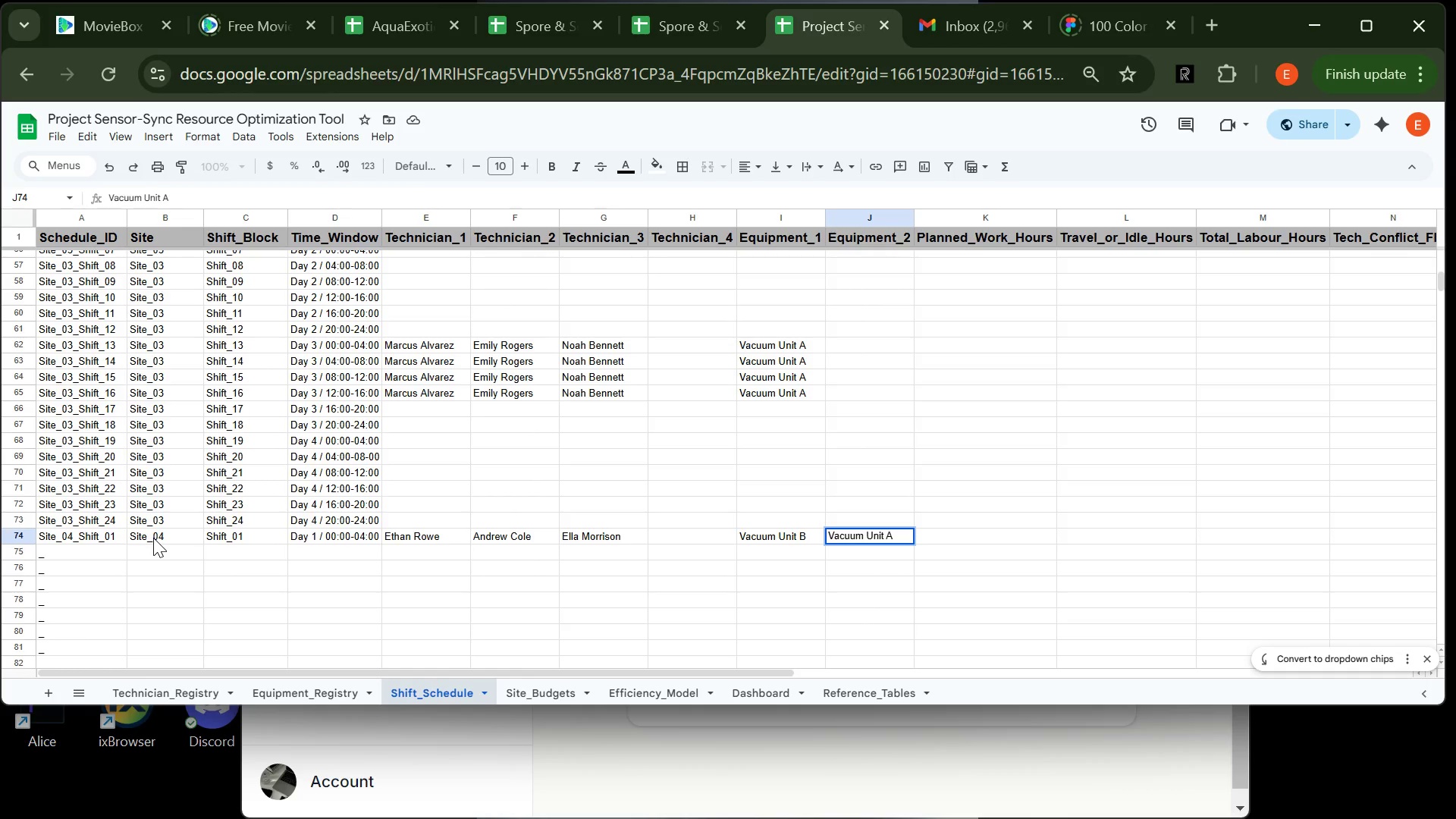 
key(Backspace)
 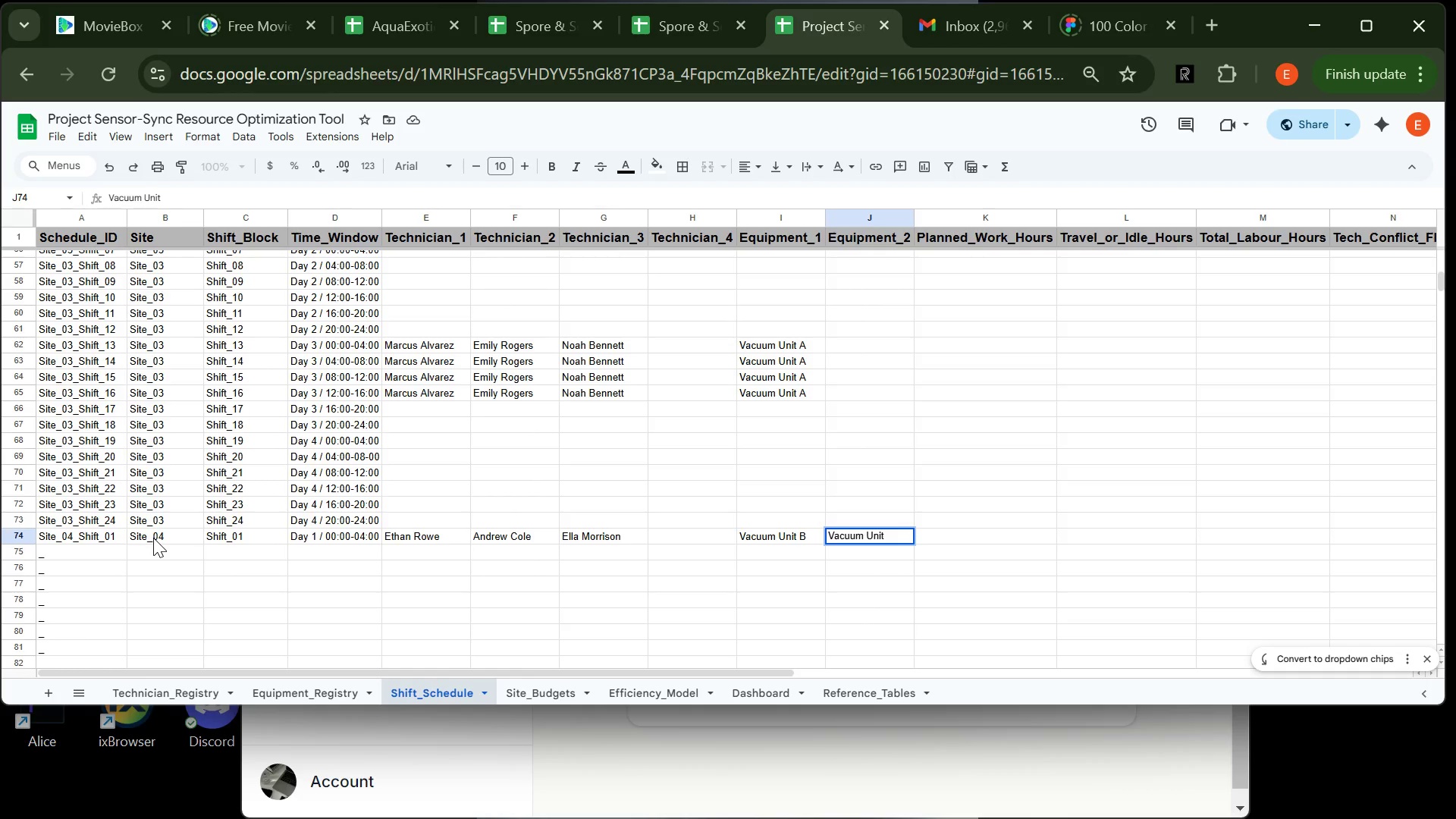 
key(Shift+D)
 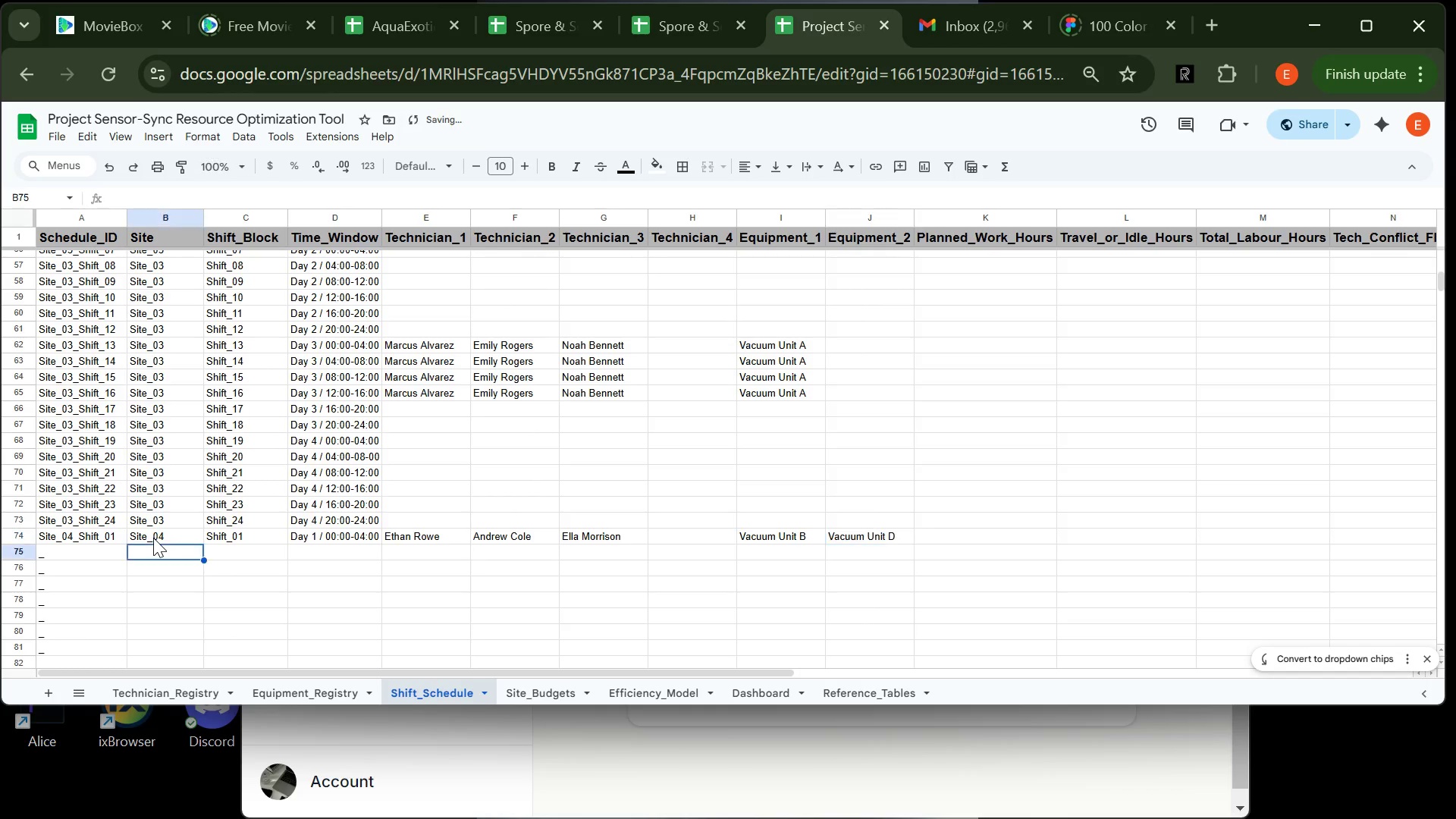 
key(Enter)
 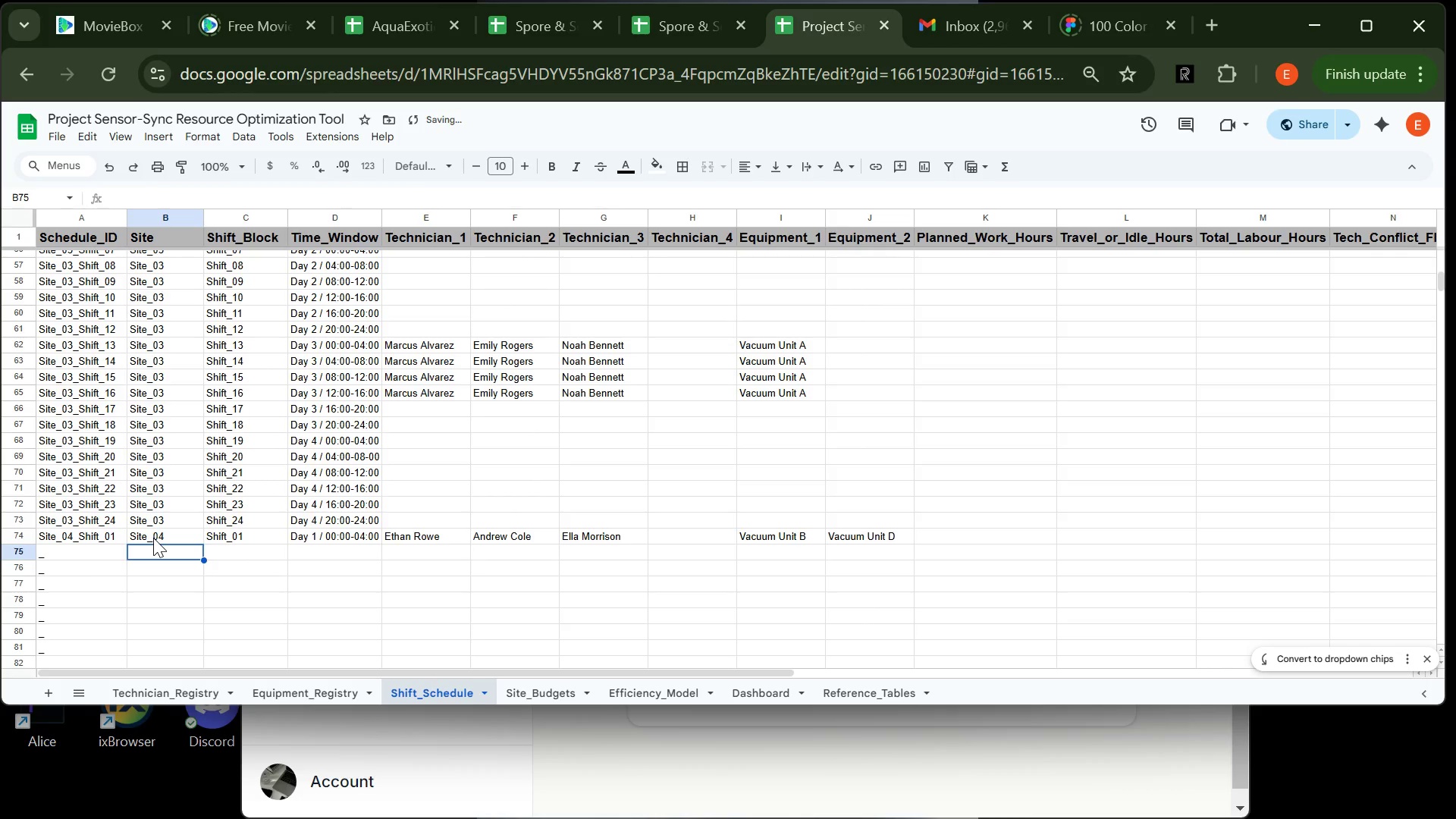 
type(Site_04)
key(Tab)
type(Shift_02)
key(Tab)
type(Say)
key(Backspace)
key(Backspace)
key(Backspace)
type(Day 1 / 04)
key(Tab)
type(Eh)
key(Backspace)
type(ta)
key(Backspace)
key(Backspace)
type(th)
key(Tab)
 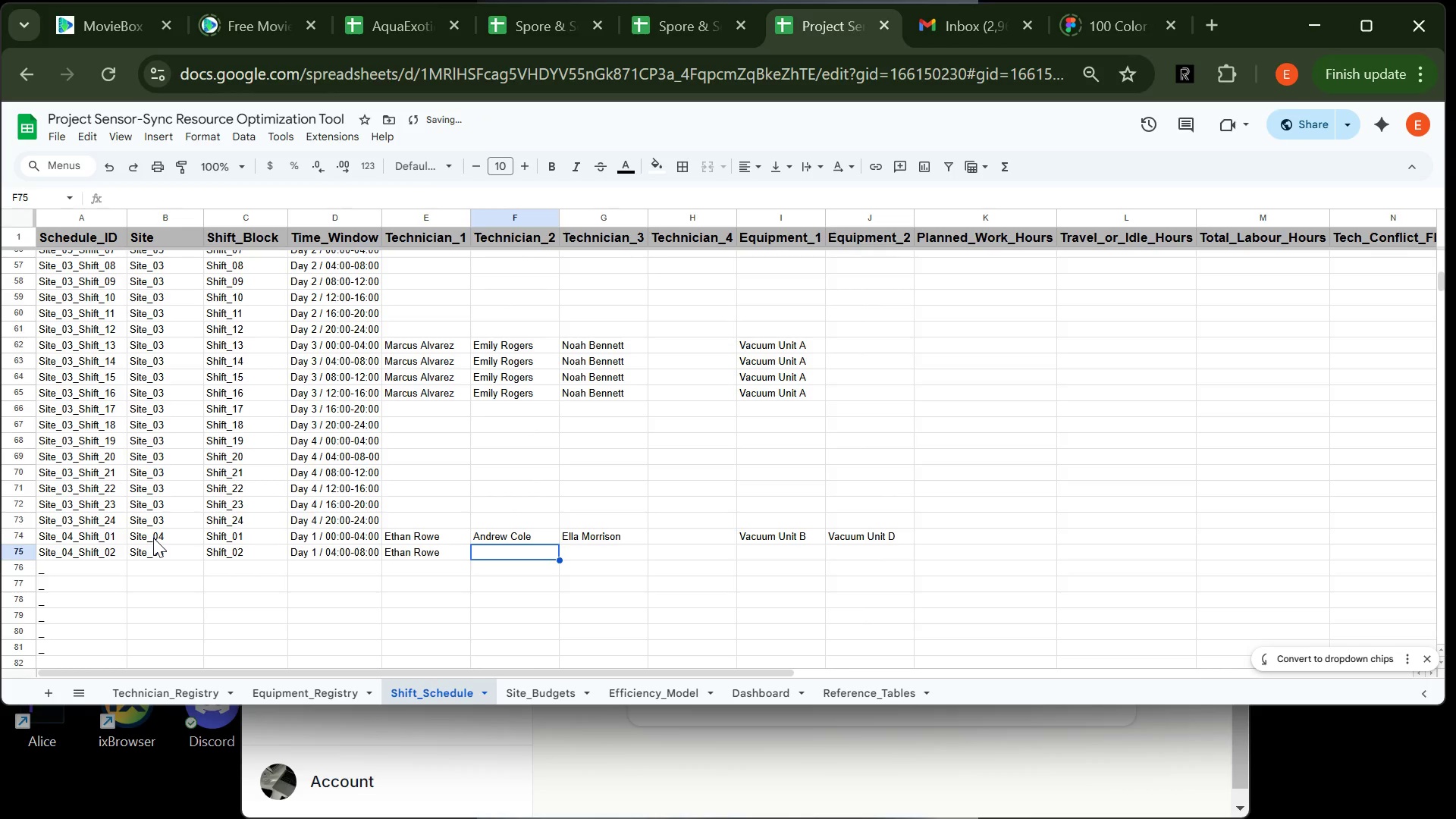 
wait(5.03)
 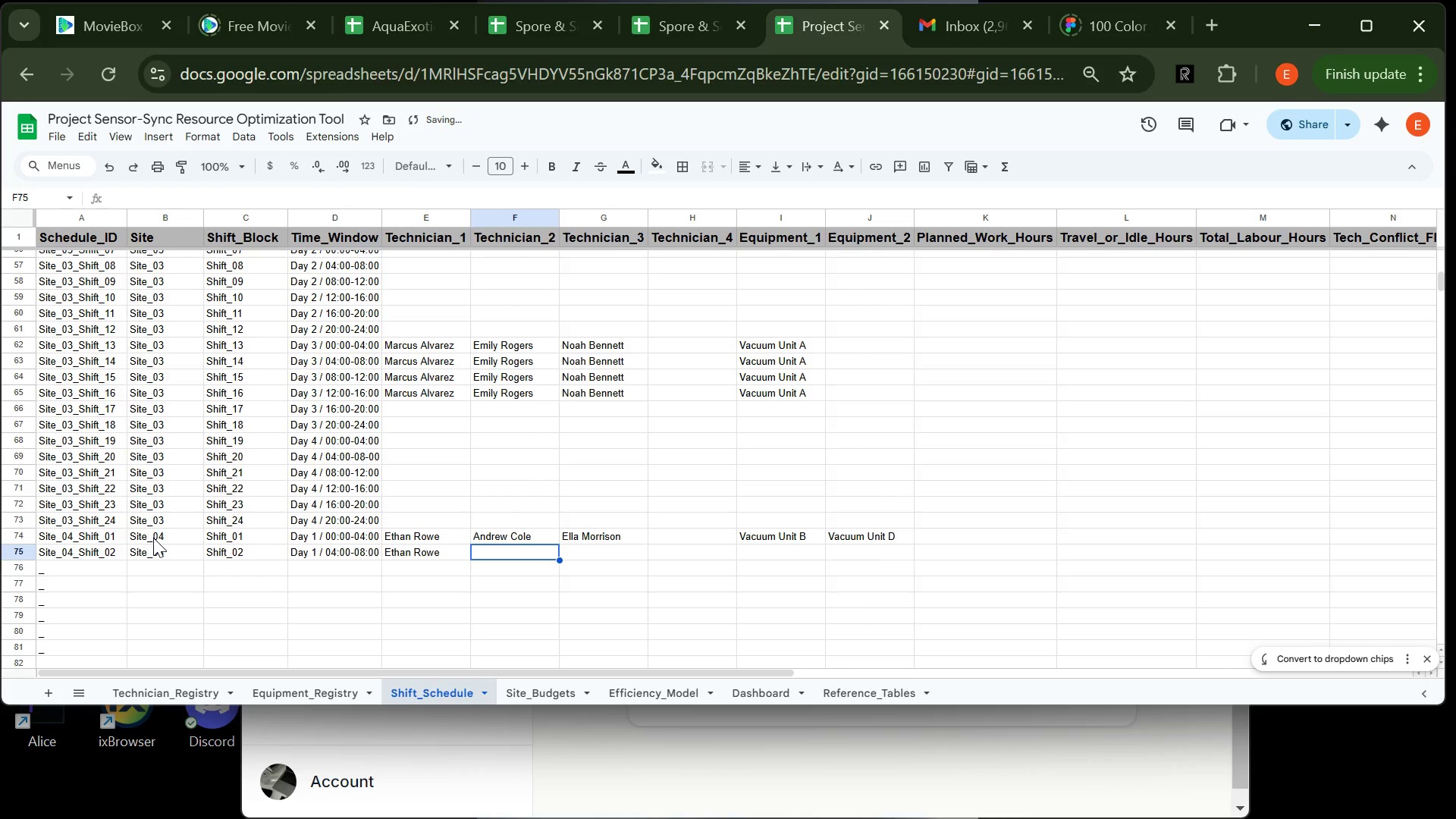 
type(And)
key(Tab)
type(El)
key(Tab)
key(Tab)
type(Va)
key(Tab)
type(V)
 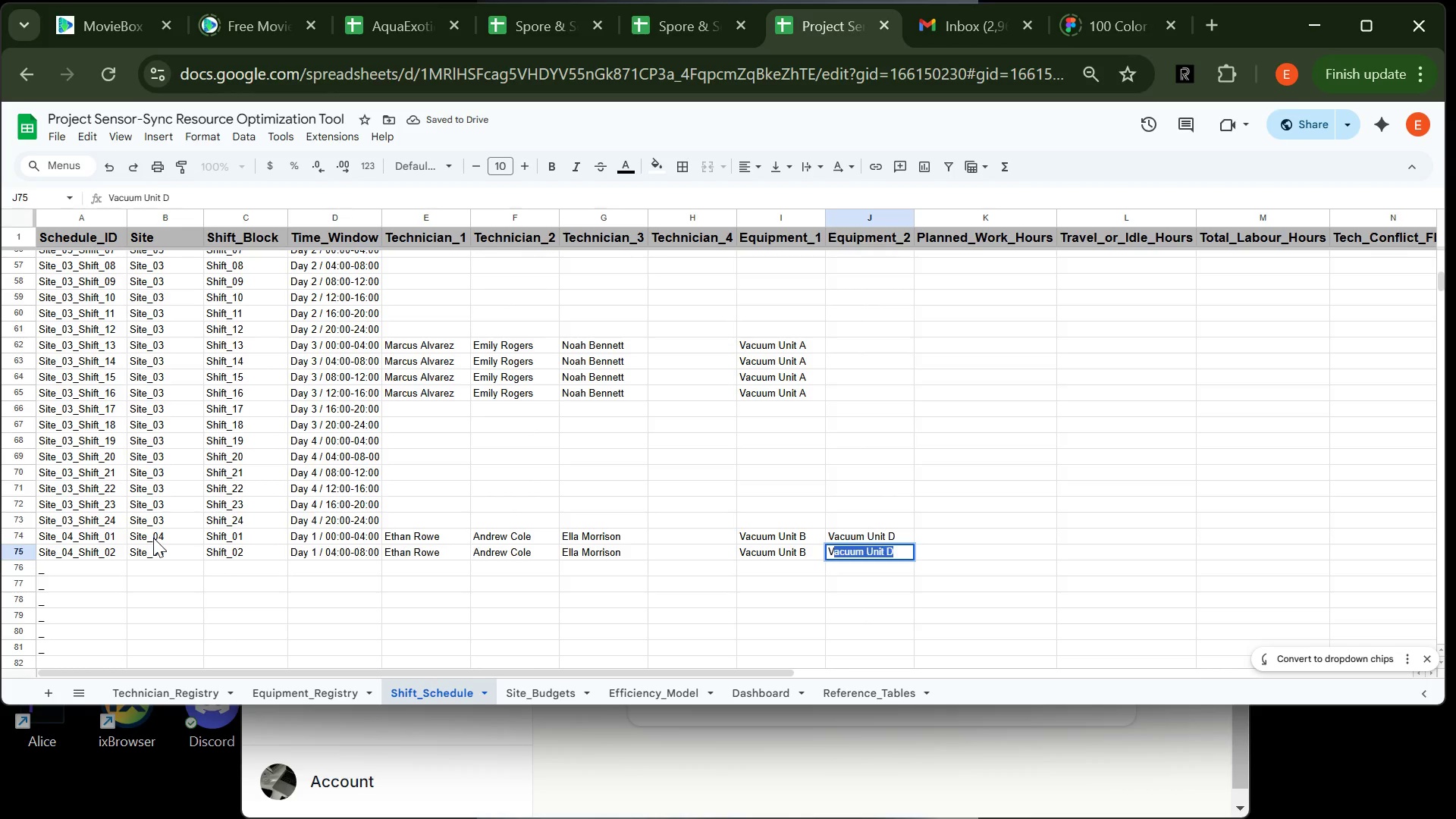 
key(Enter)
 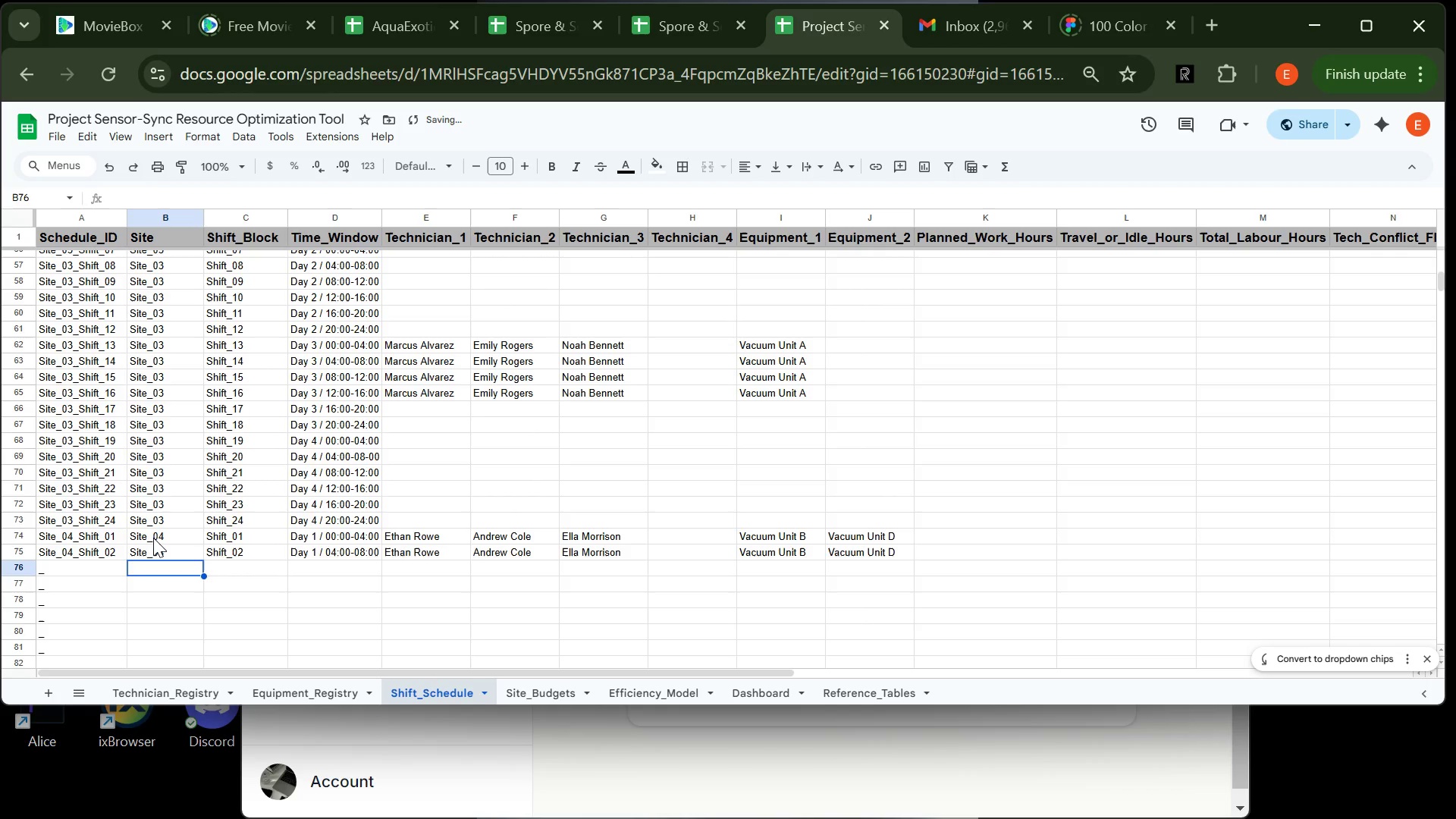 
type(Si)
 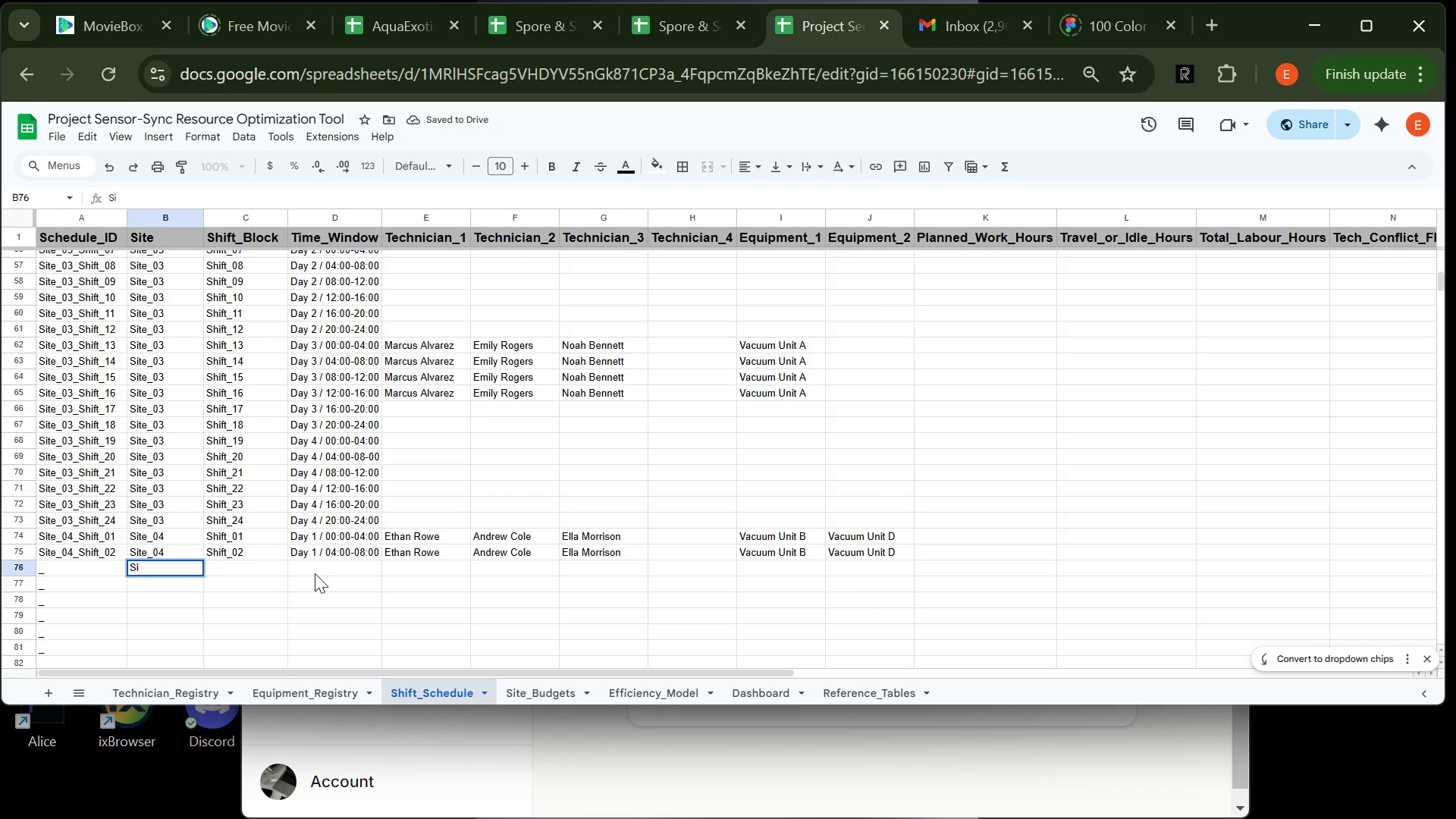 
type(it)
key(Backspace)
key(Backspace)
key(Backspace)
type(ite_04)
key(Tab)
type(Shift_03)
key(Tab)
type(Day 1 / 08)
key(Tab)
type(Eth)
key(Tab)
type(And)
key(Tab)
type(El)
key(Tab)
key(Tab)
type(Va)
key(Tab)
 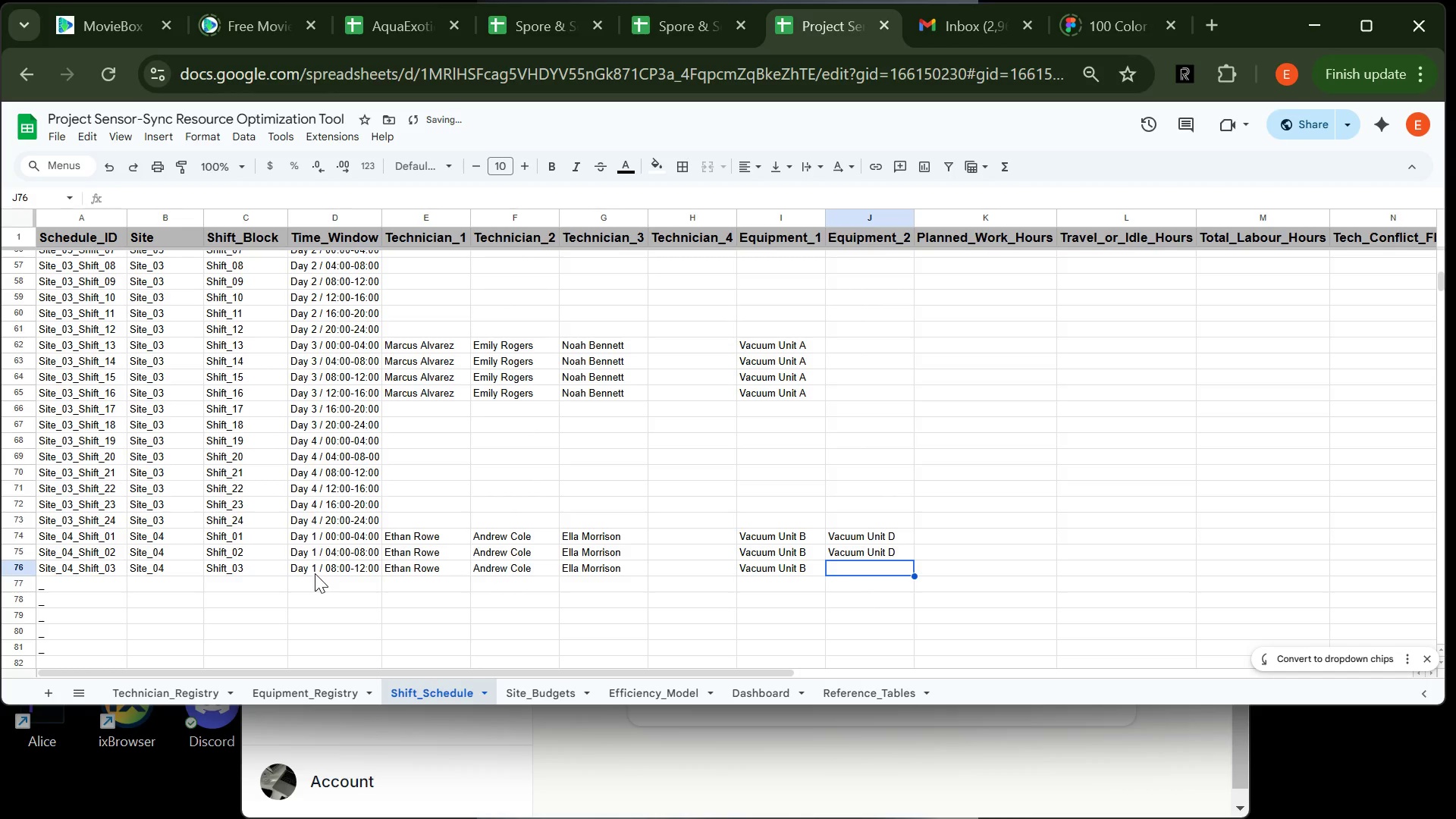 
wait(7.69)
 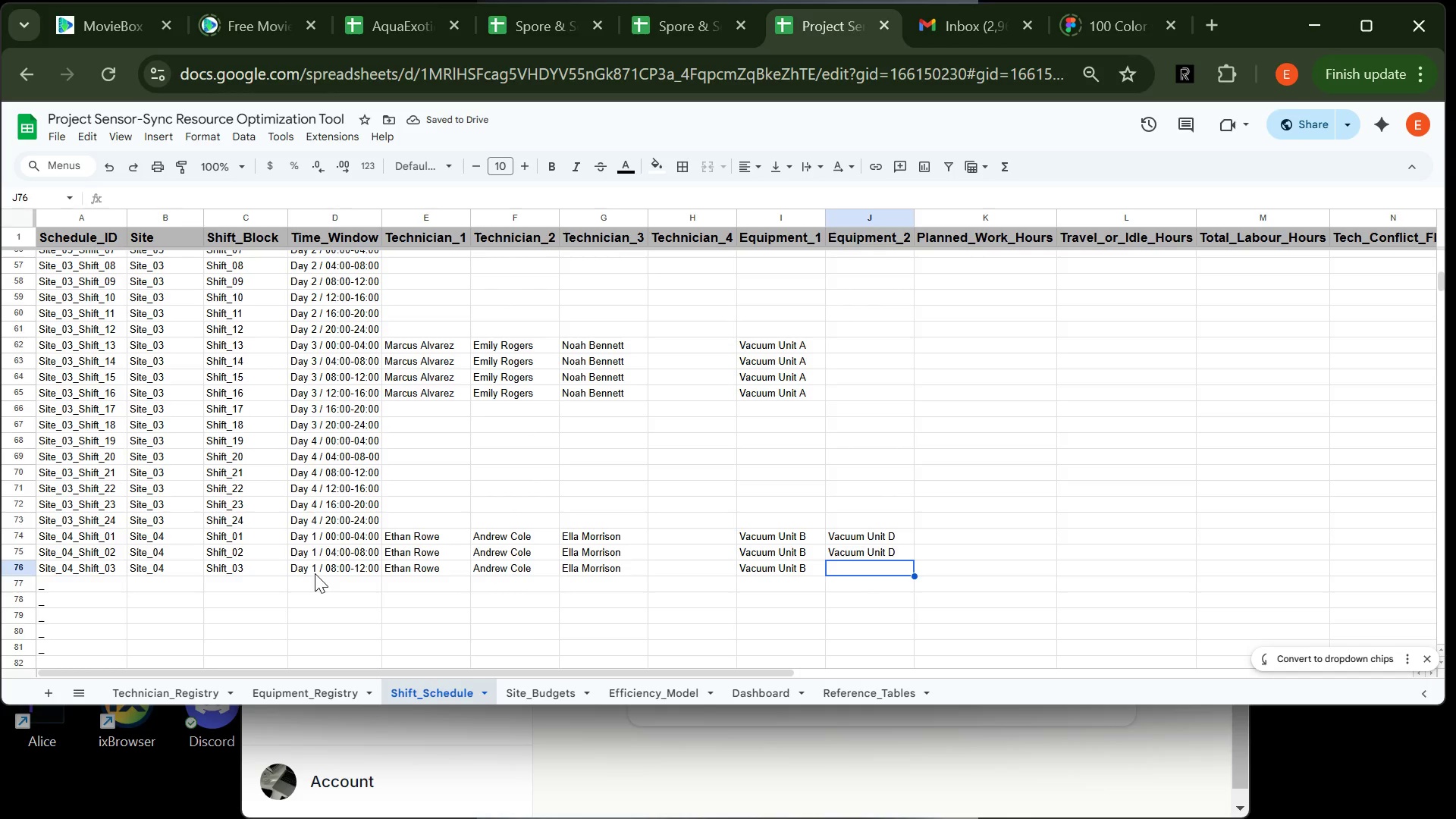 
key(Enter)
 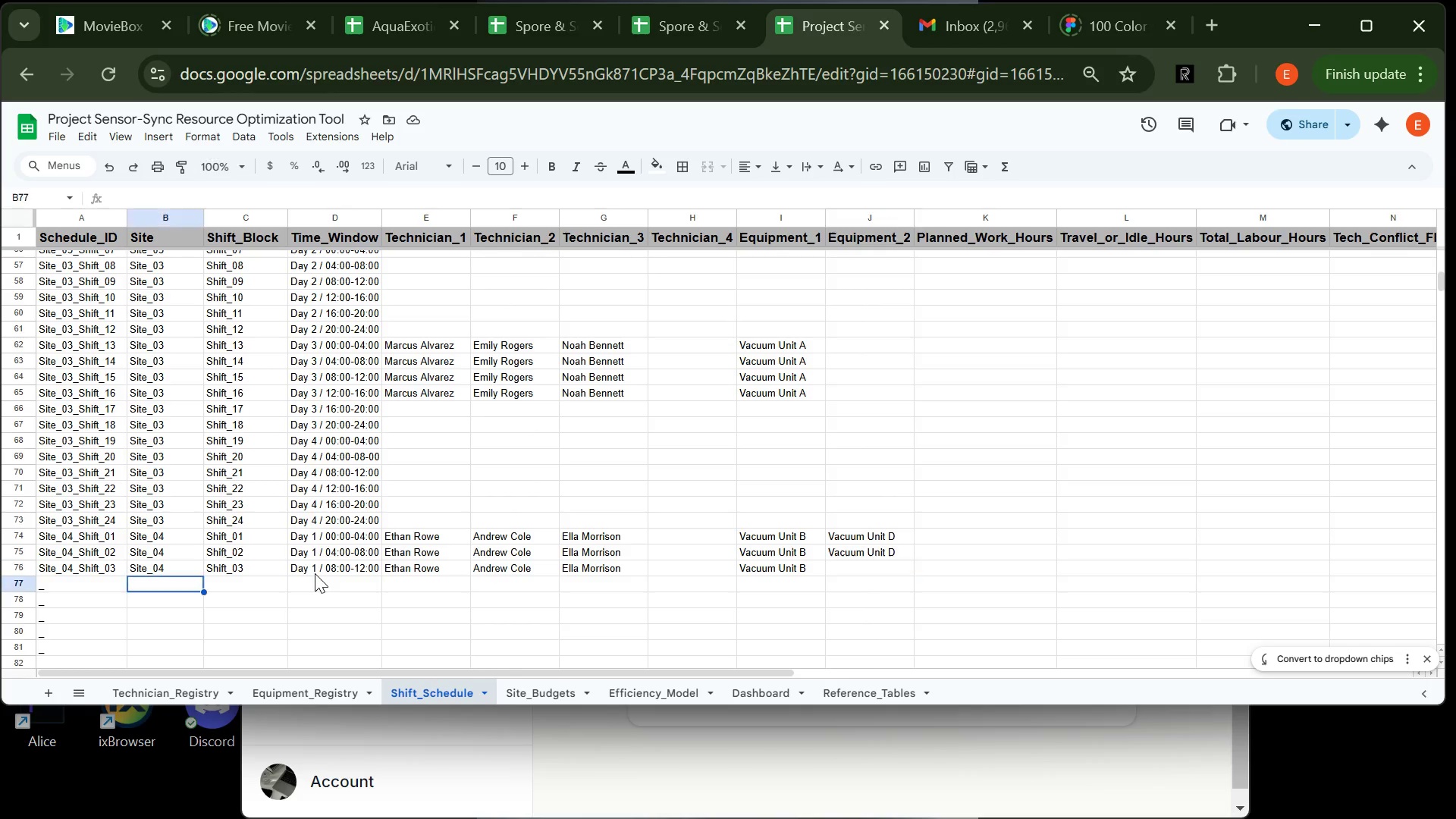 
key(Enter)
 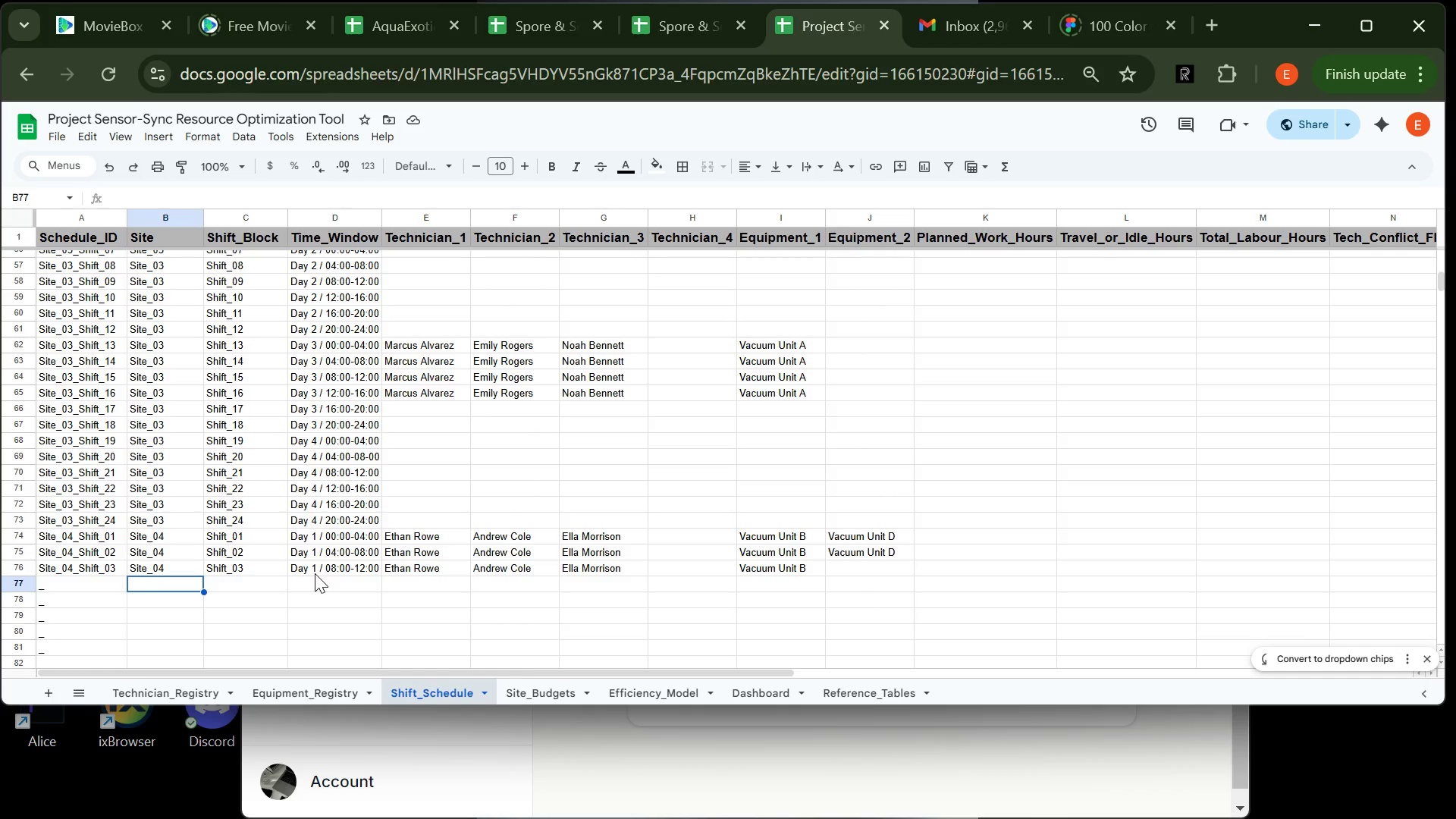 
type(Site)
 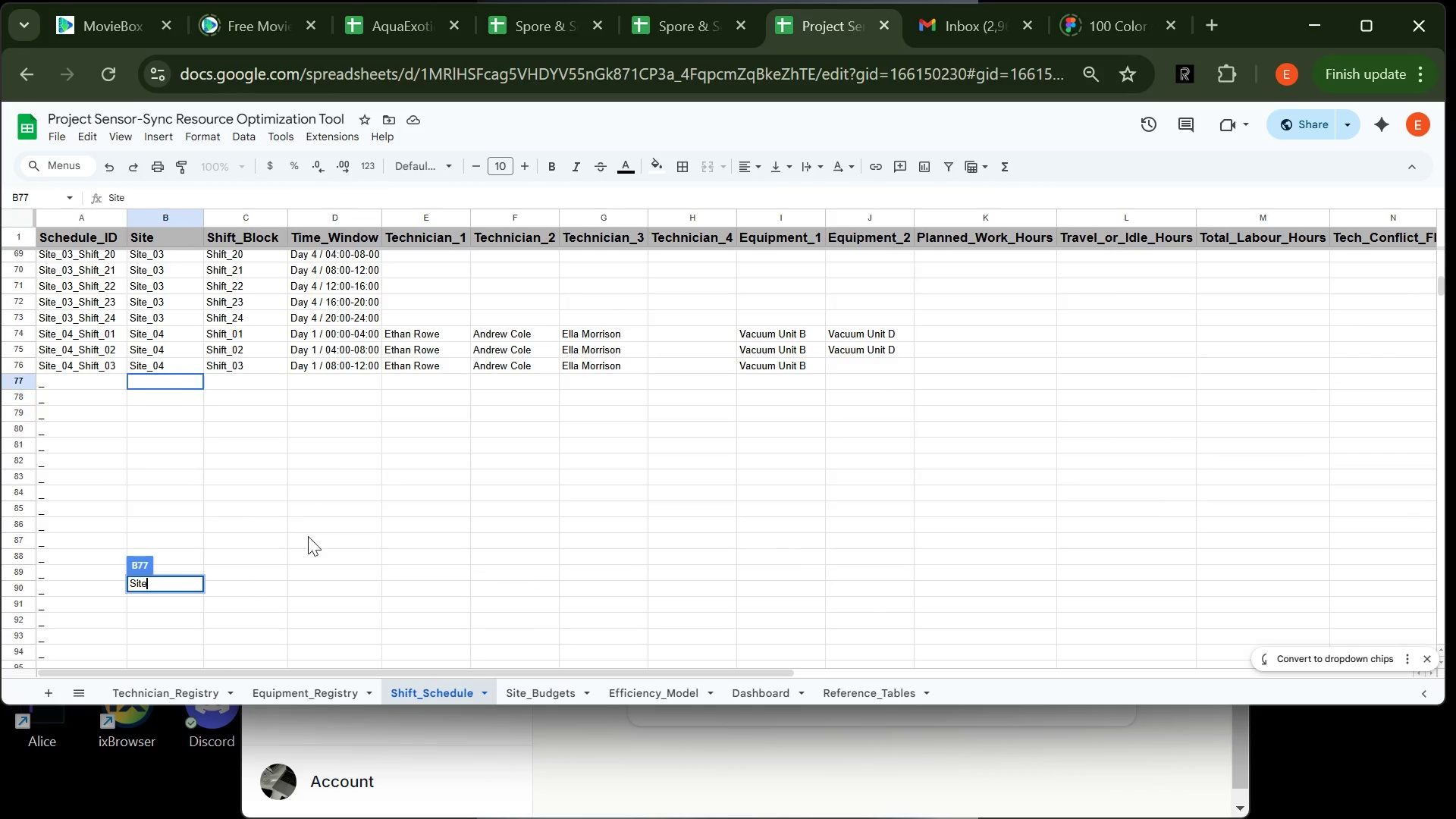 
left_click([297, 517])
 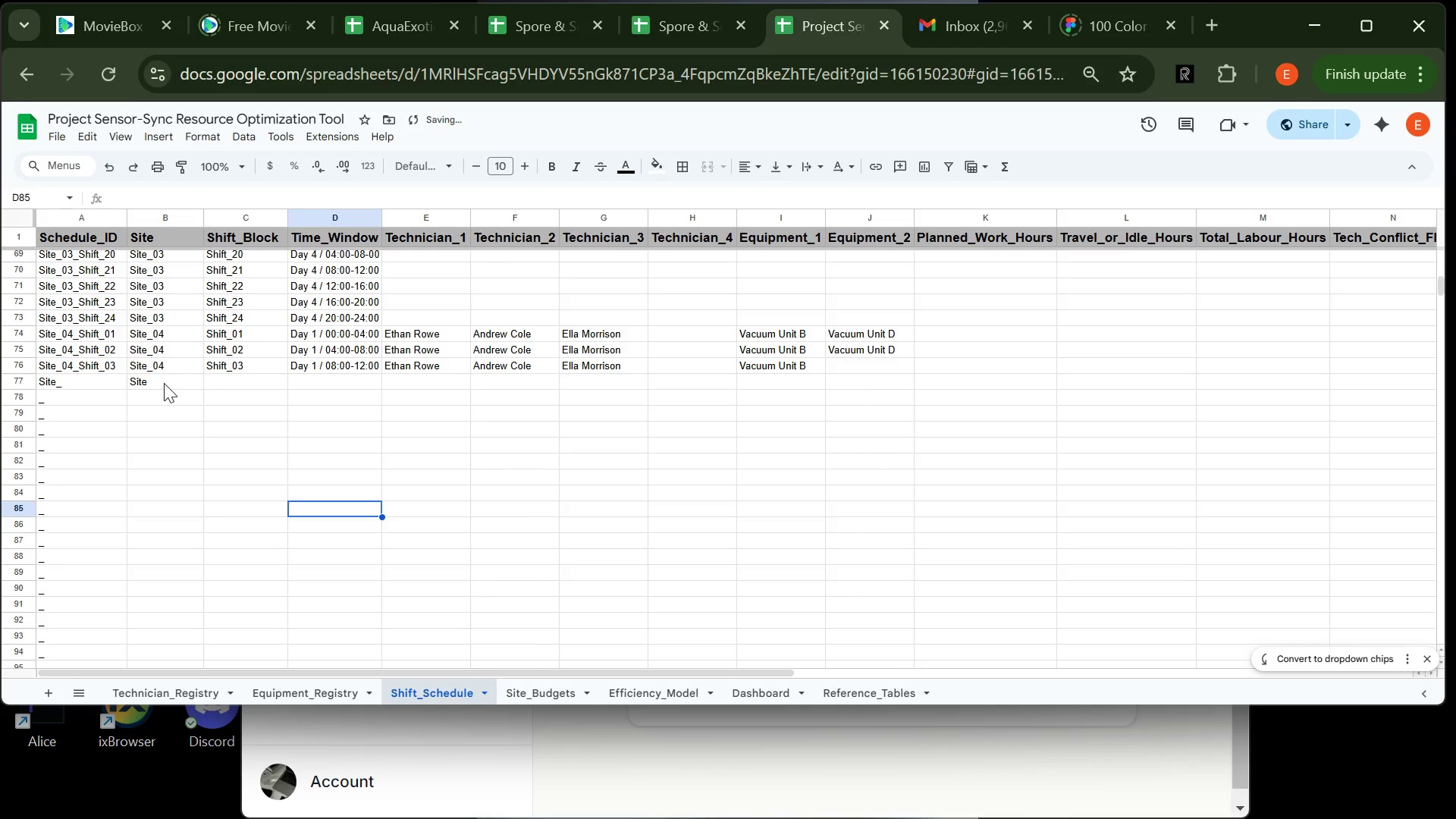 
double_click([164, 383])
 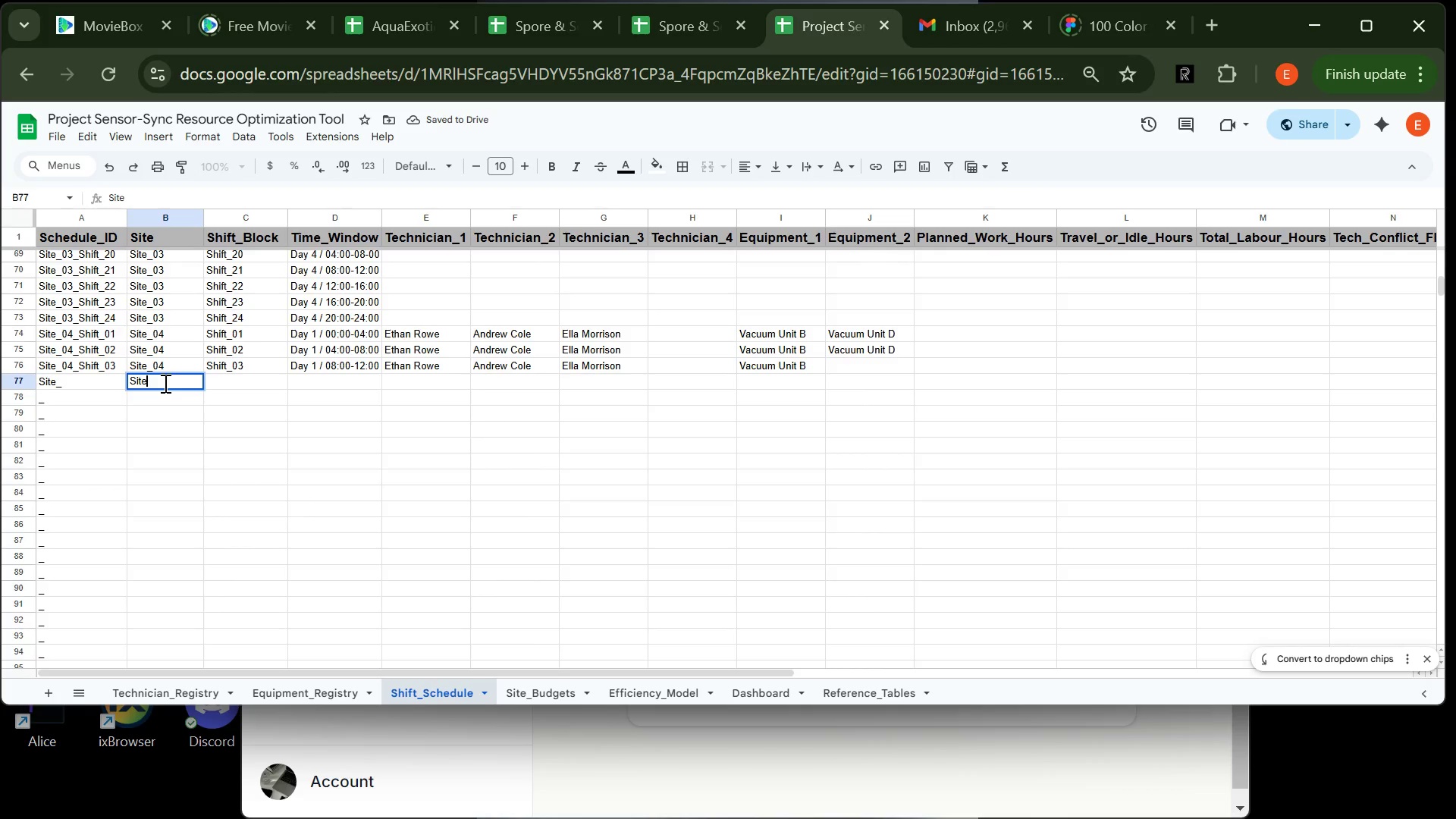 
type(_04Shift_04Day 1 / 12:00)
key(Tab)
 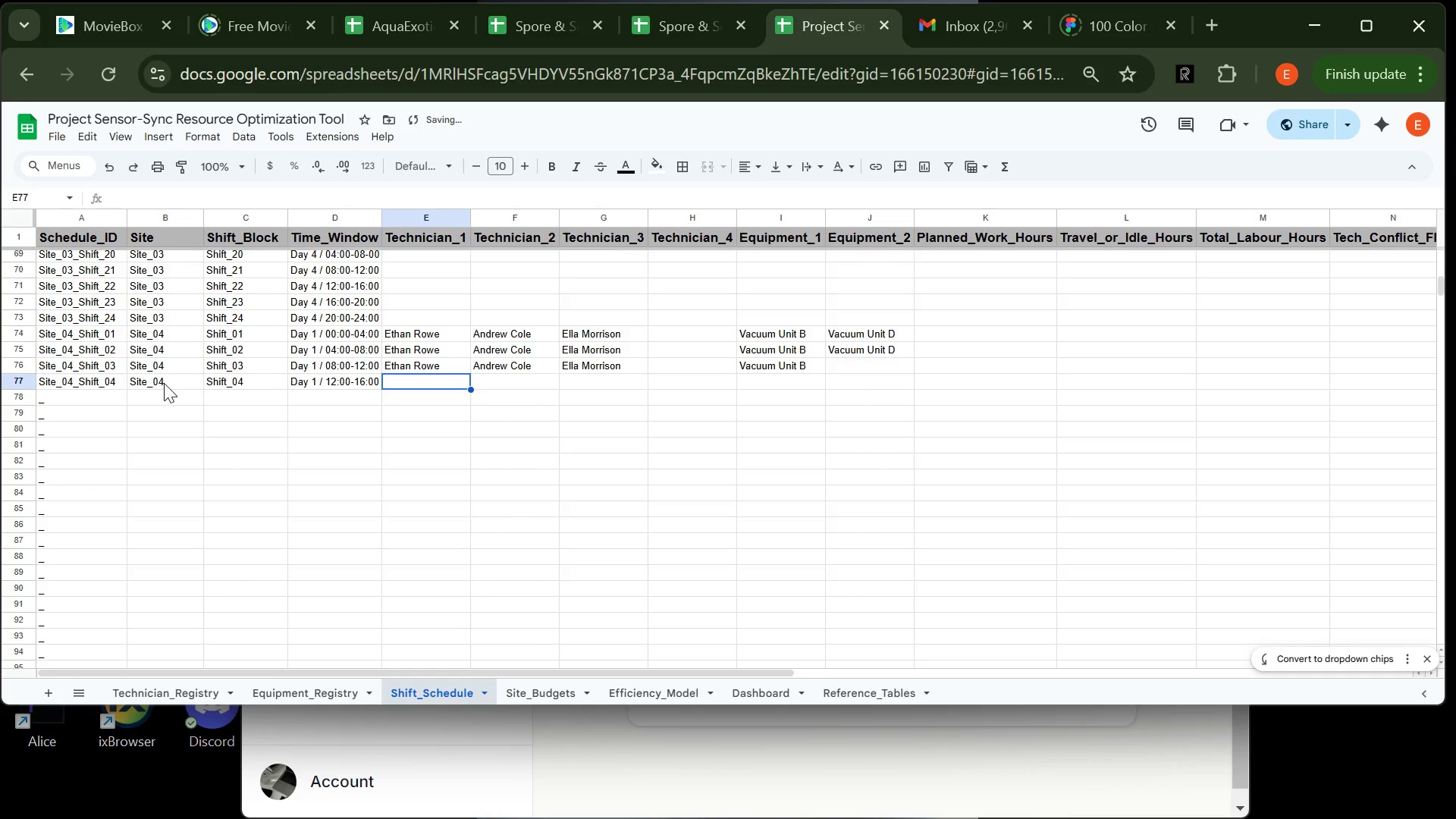 
wait(8.62)
 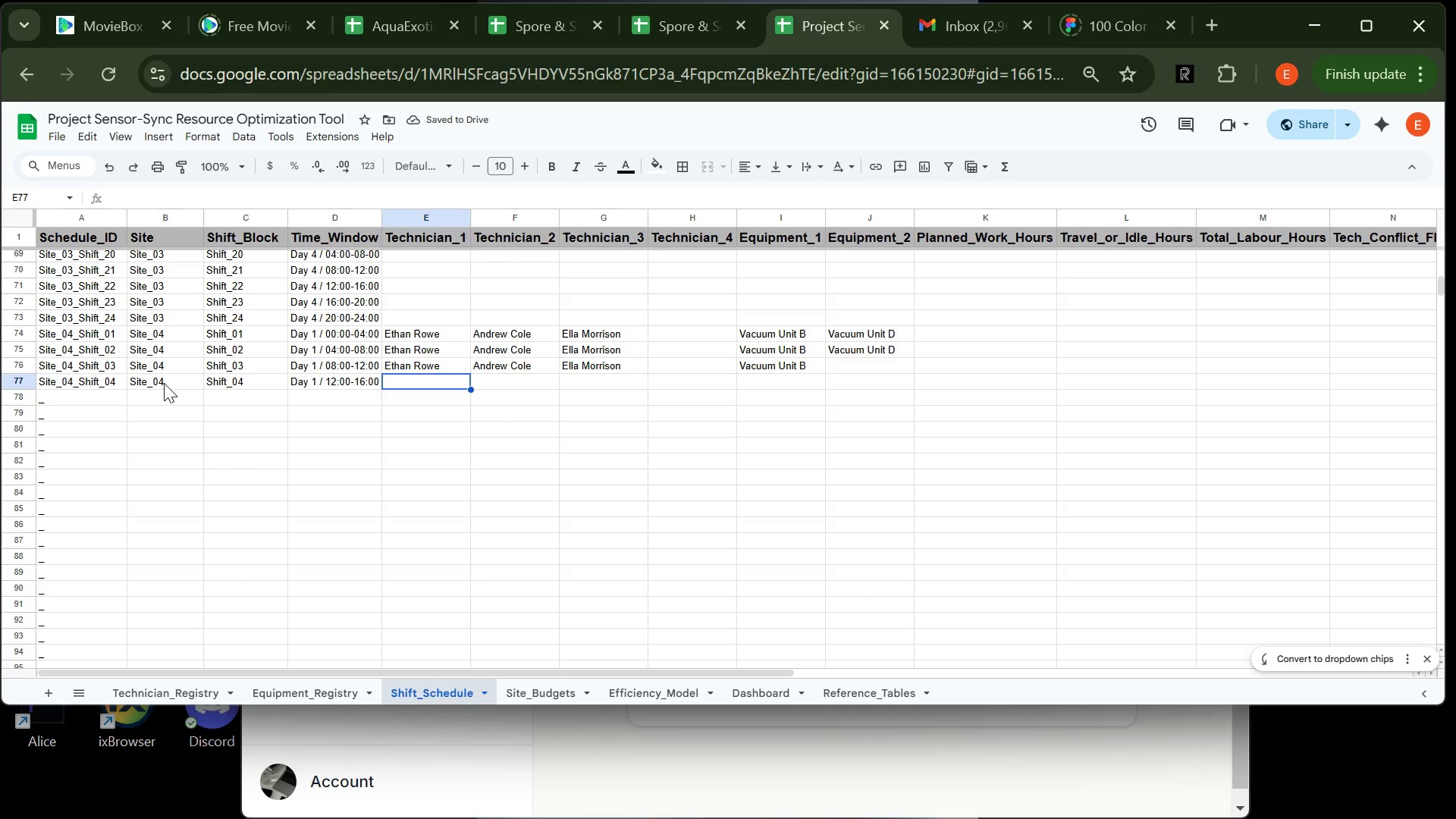 
type(Eth)
key(Tab)
type(A)
key(Tab)
type(El)
key(Tab)
key(Tab)
type(Va)
 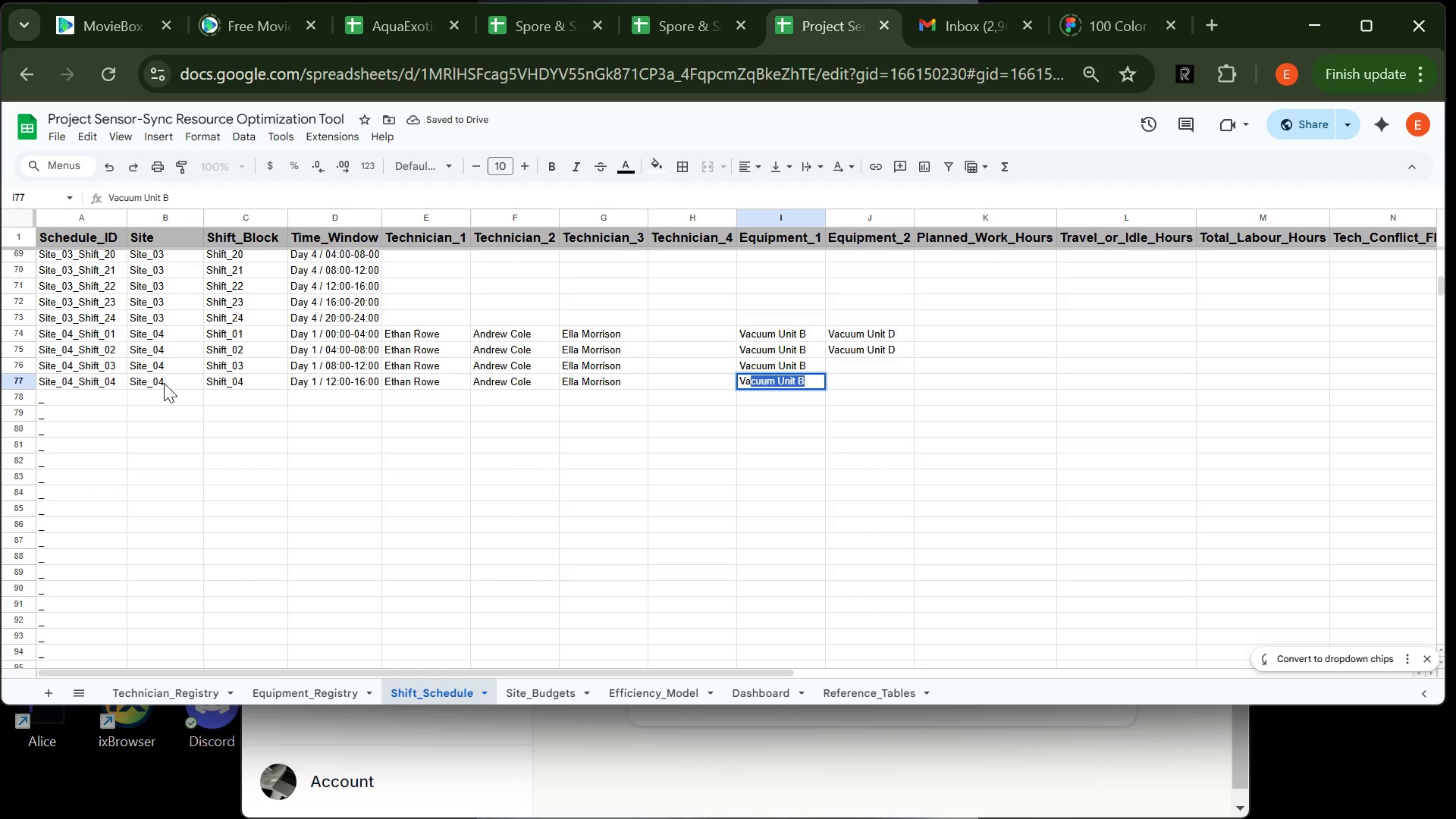 
key(Enter)
 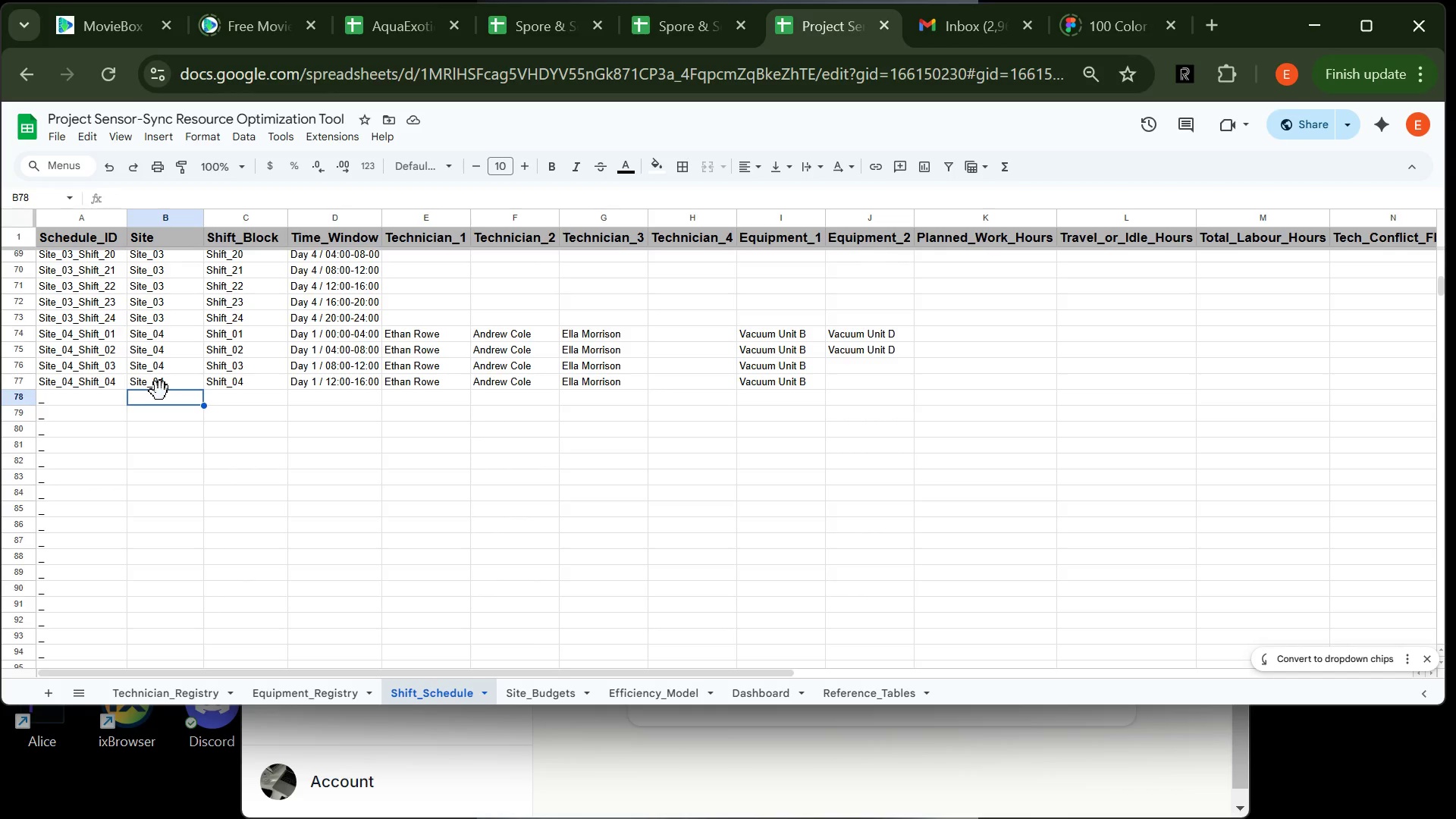 
wait(18.84)
 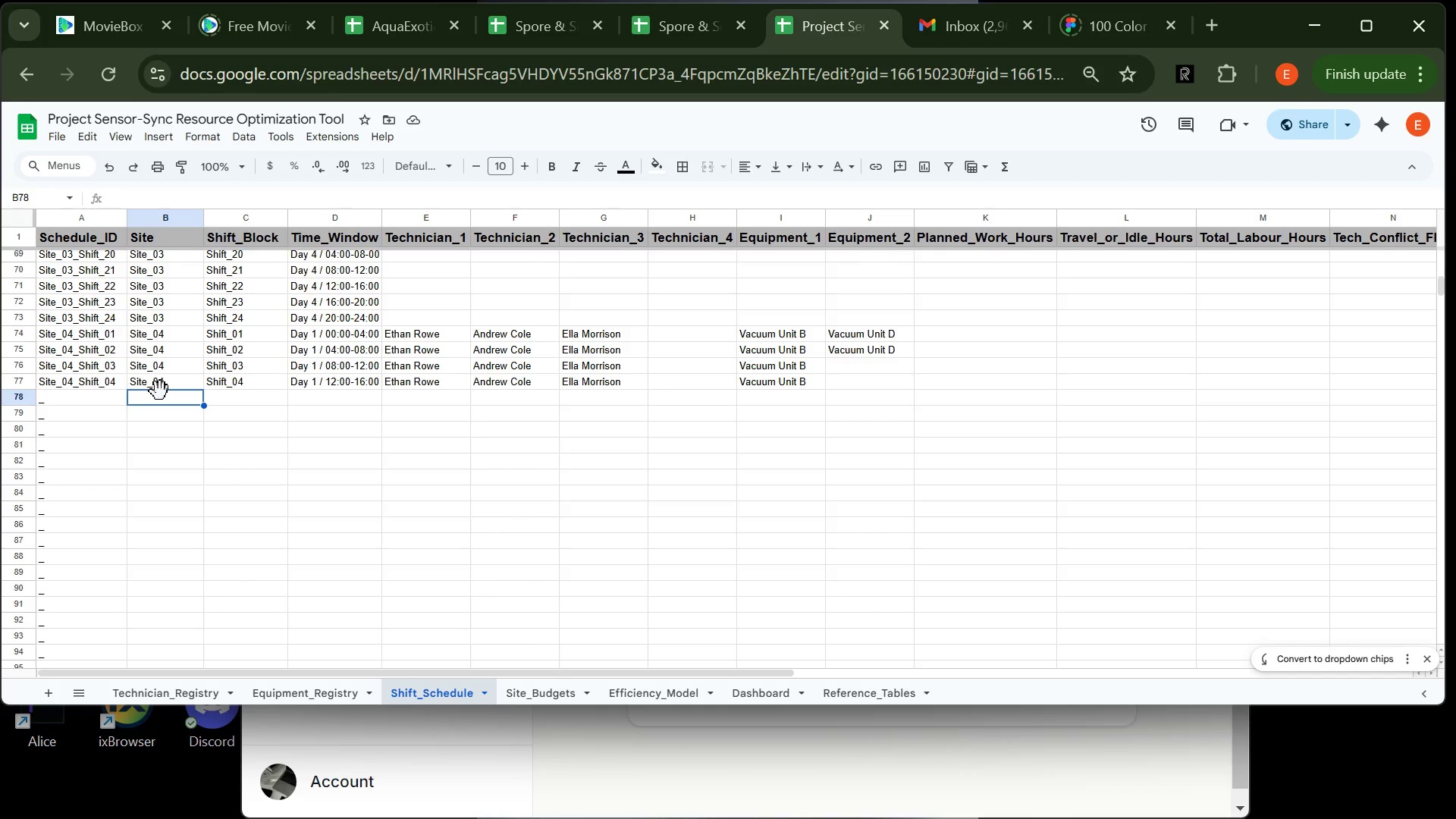 
type(Site_04)
key(Tab)
type(Shift_05)
 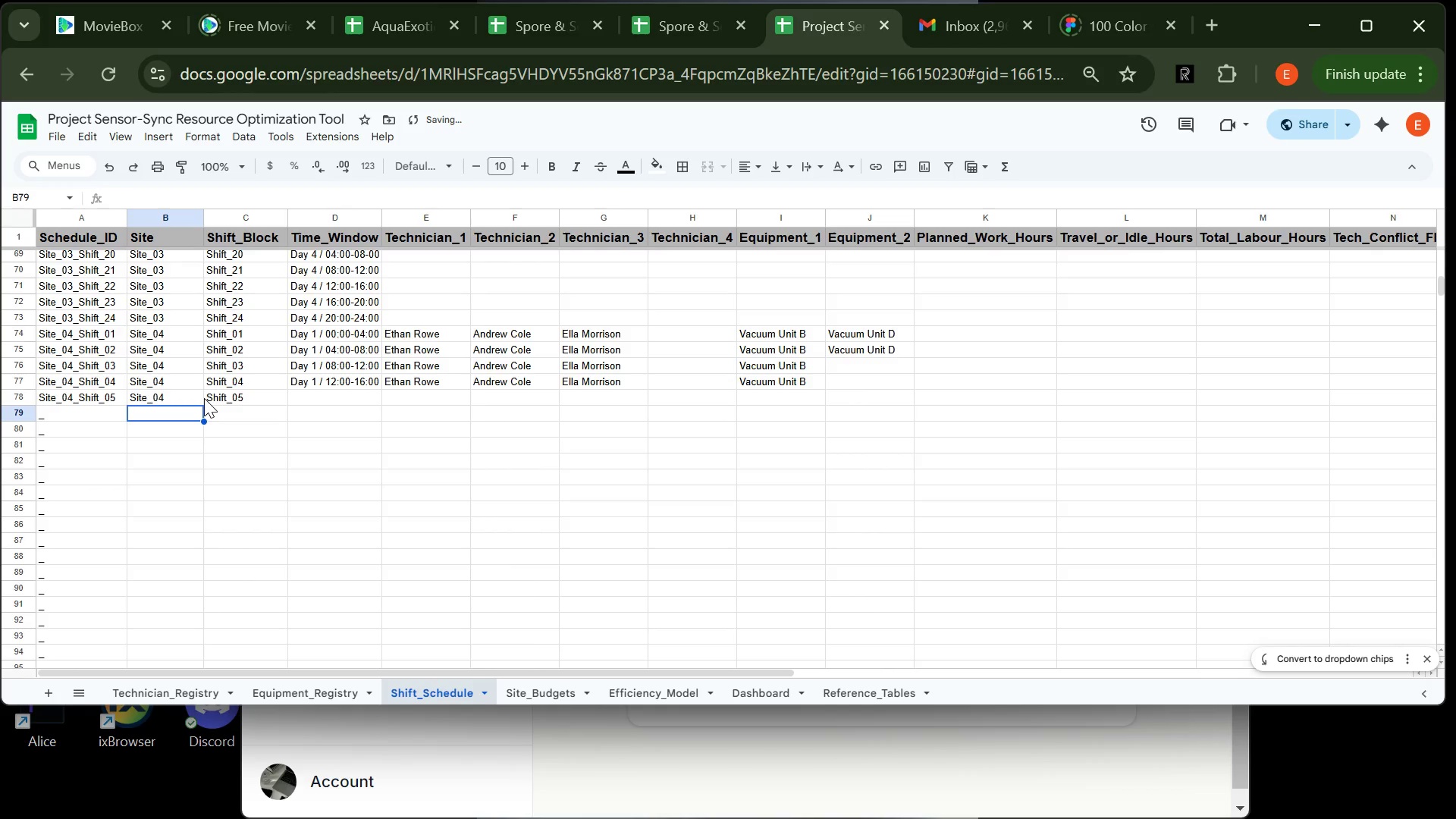 
 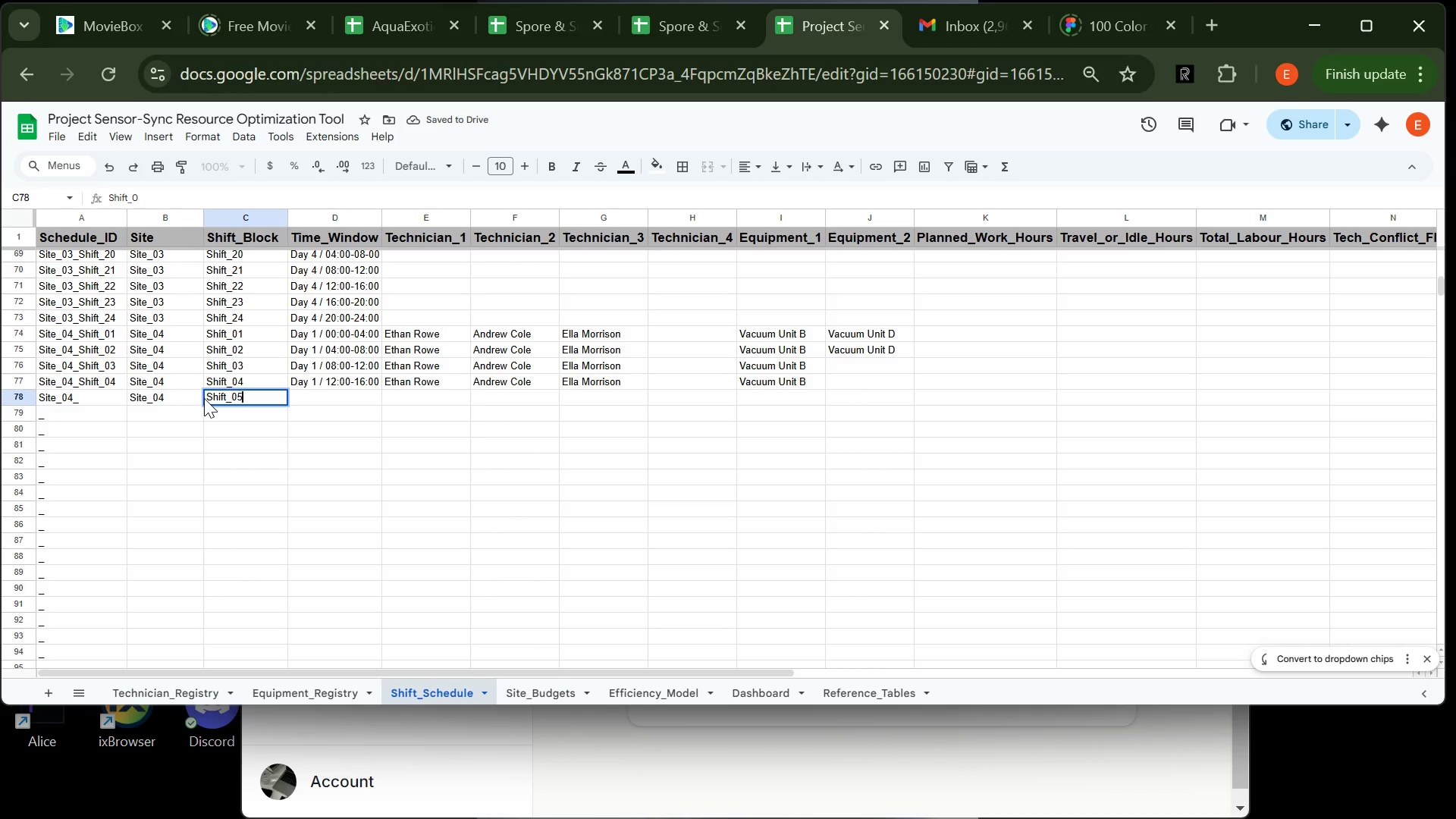 
key(Enter)
 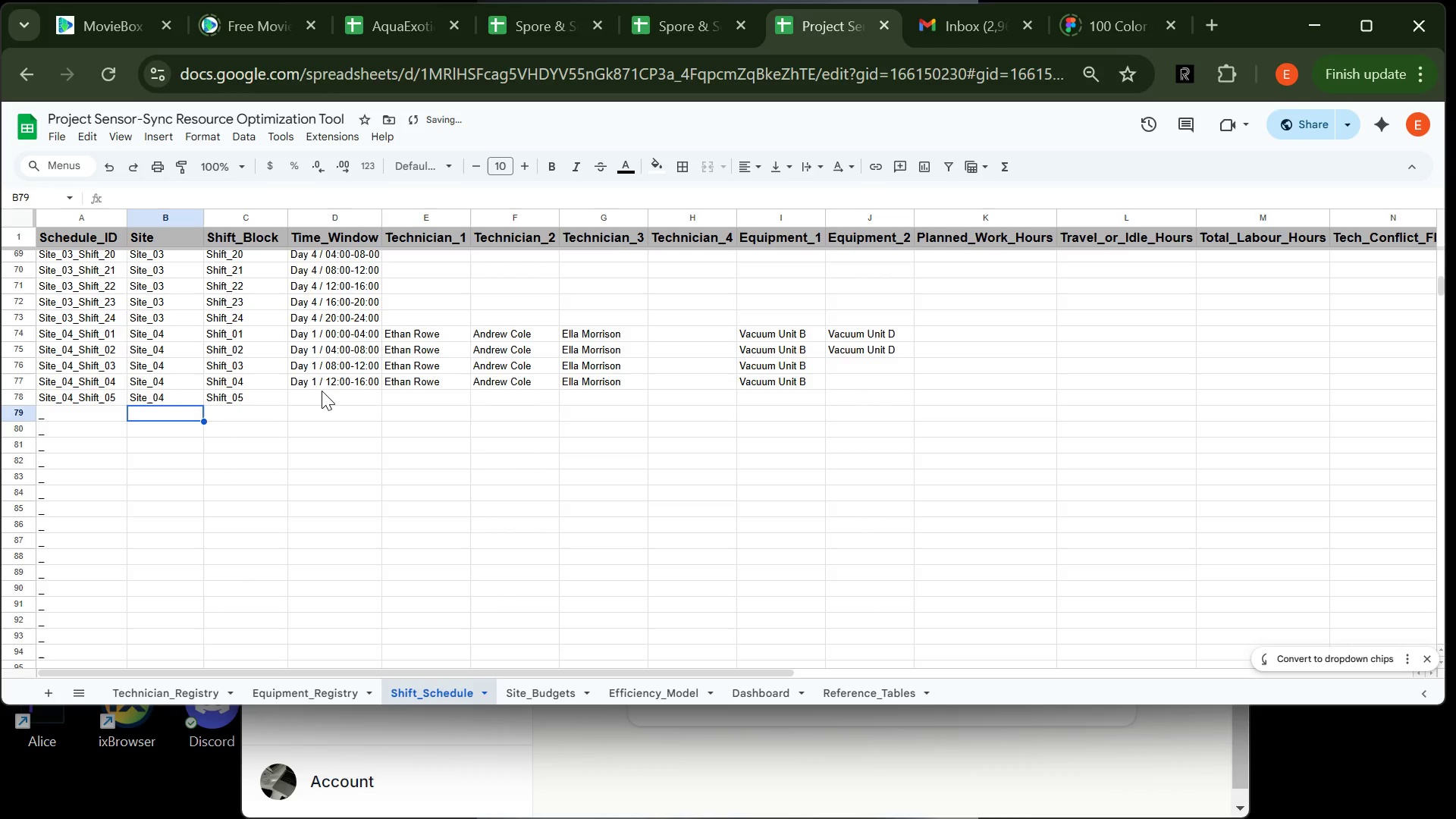 
left_click([318, 391])
 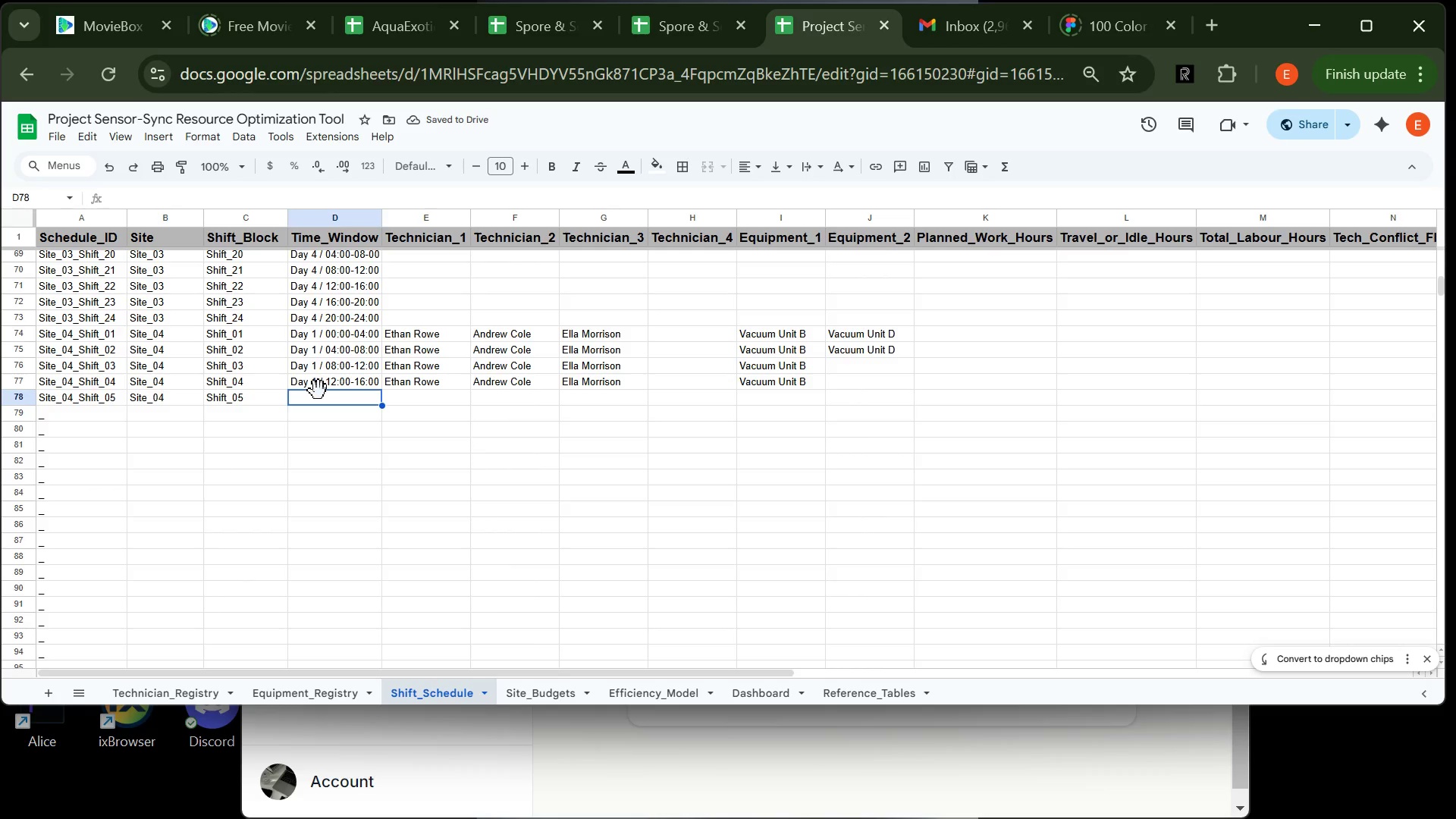 
type(Day 1 / 16:)
 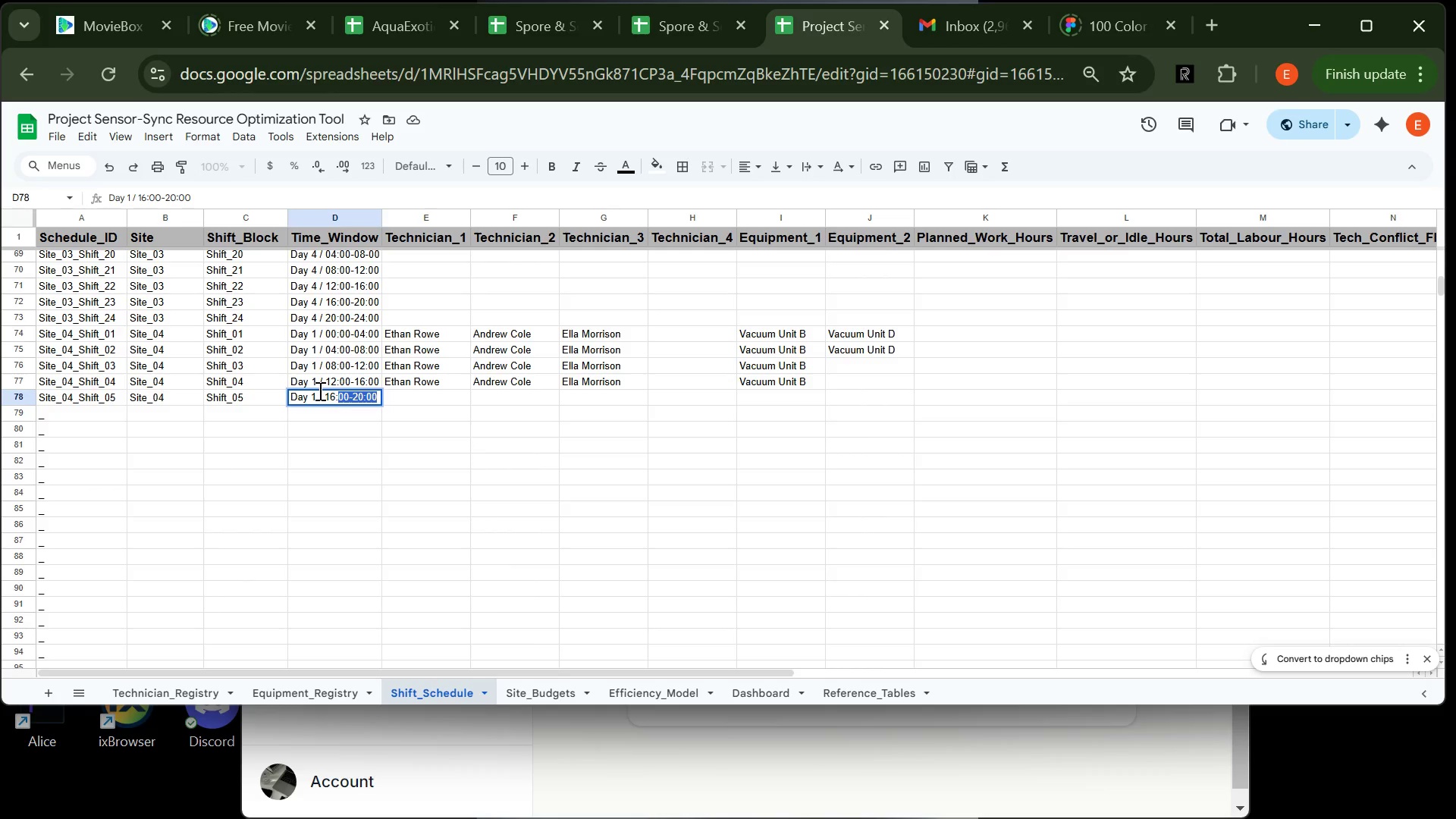 
key(Enter)
 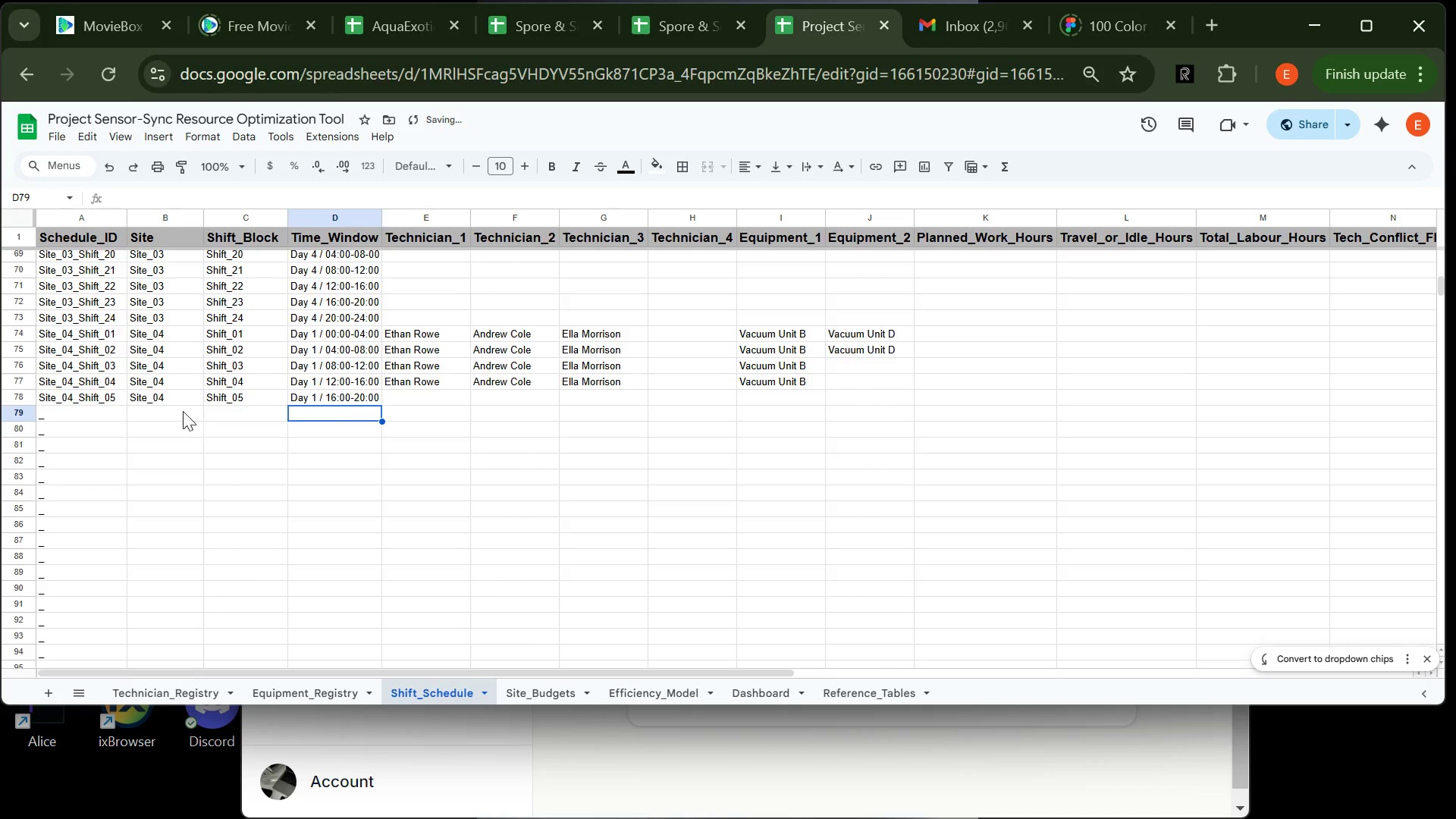 
left_click([175, 406])
 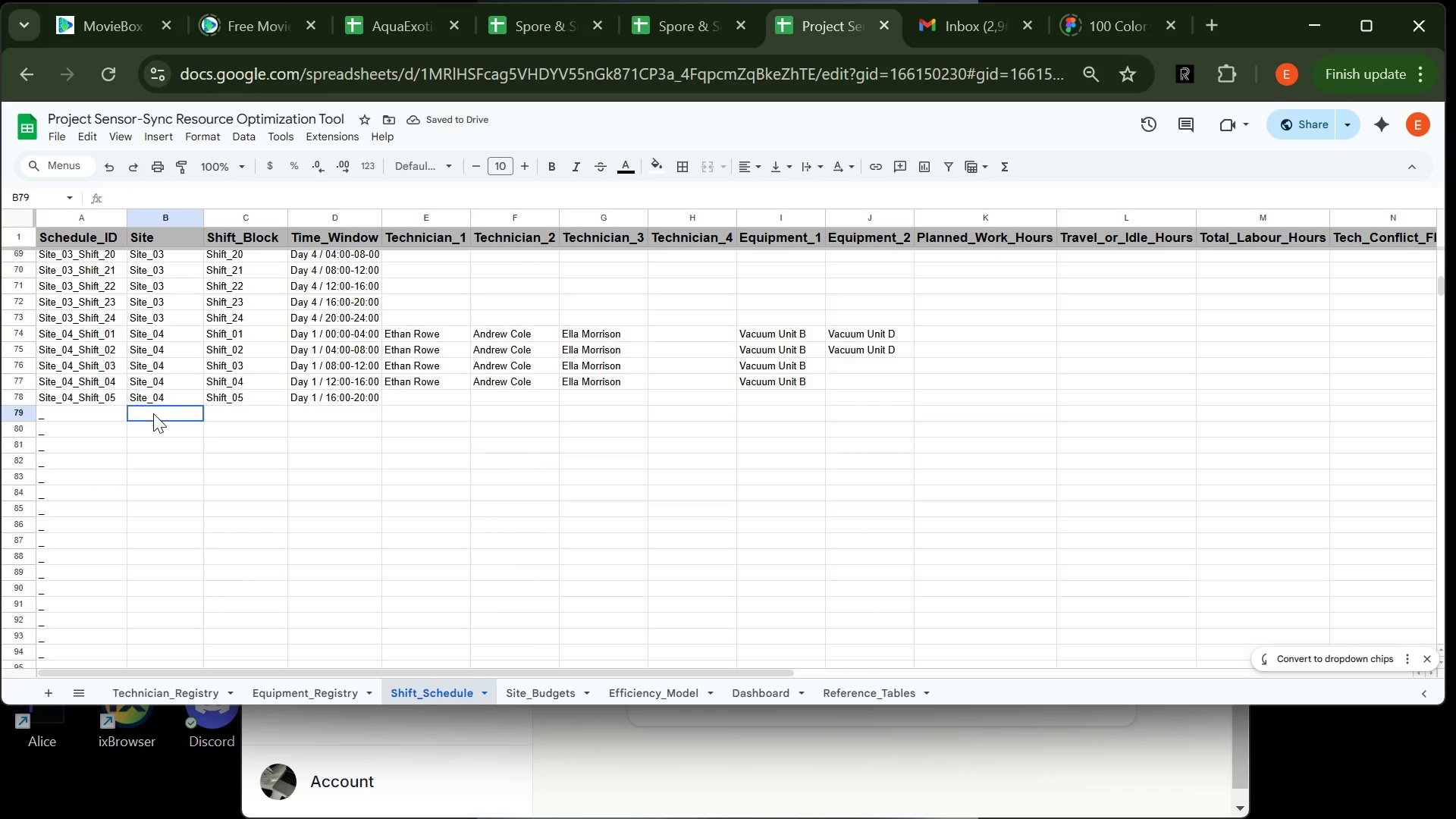 
left_click([153, 413])
 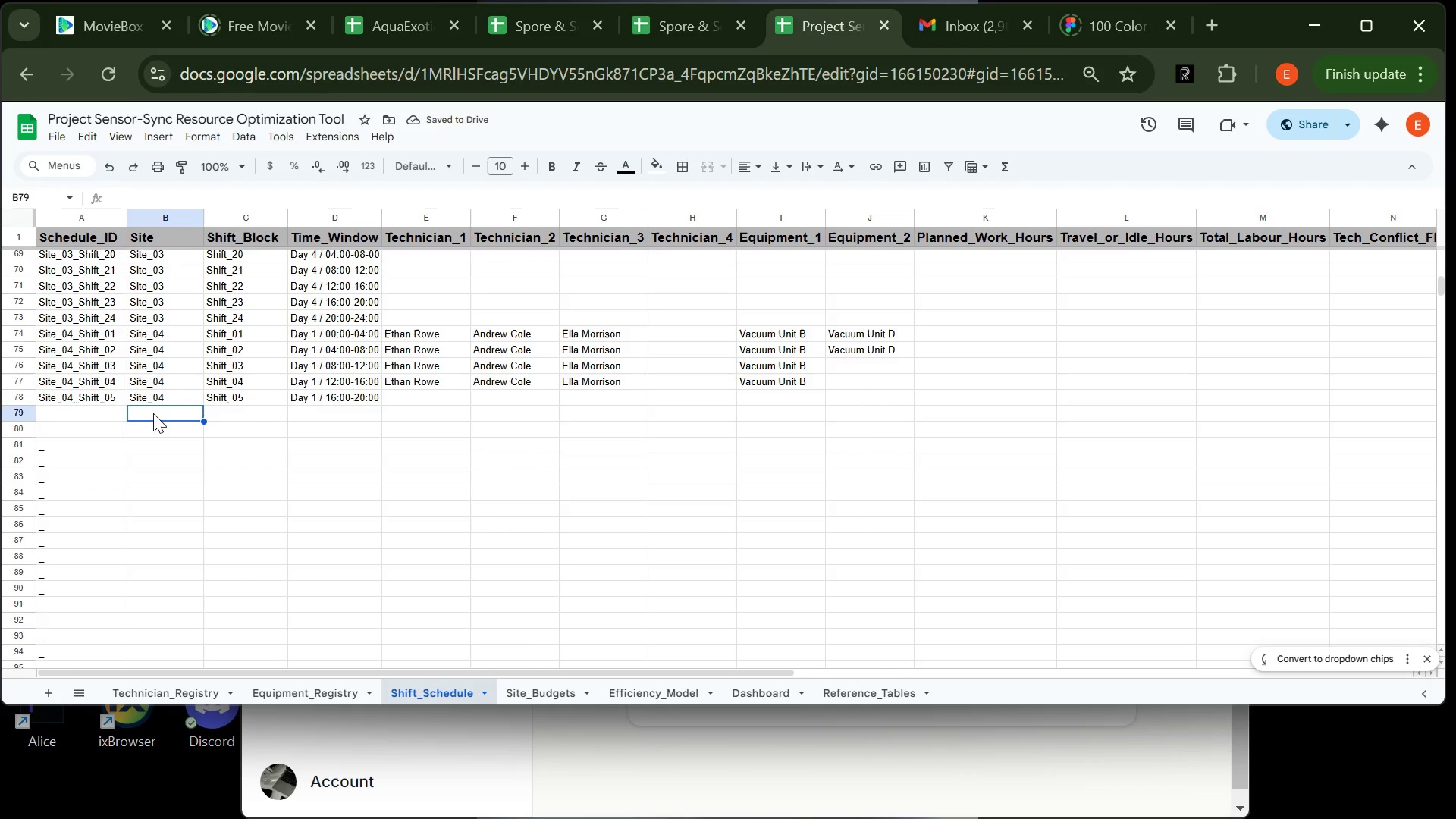 
type(Site_04)
key(Tab)
type(Shift_06)
key(Tab)
type(Day 1 / 20)
 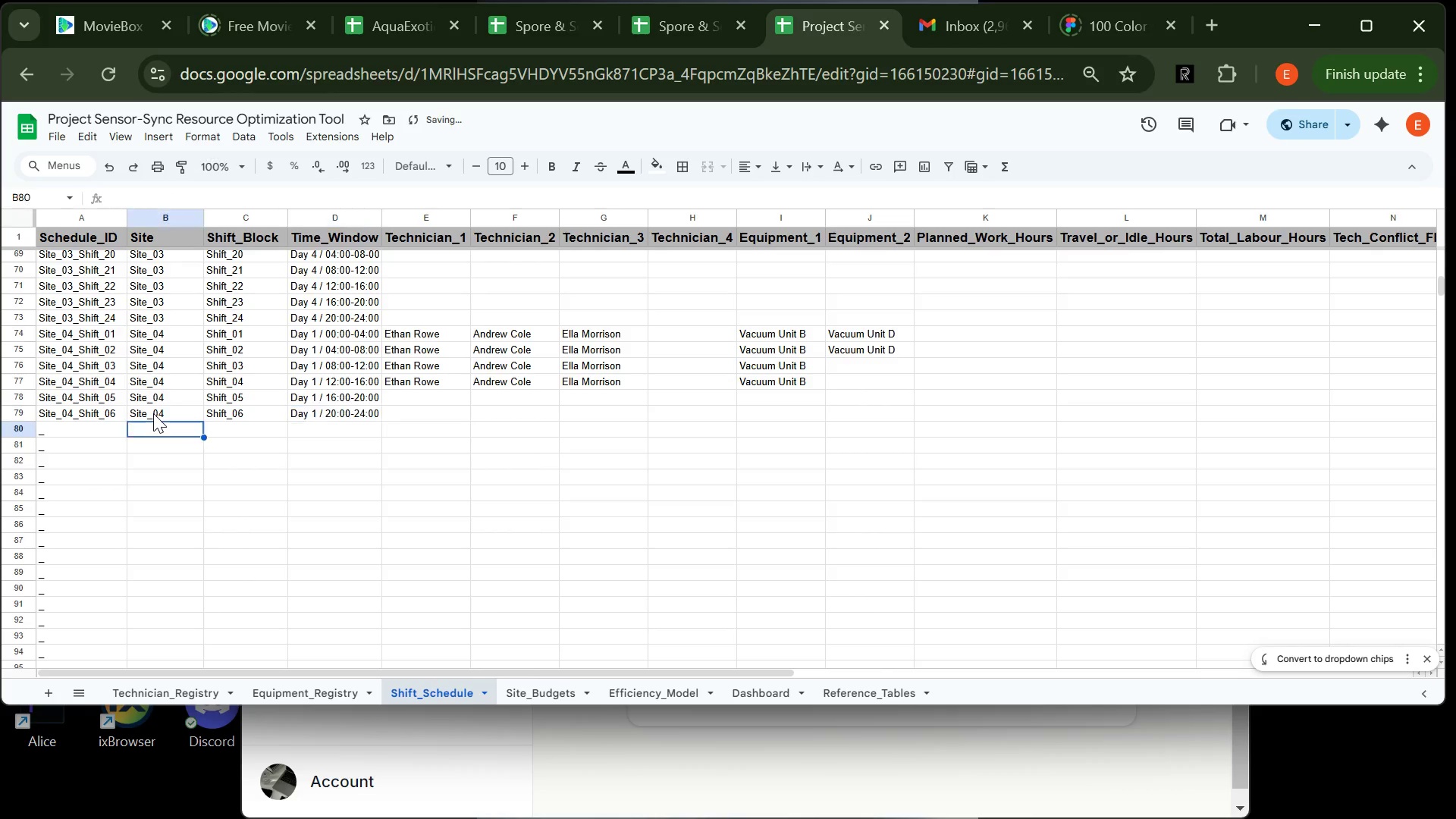 
key(Enter)
 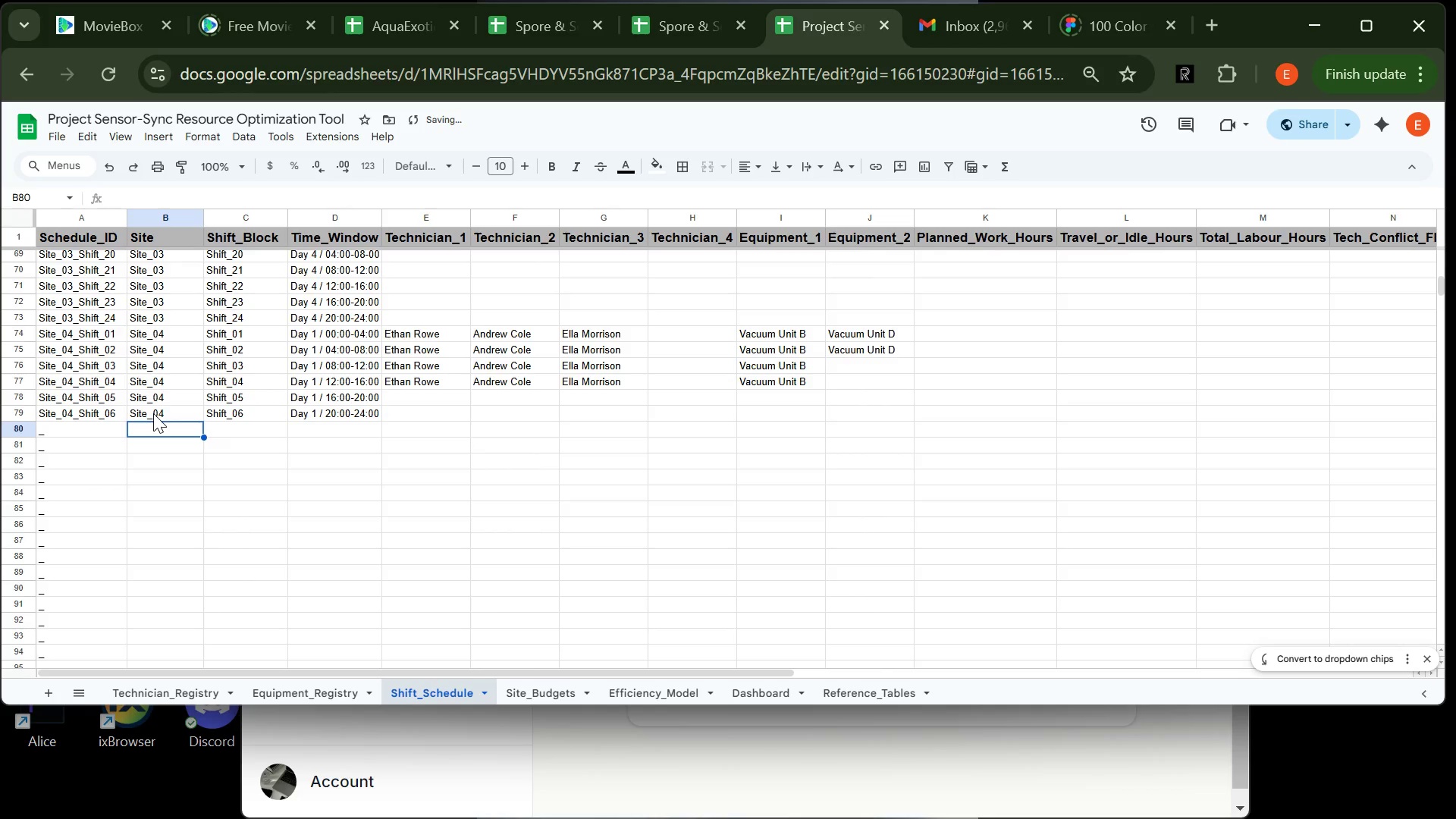 
type(Site_04)
key(Tab)
type(Shift_07)
key(Tab)
type(Day 2 / 00:)
 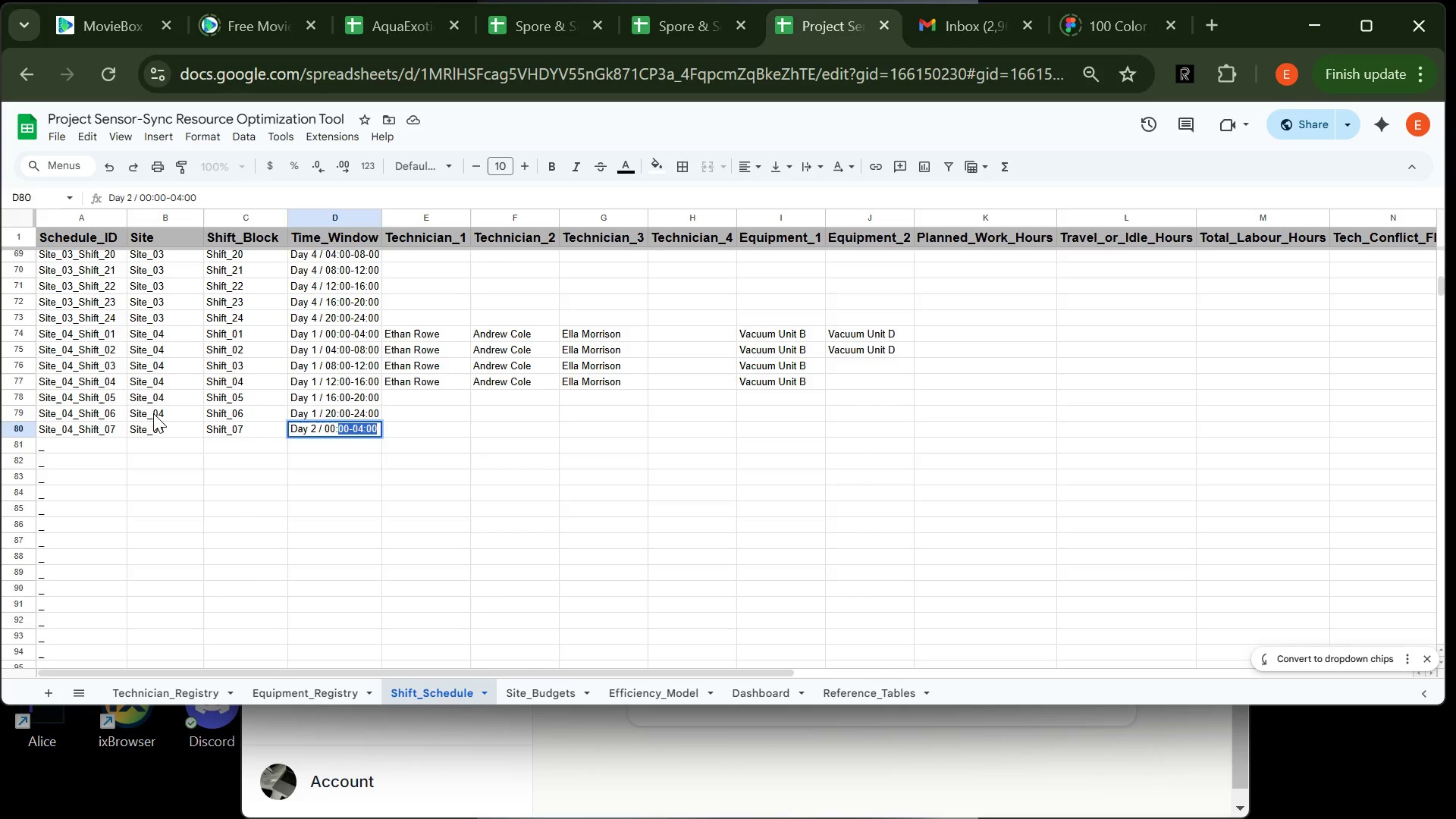 
key(Enter)
 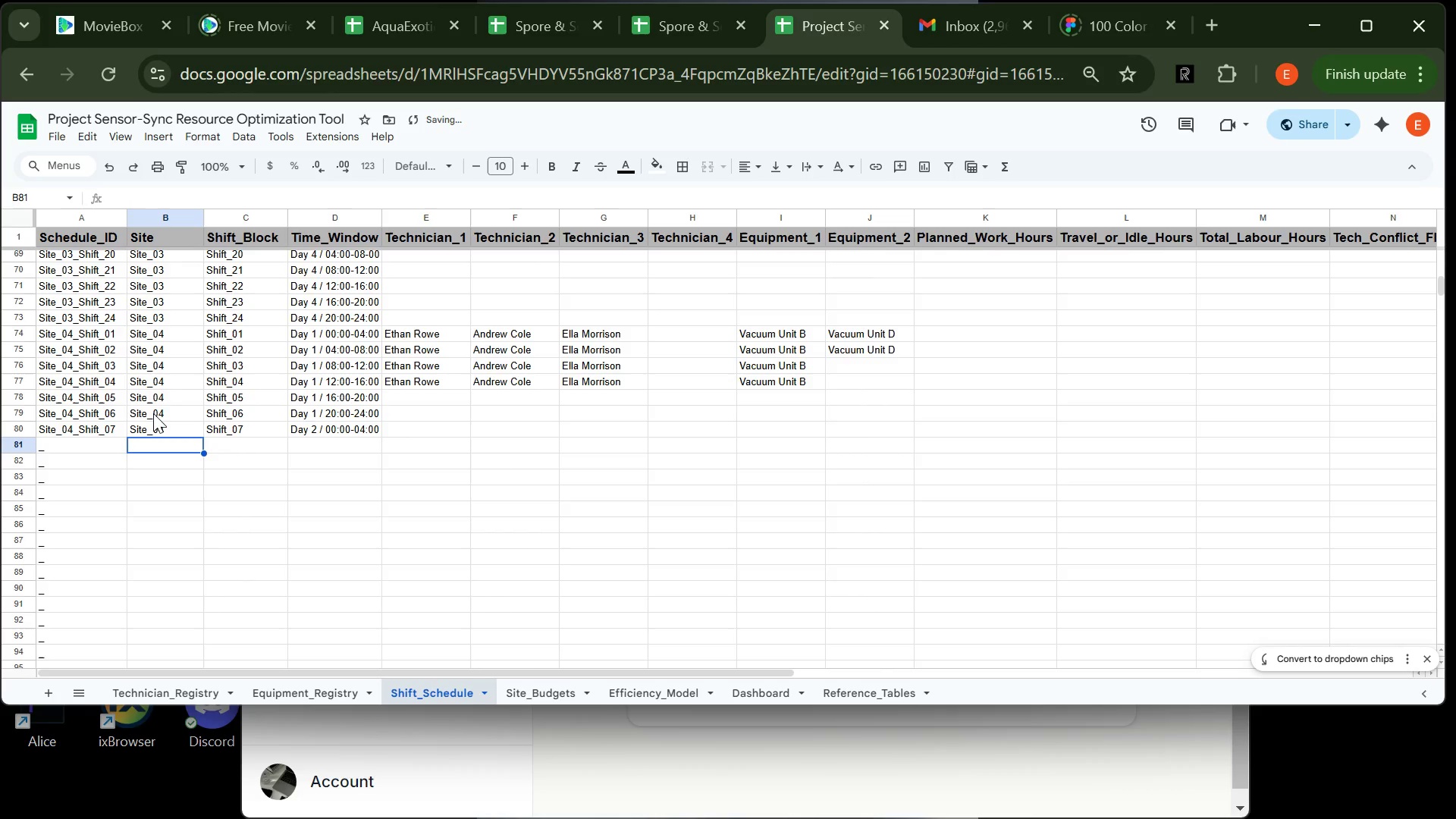 
type(Site)
 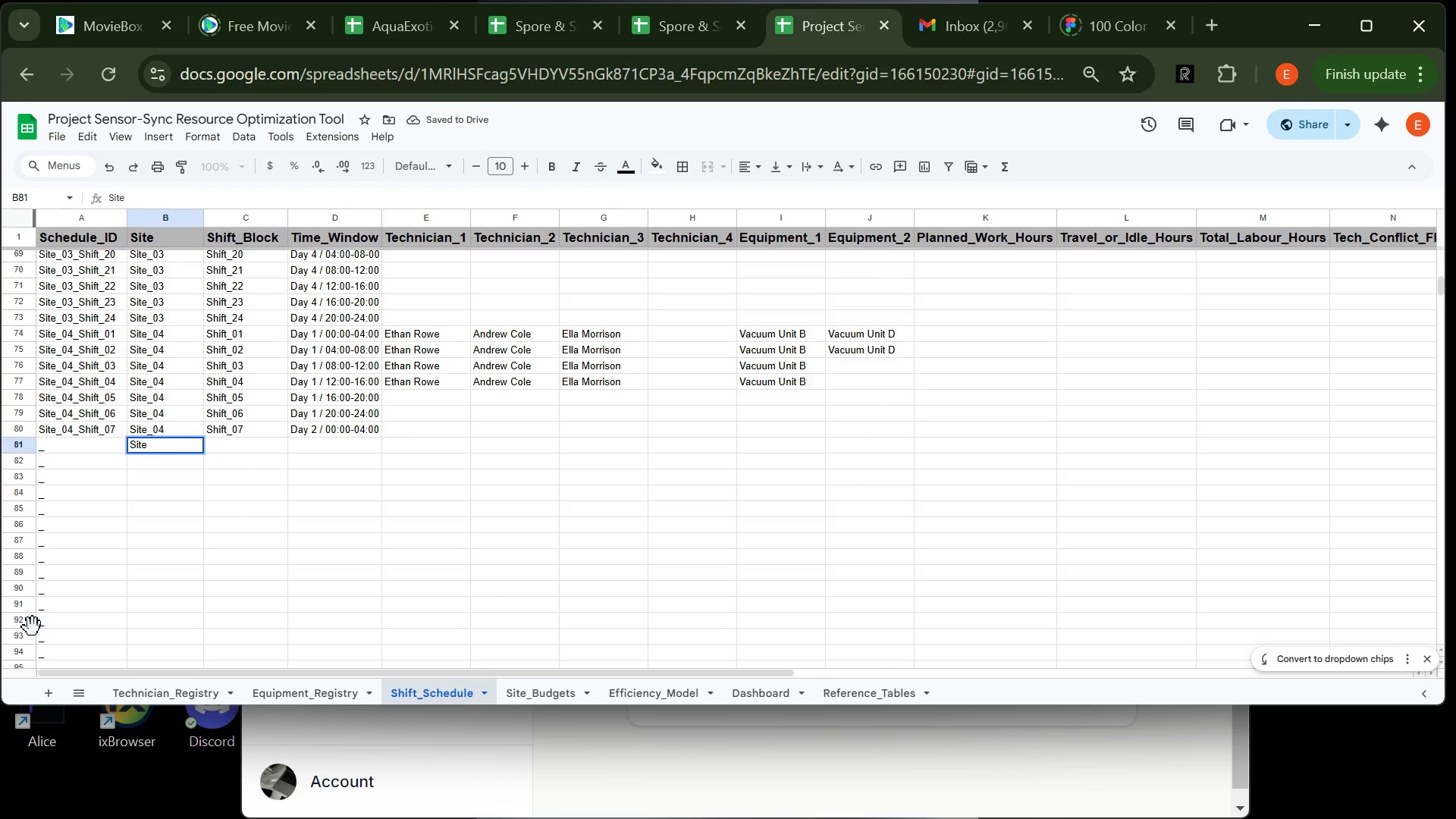 
type(_04)
key(Tab)
type(Shift_08)
key(Tab)
type(Day 2 / 04)
 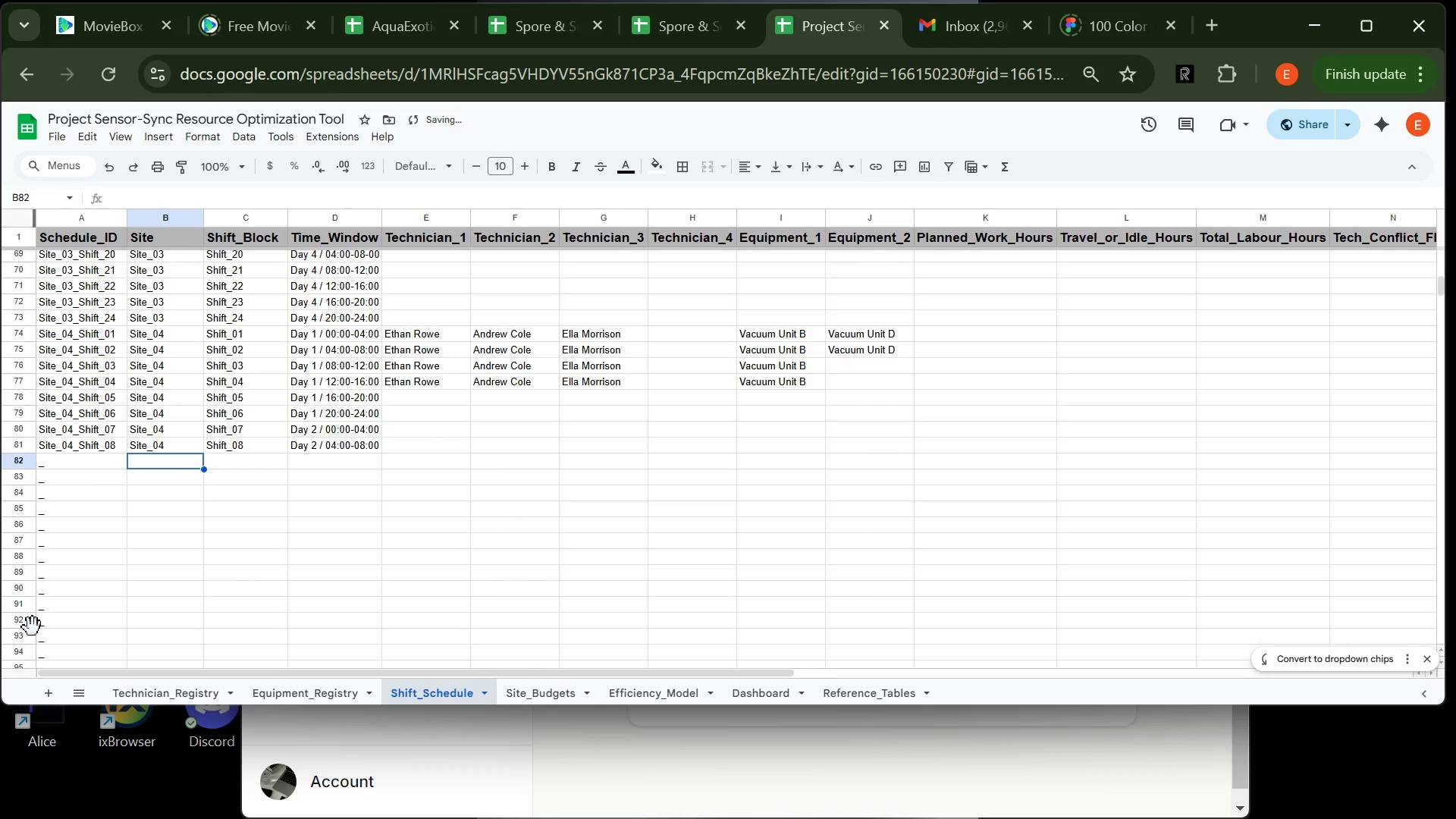 
 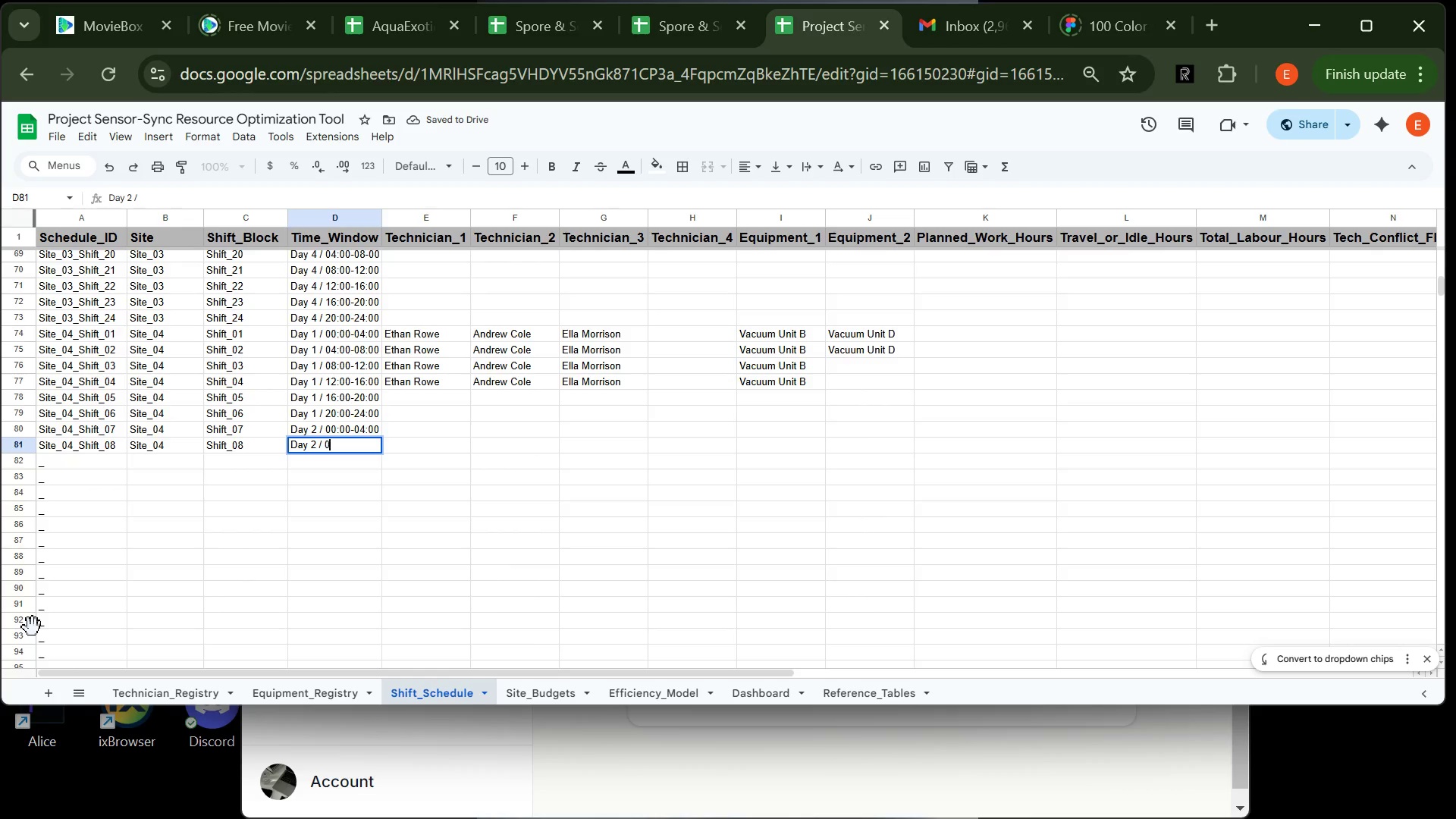 
key(Enter)
 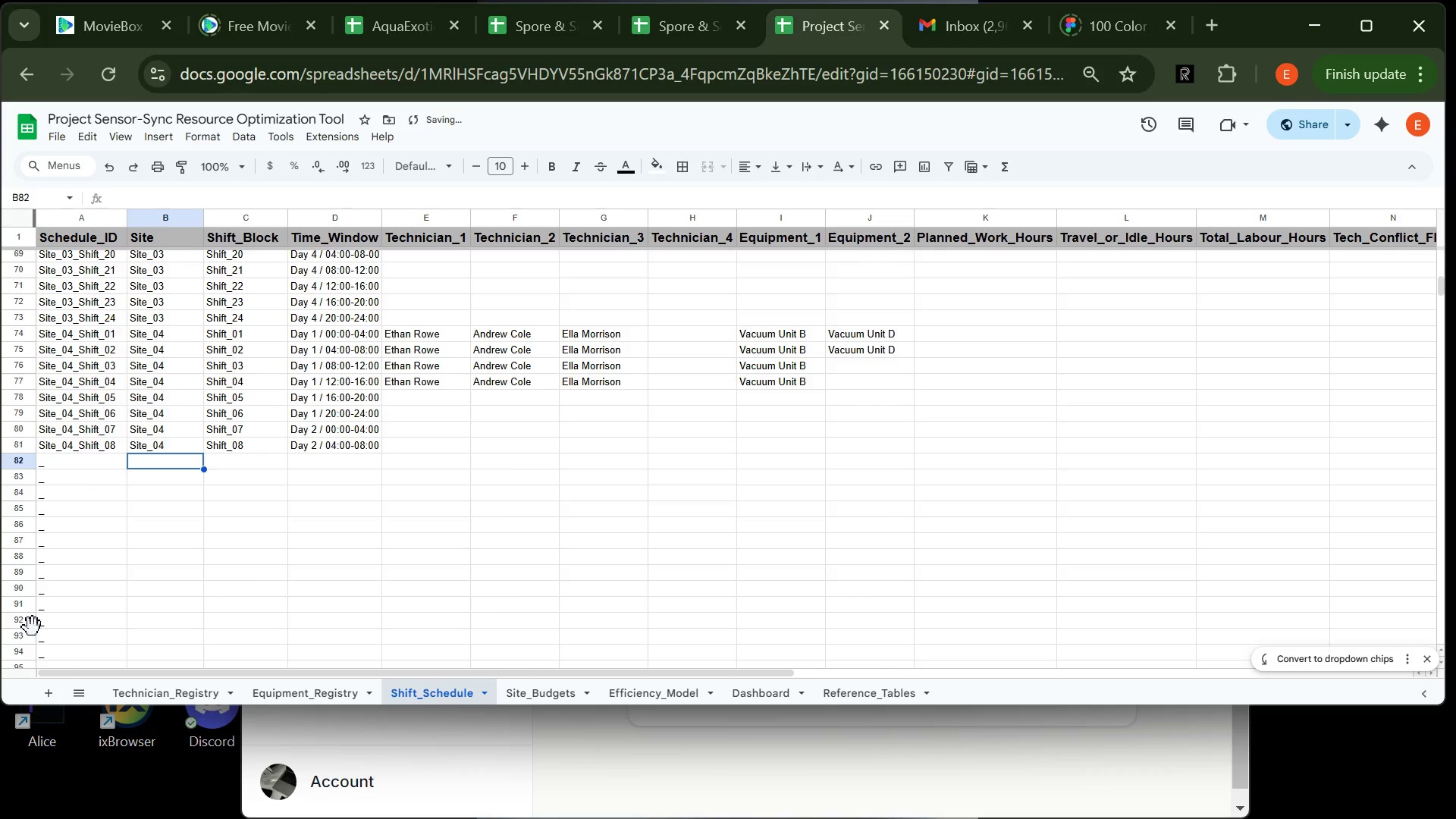 
type(Site_04)
key(Tab)
type(Shf)
key(Backspace)
type(ift_09)
key(Tab)
type(Day )
key(Tab)
 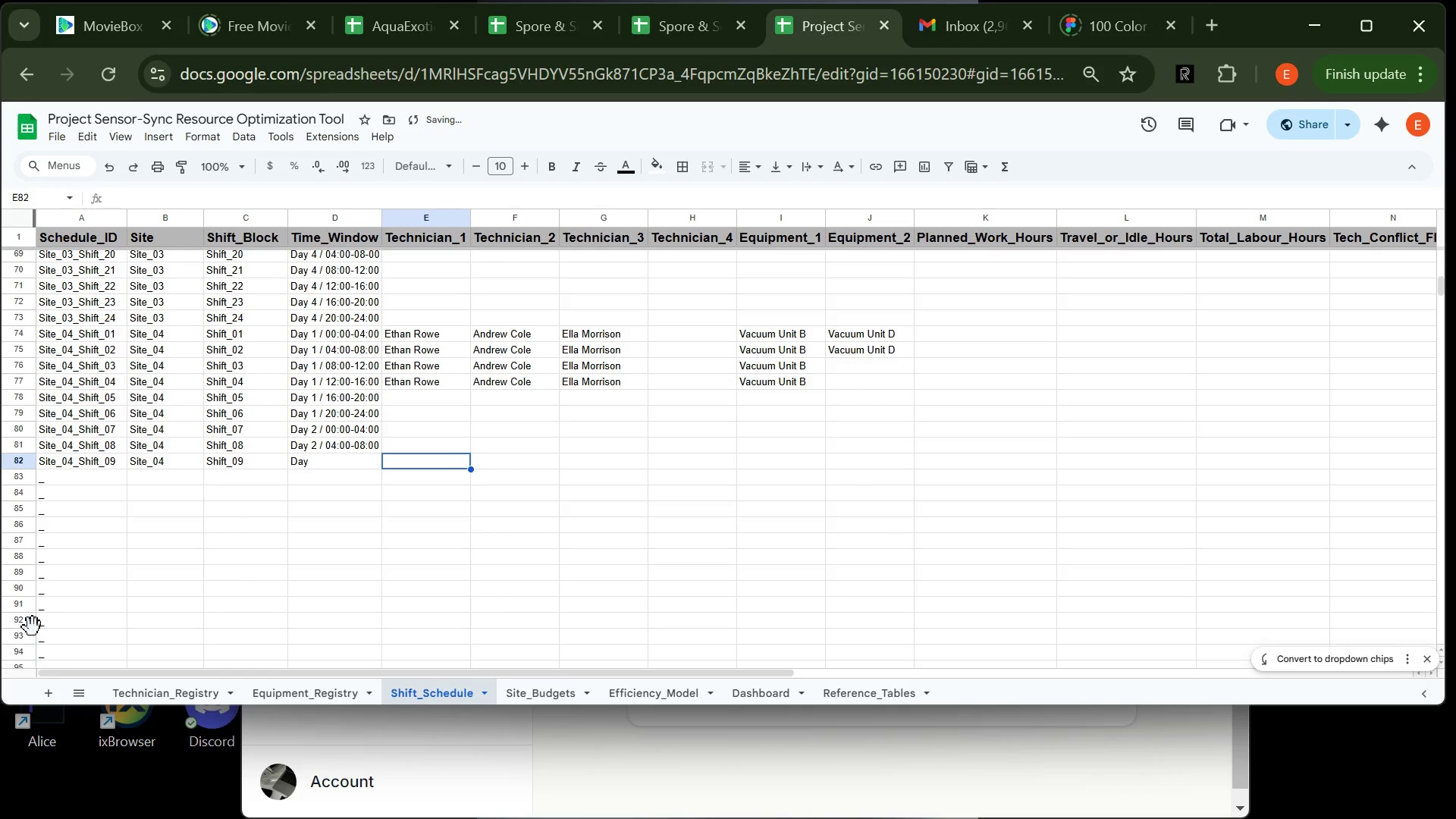 
double_click([312, 457])
 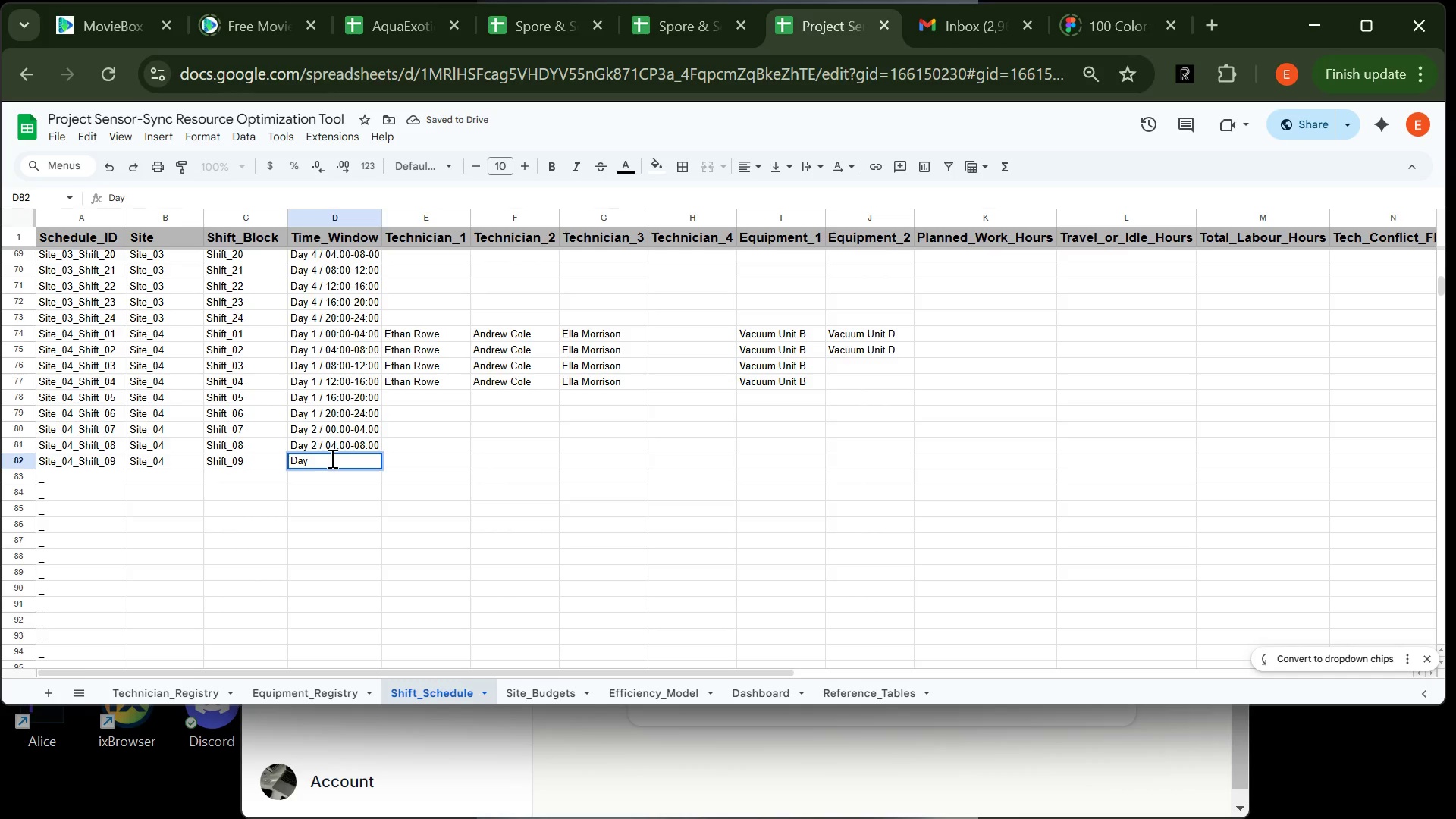 
type(2 / 08)
 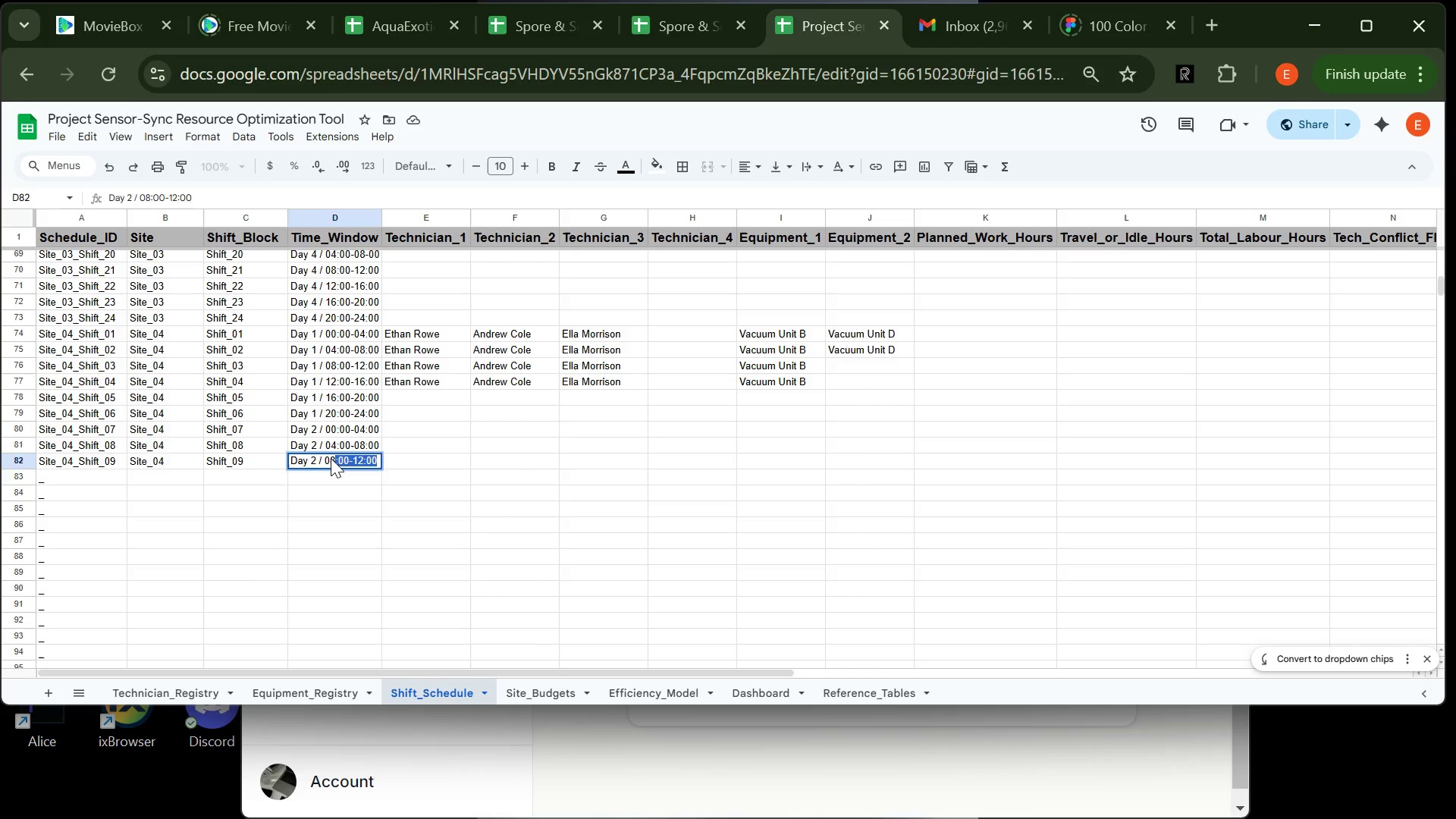 
key(Enter)
 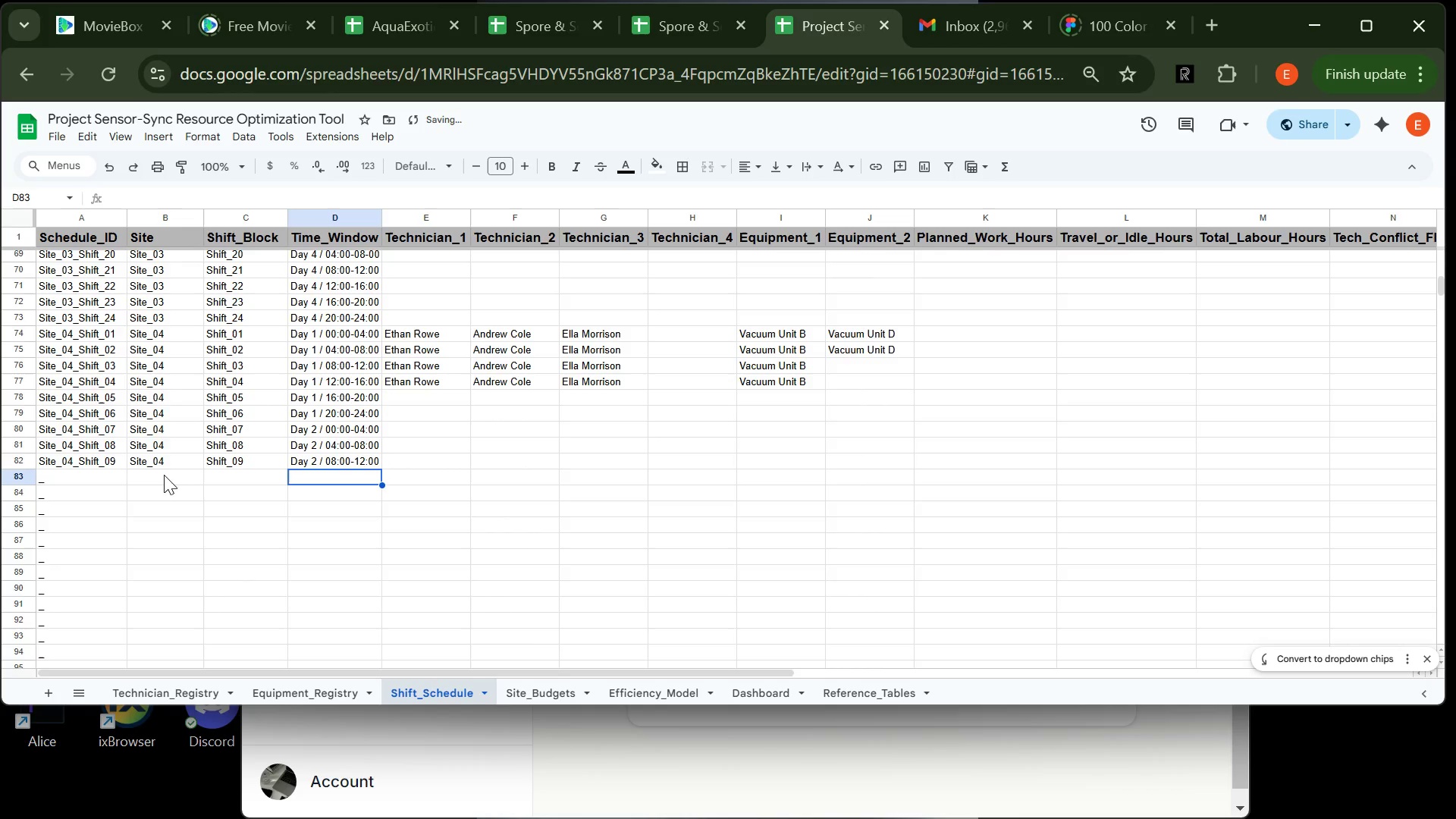 
left_click([155, 482])
 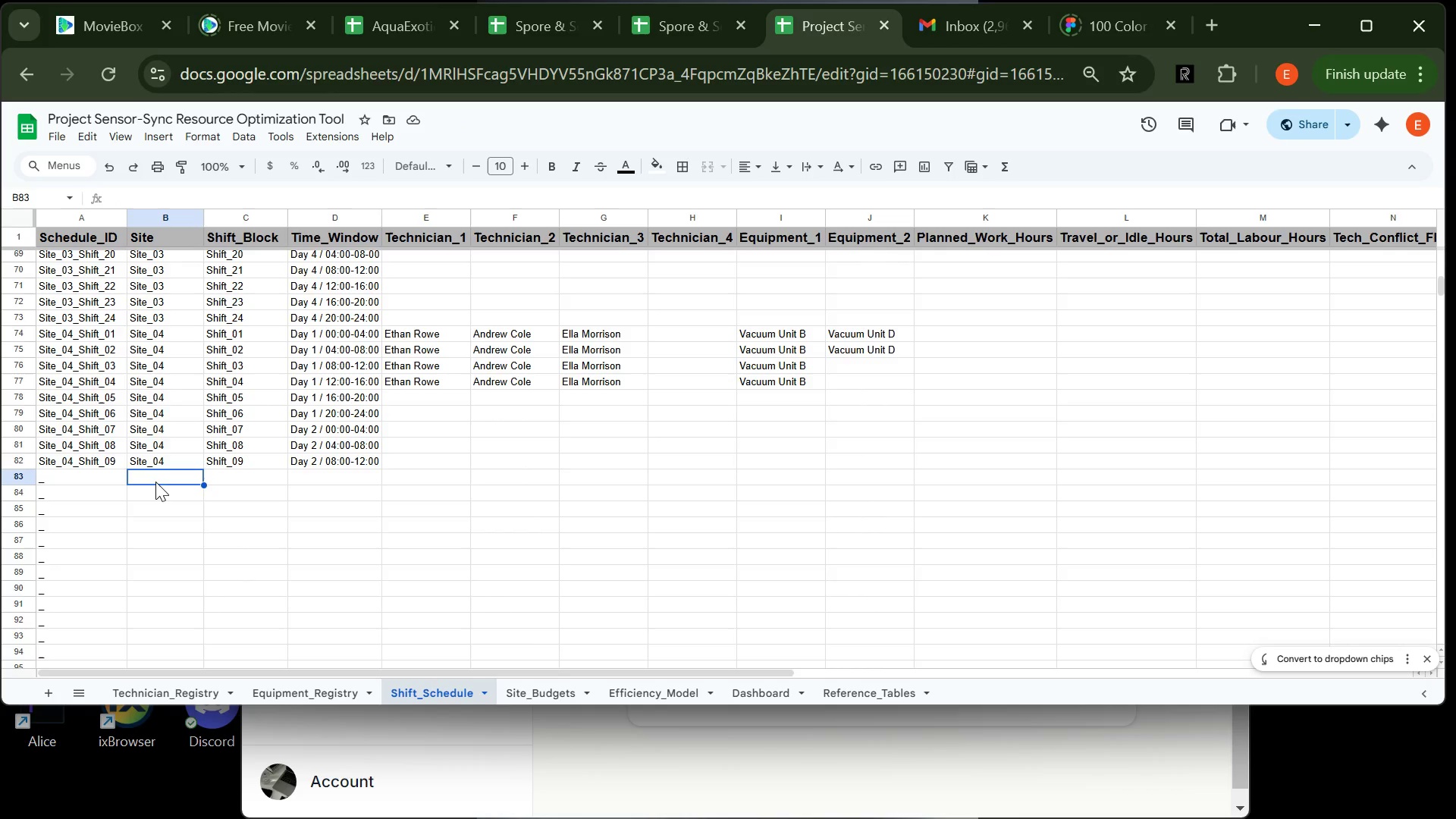 
wait(5.83)
 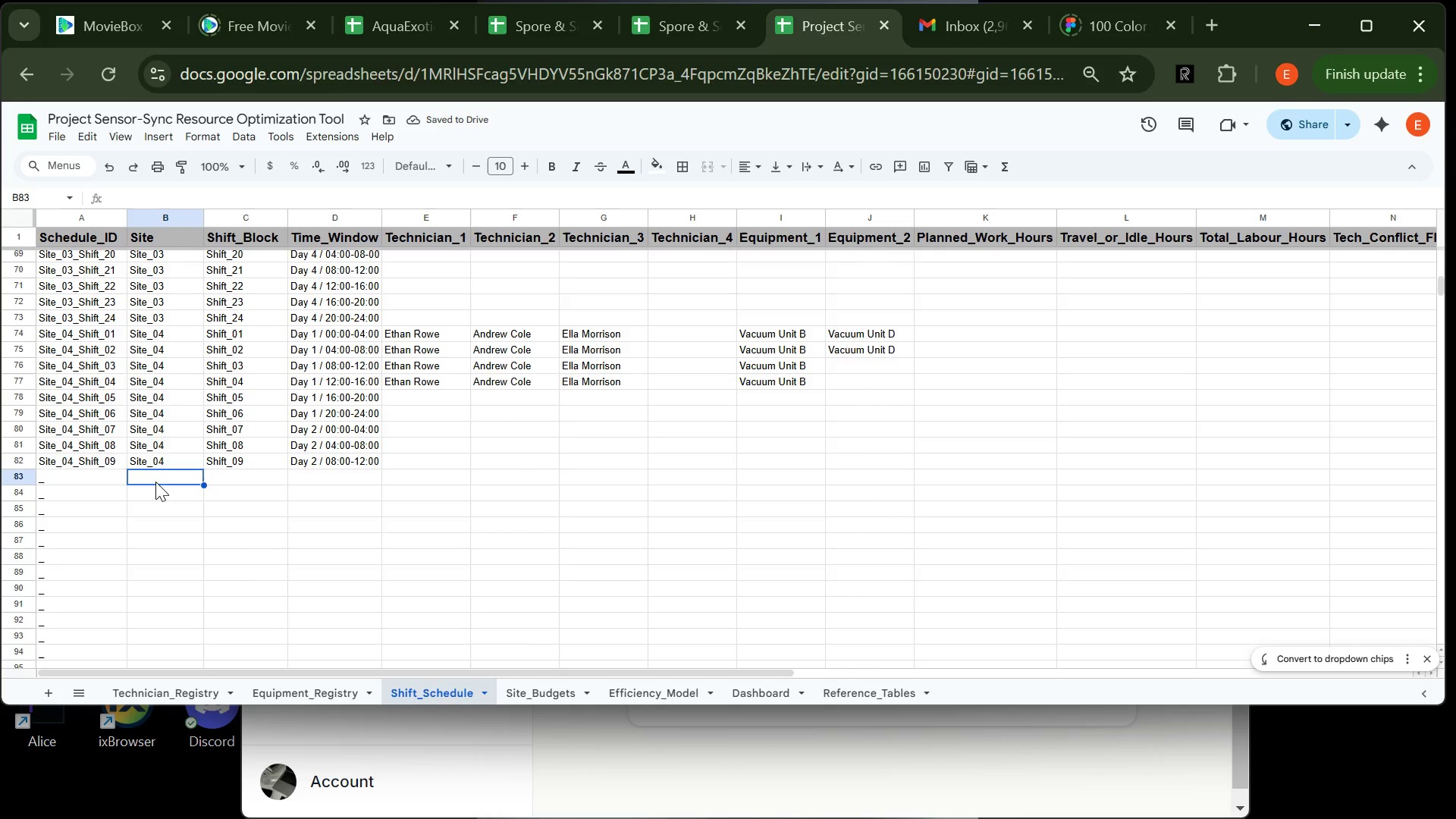 
type(Site_04)
key(Tab)
type(Shift_10)
key(Tab)
type(Day 2 / 12)
 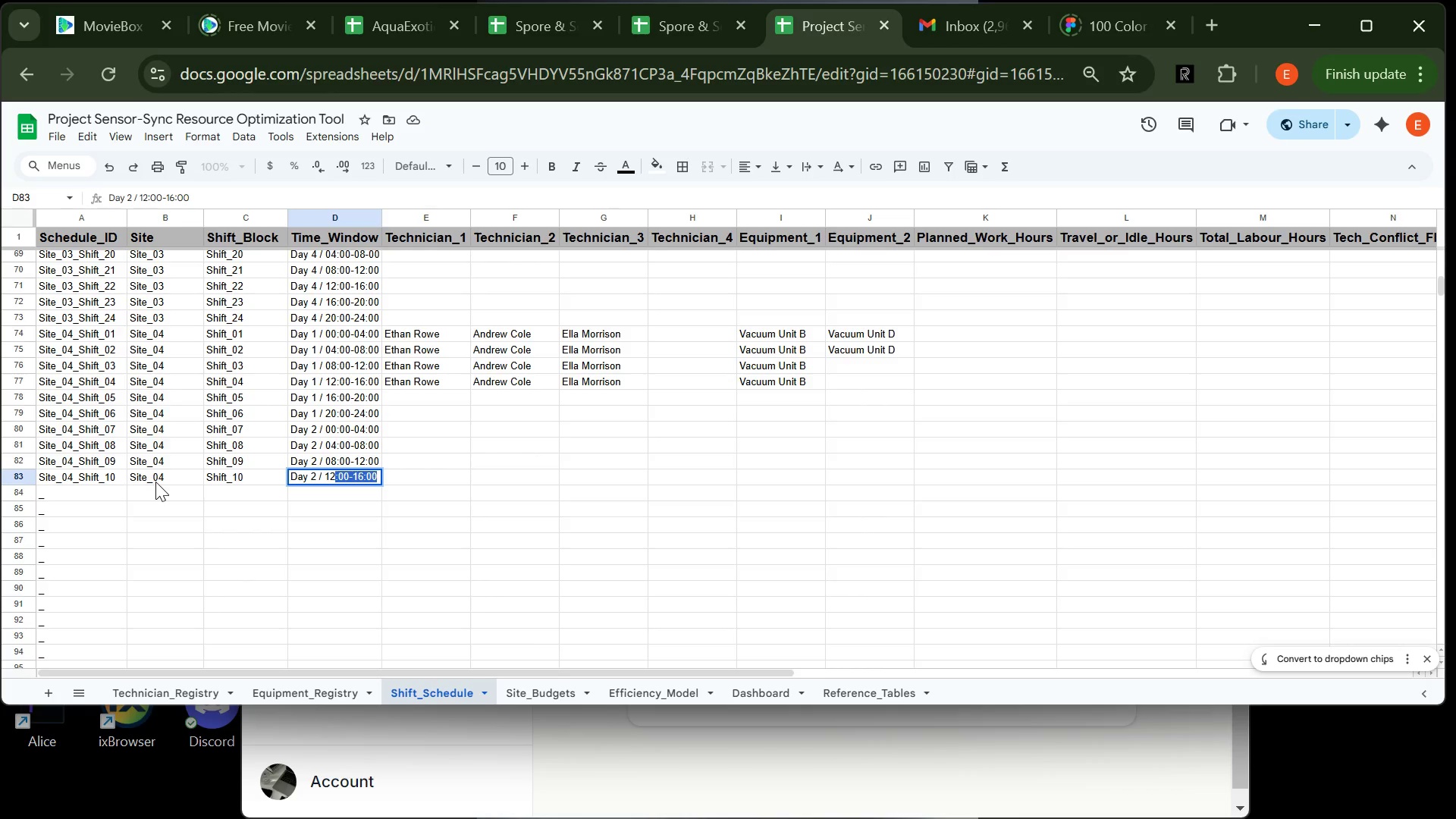 
key(Enter)
 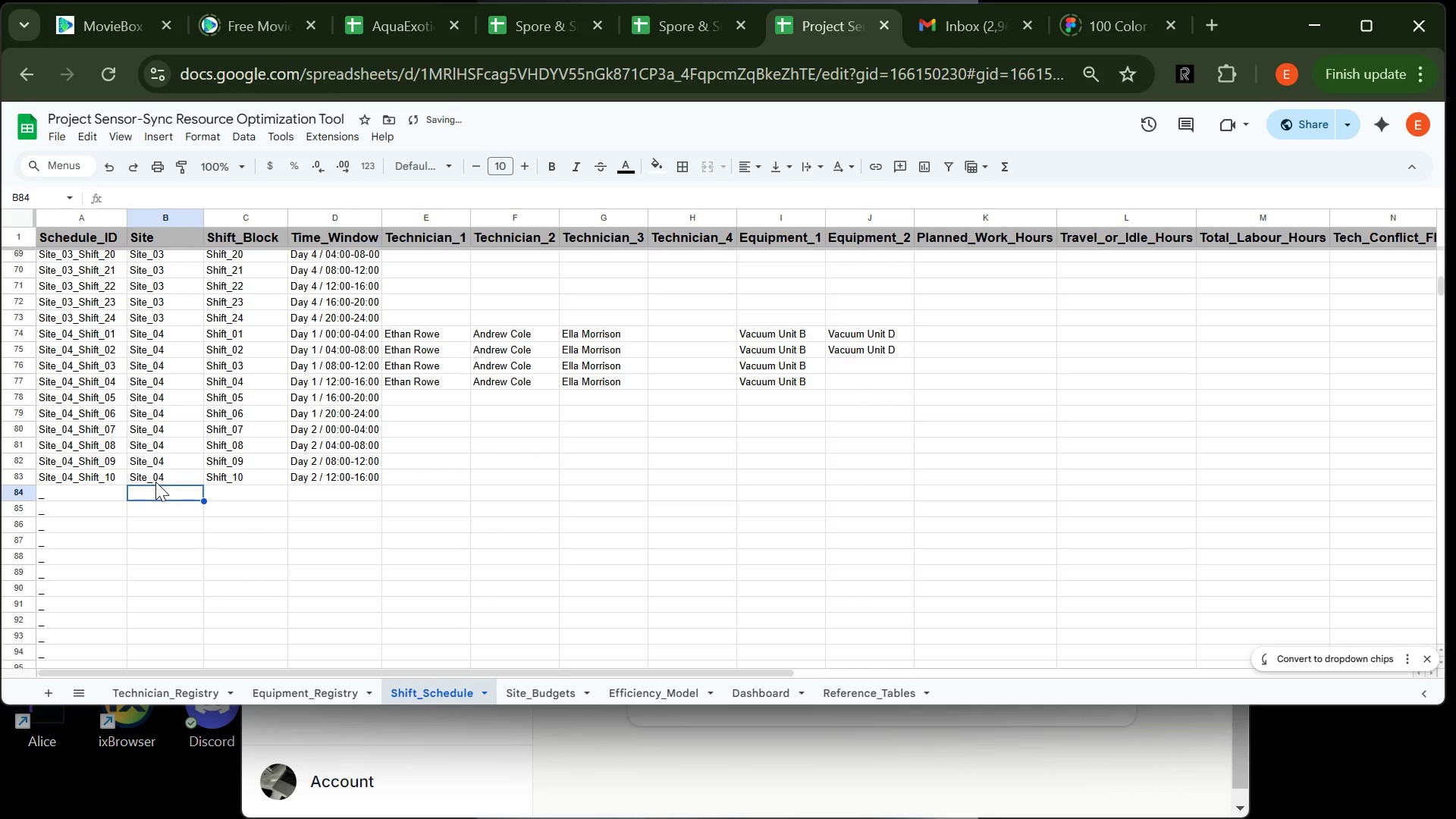 
type(So)
key(Backspace)
type(ite_04)
key(Tab)
 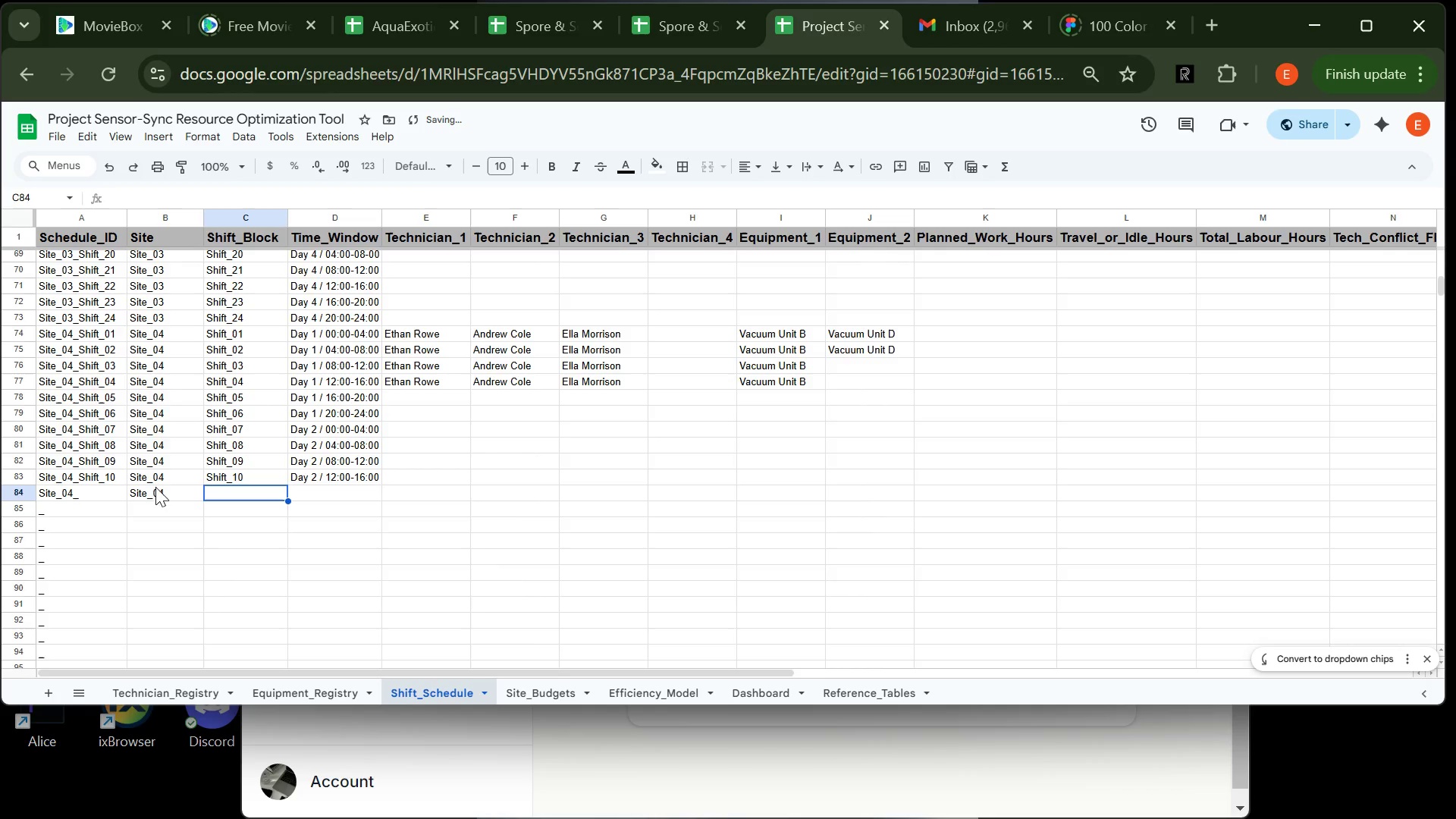 
type(Shift_11)
key(Tab)
type(Day 2 / 16)
 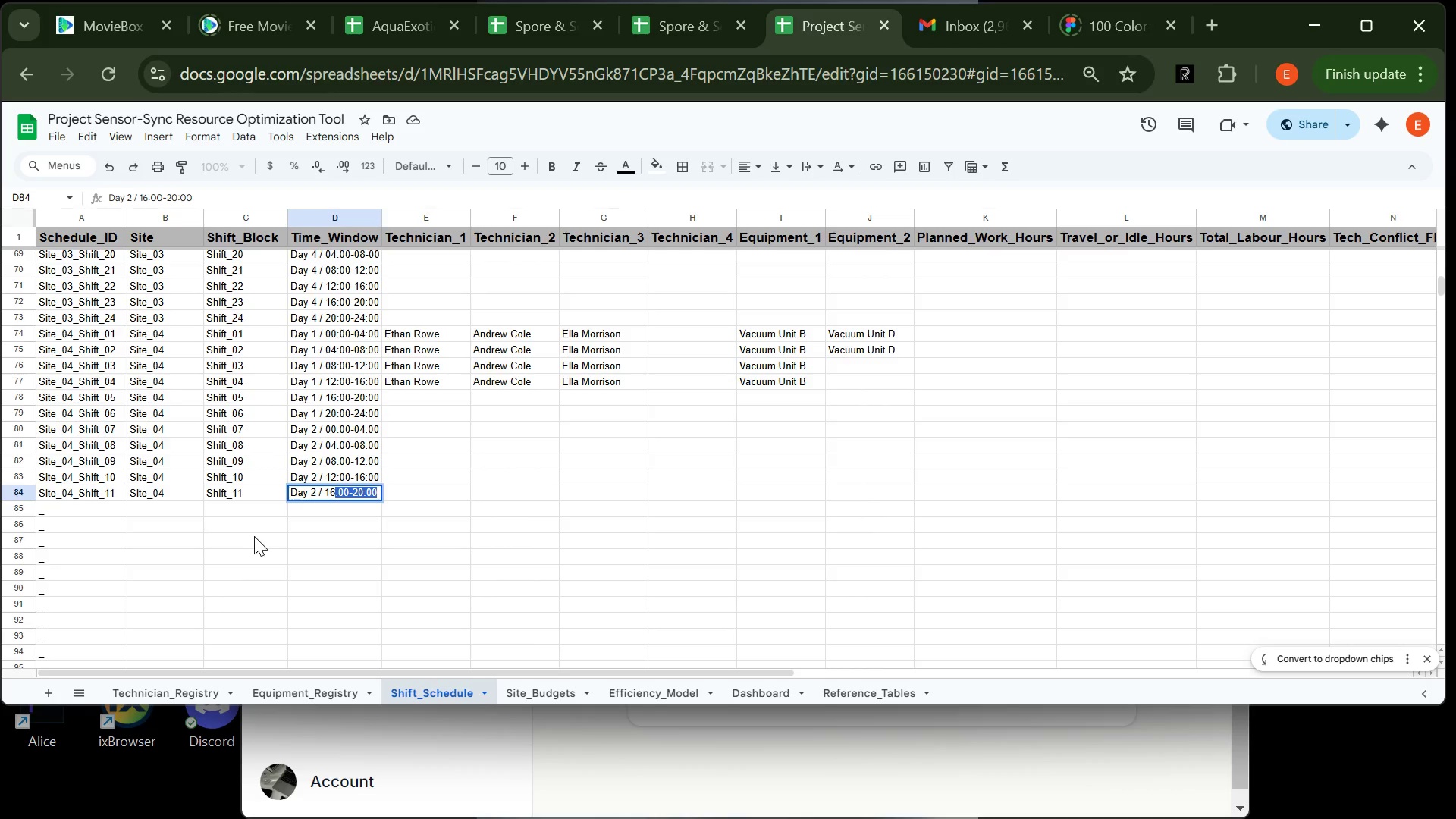 
key(Enter)
 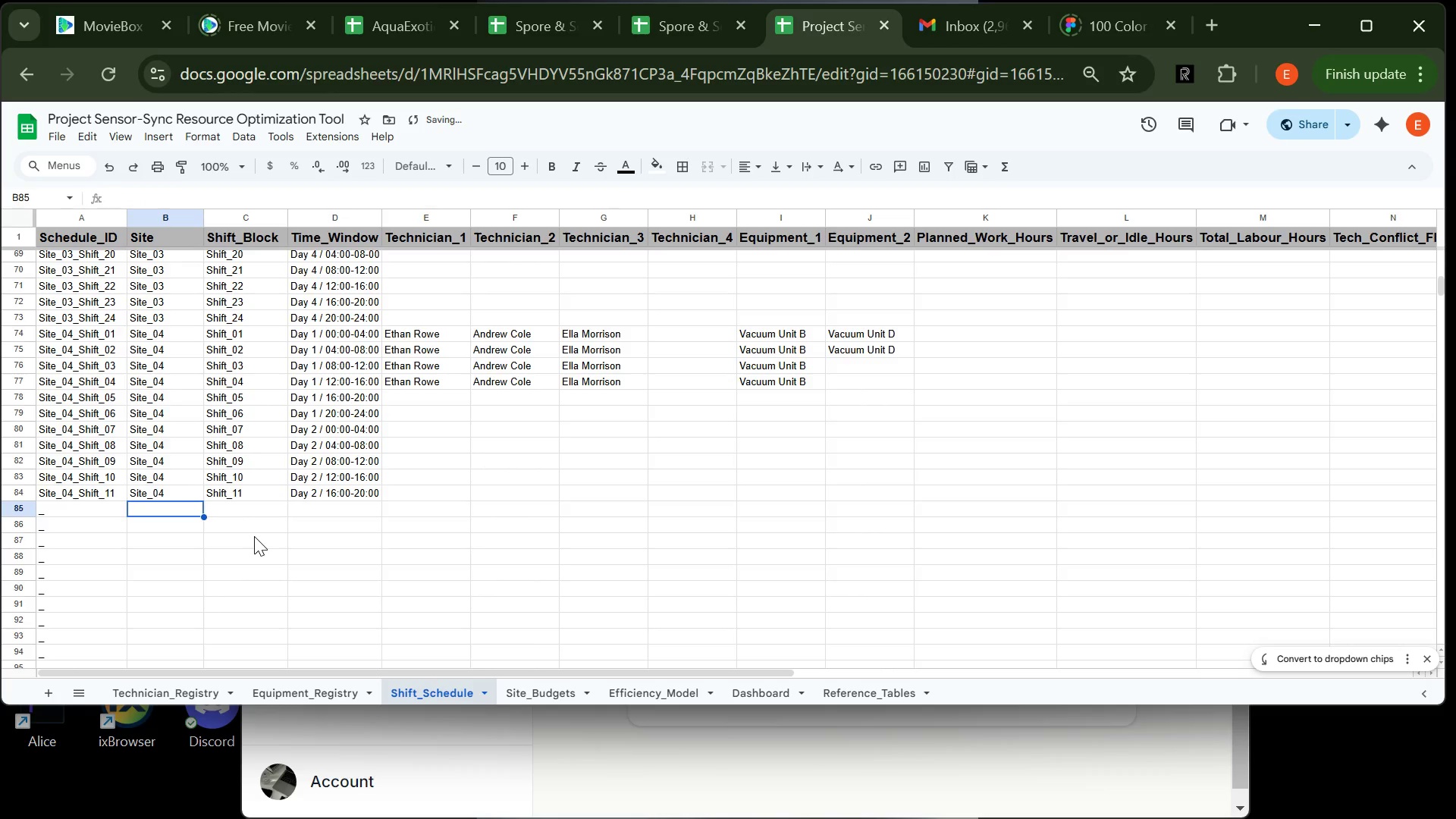 
type(Site_04)
key(Tab)
type(Shift)
key(Backspace)
key(Backspace)
type(ft_12)
key(Tab)
type(Day 2 /m)
key(Backspace)
type( 2)
 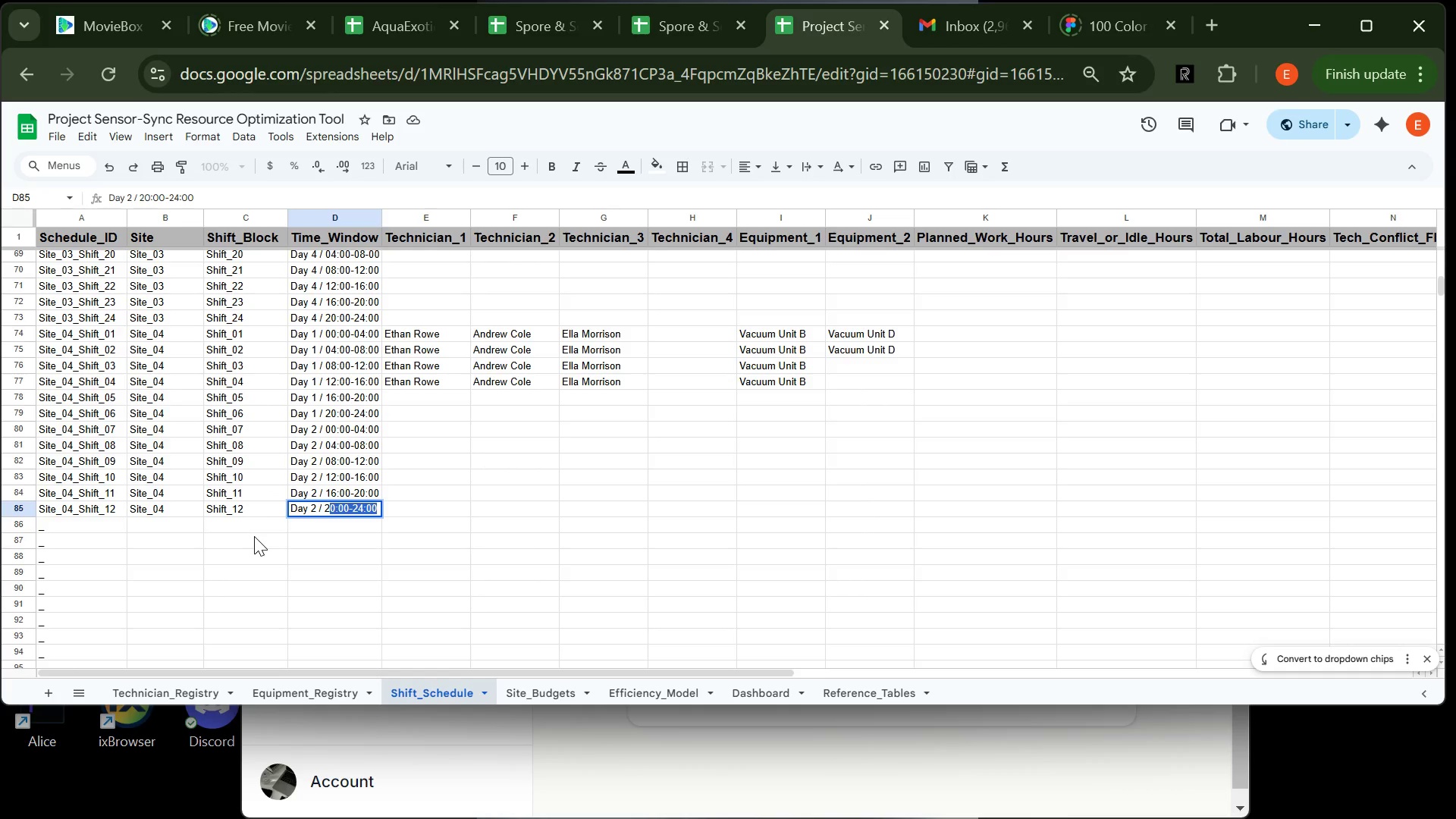 
key(Enter)
 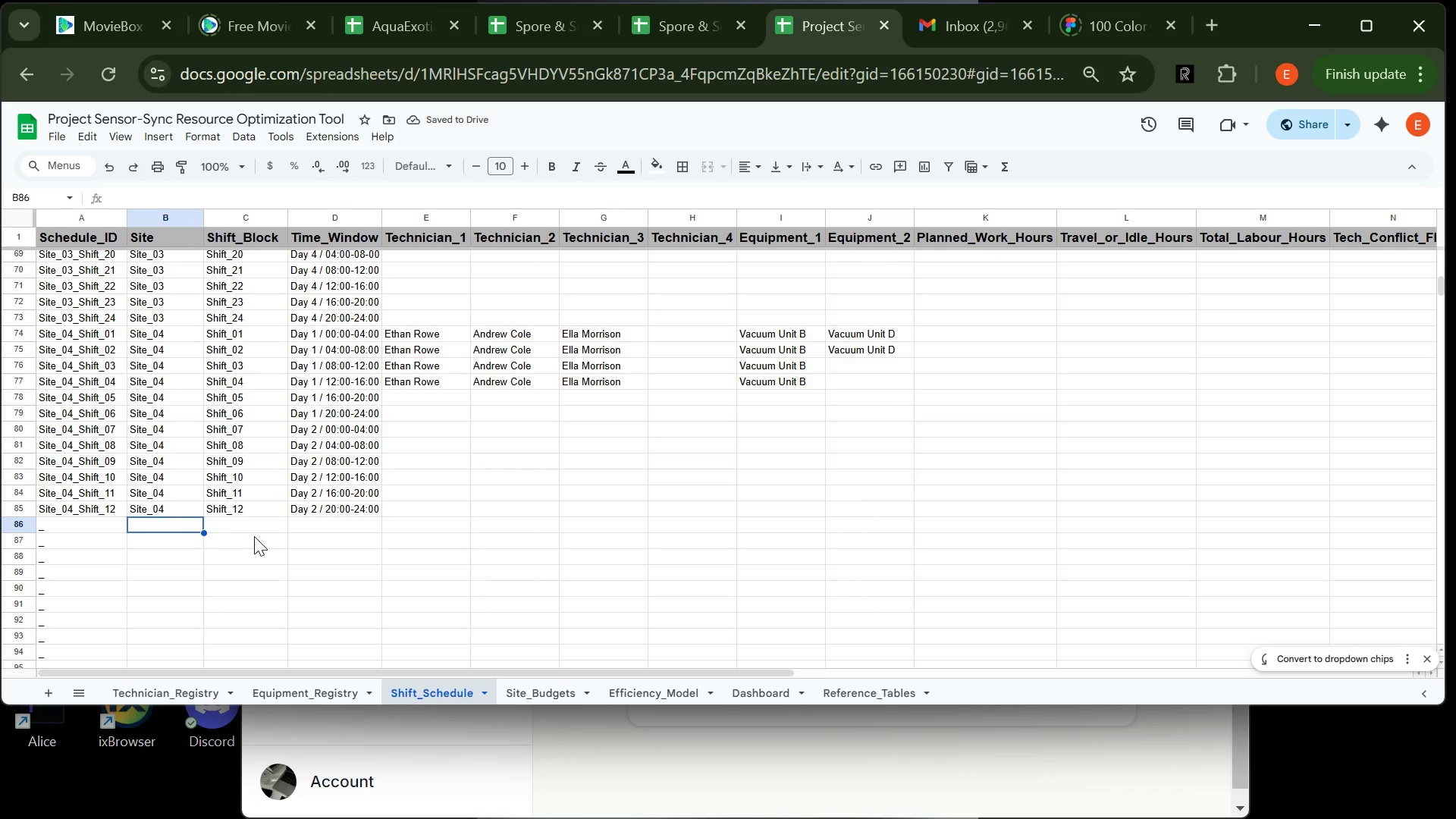 
type(Da)
key(Backspace)
key(Backspace)
type(Site_04)
key(Tab)
type(Shift_13)
key(Tab)
type(Day 2 / )
key(Backspace)
key(Backspace)
key(Backspace)
key(Backspace)
type(3 / 00)
key(Tab)
 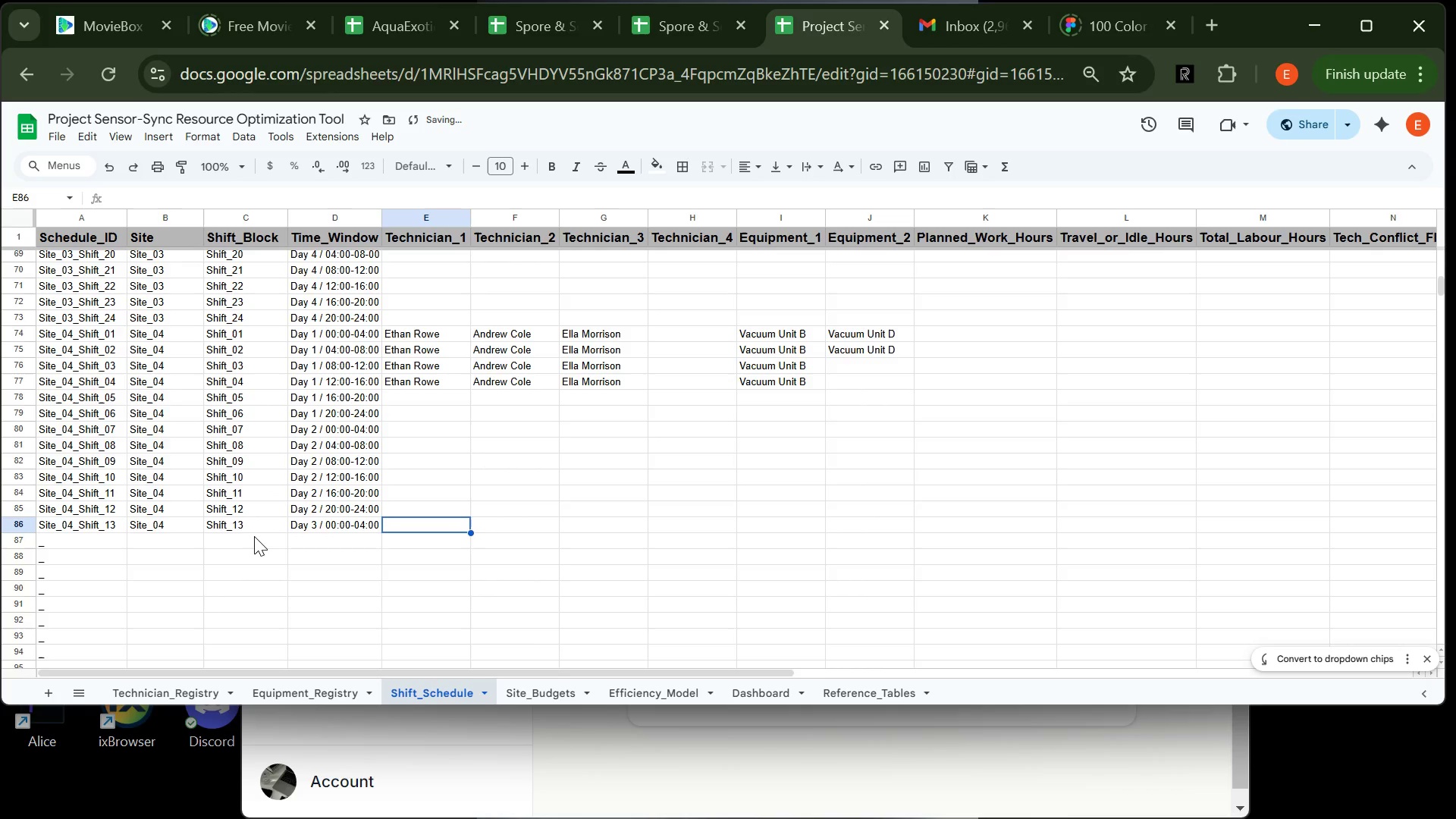 
type(Ethan Rowe)
key(Tab)
type(Andreq)
key(Backspace)
type(w COle)
key(Backspace)
key(Backspace)
type(ole)
key(Tab)
type(Ella Morisso)
key(Backspace)
key(Backspace)
key(Backspace)
type(rison)
key(Tab)
key(Tab)
 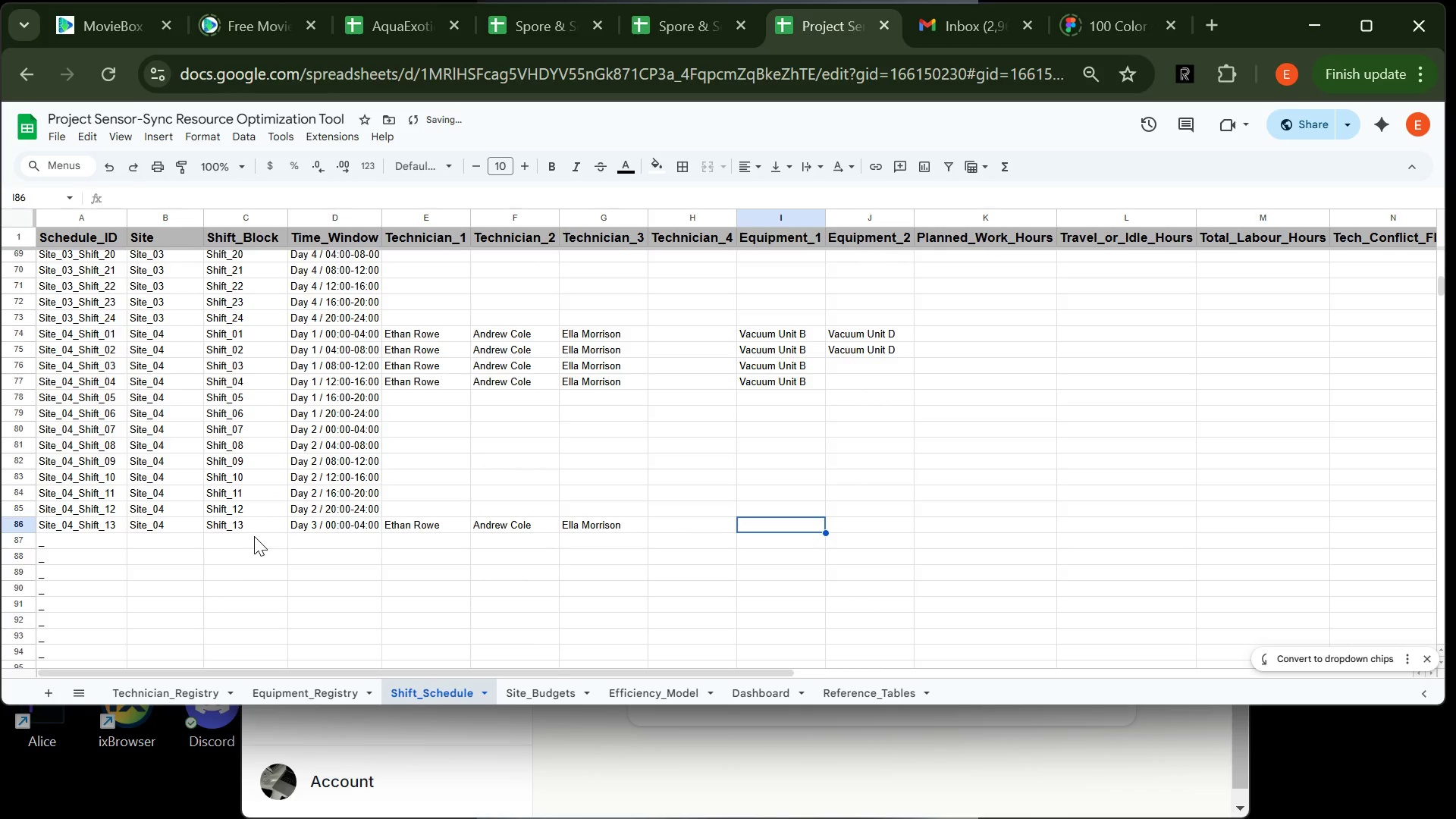 
wait(6.67)
 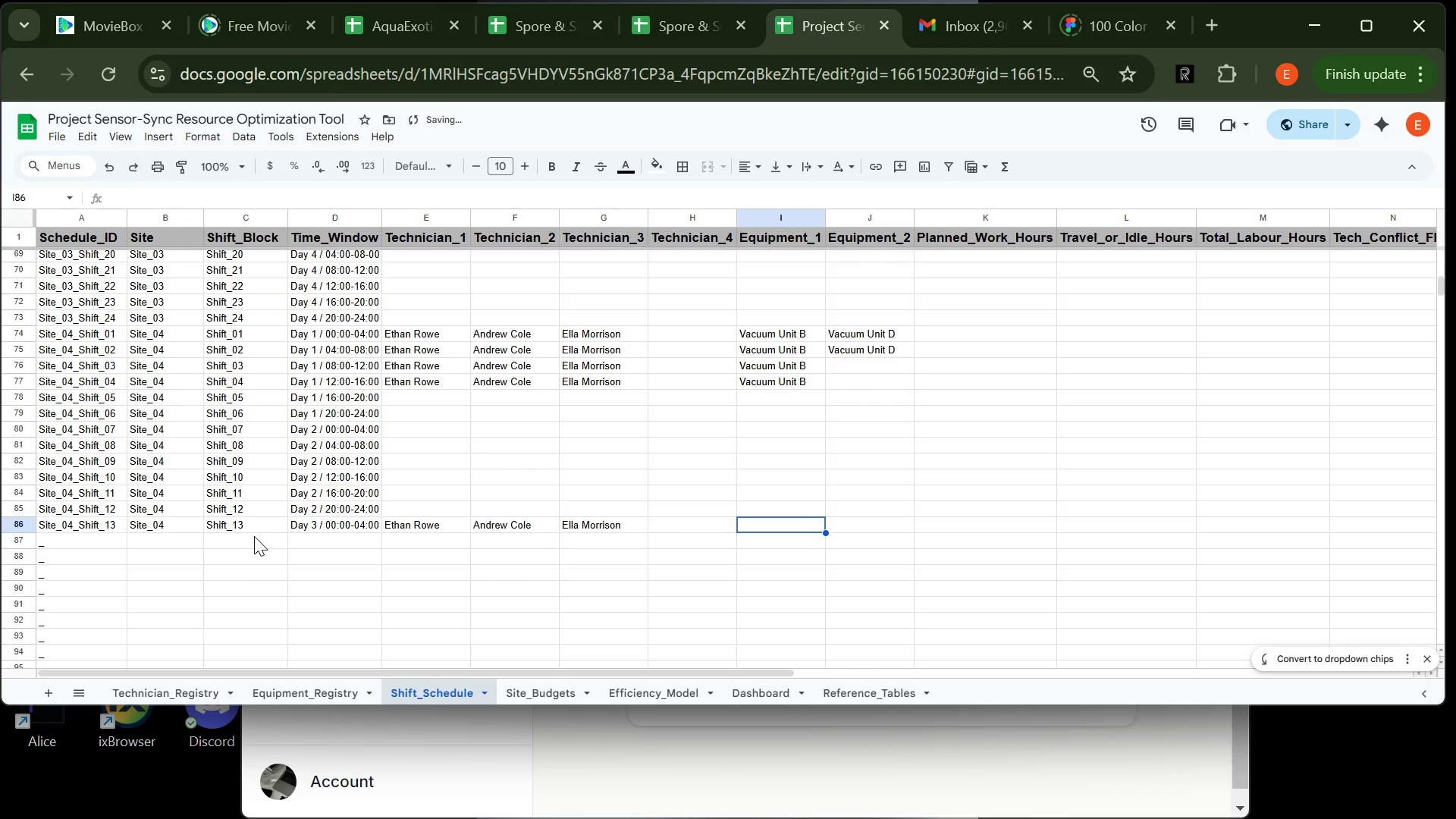 
type(Vacuum Unit B\)
key(Backspace)
 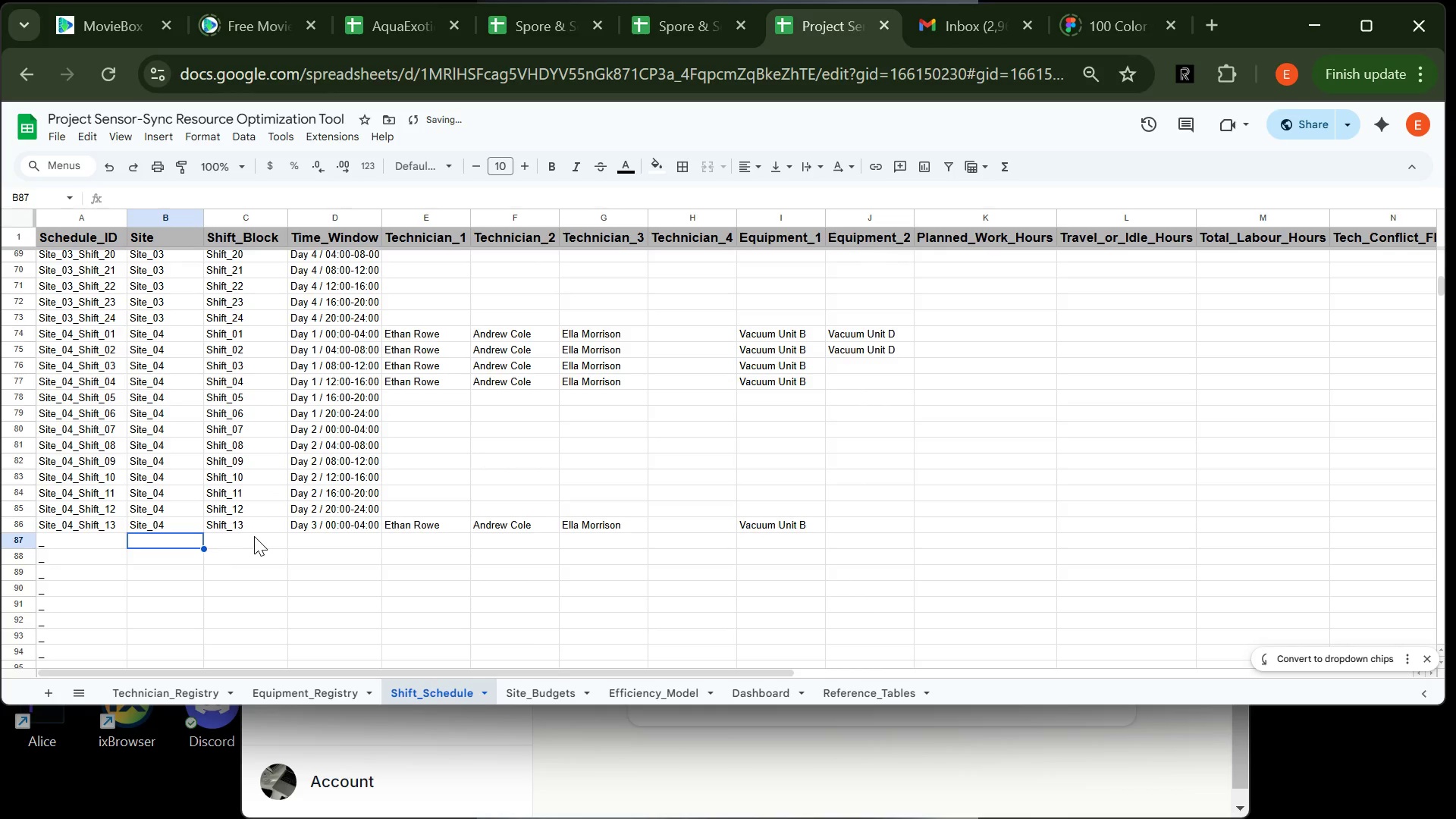 
 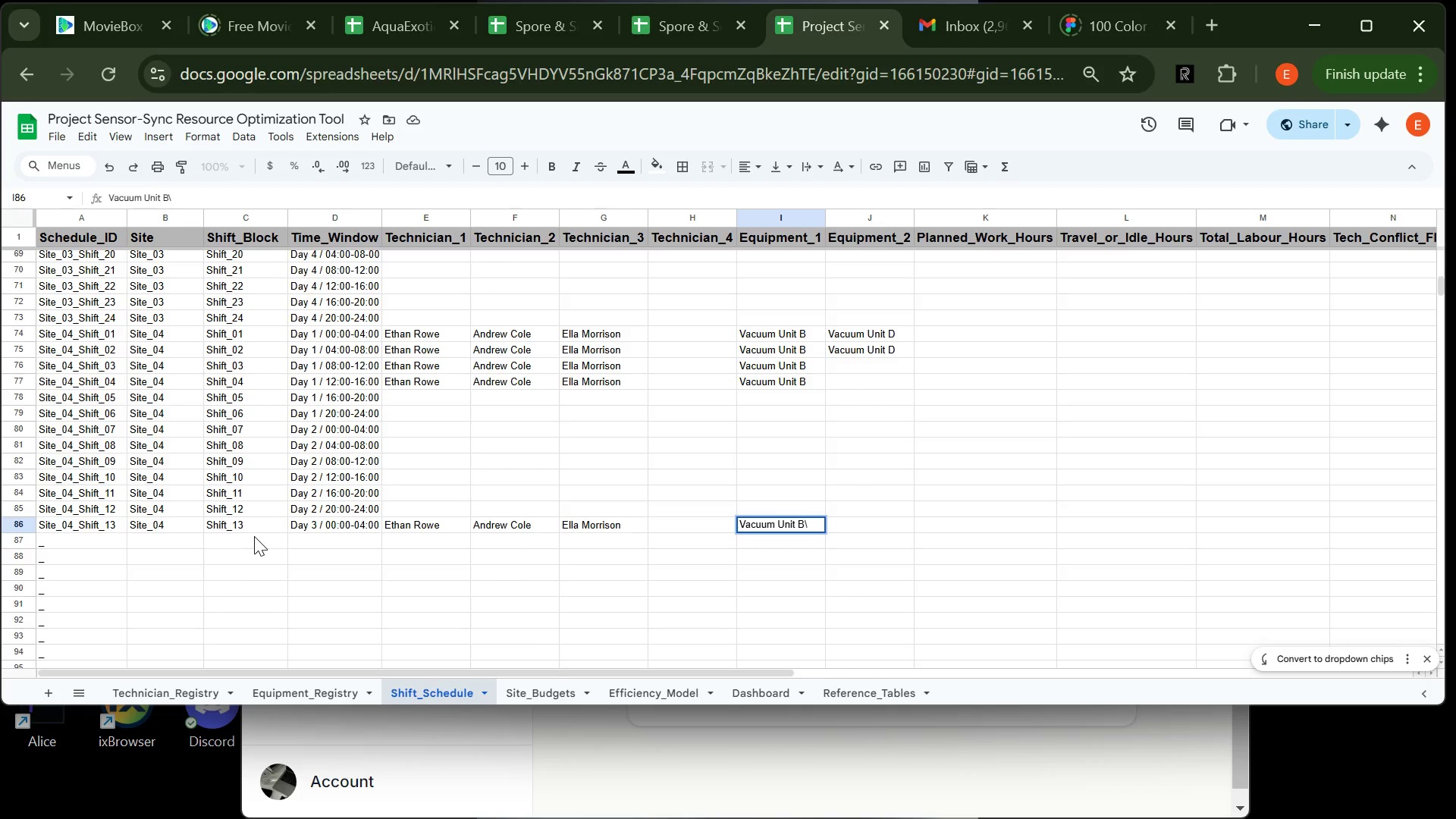 
key(Enter)
 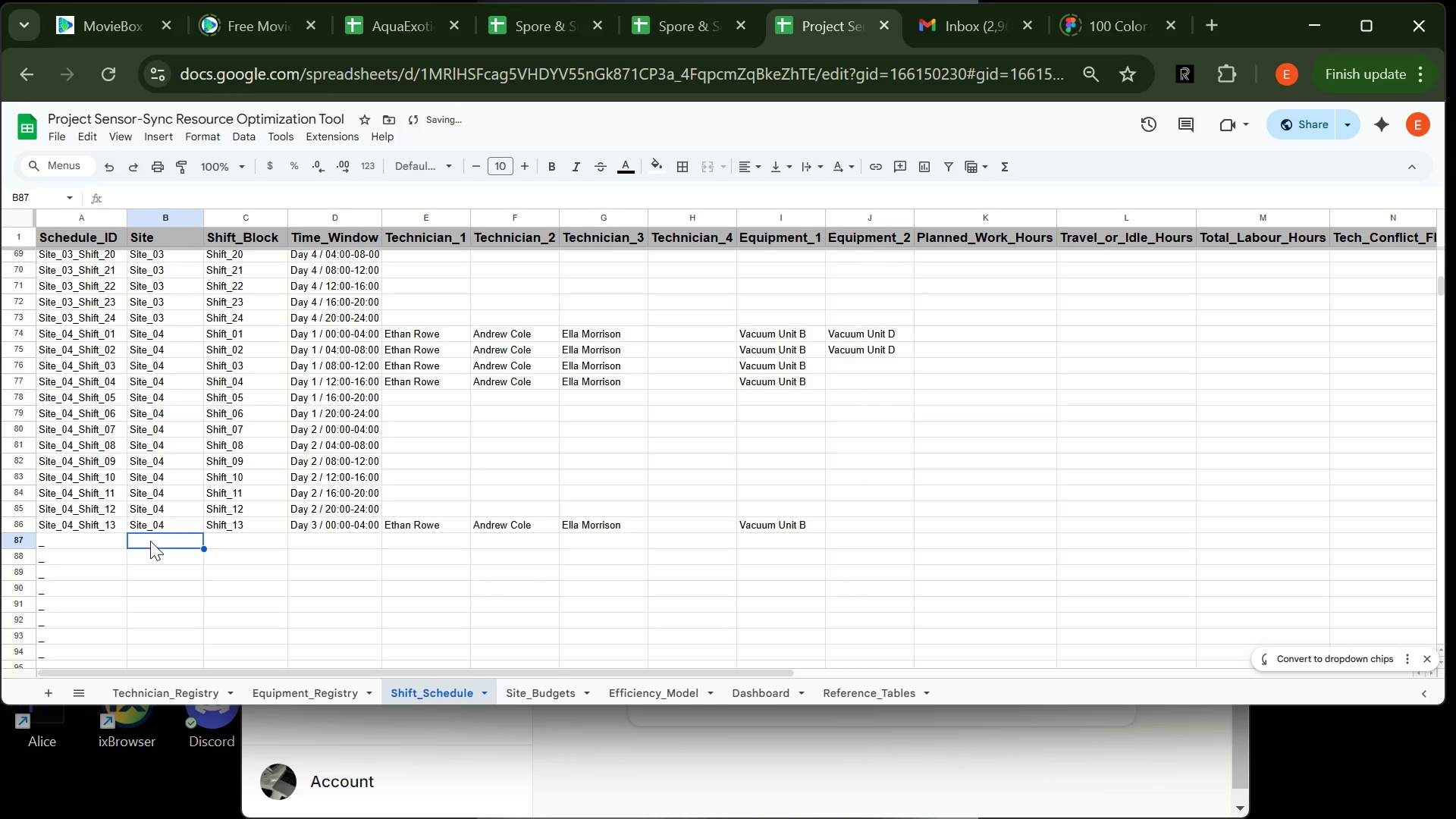 
type(Site_04)
key(Tab)
type(Shift_14)
key(Tab)
type(Day 3 / 04)
key(Tab)
type(R[Delete][Delete][Delete][Delete][Delete])
key(Backspace)
type(Etha)
key(Tab)
type(And)
key(Tab)
type(E)
key(Tab)
key(Tab)
type(Va)
 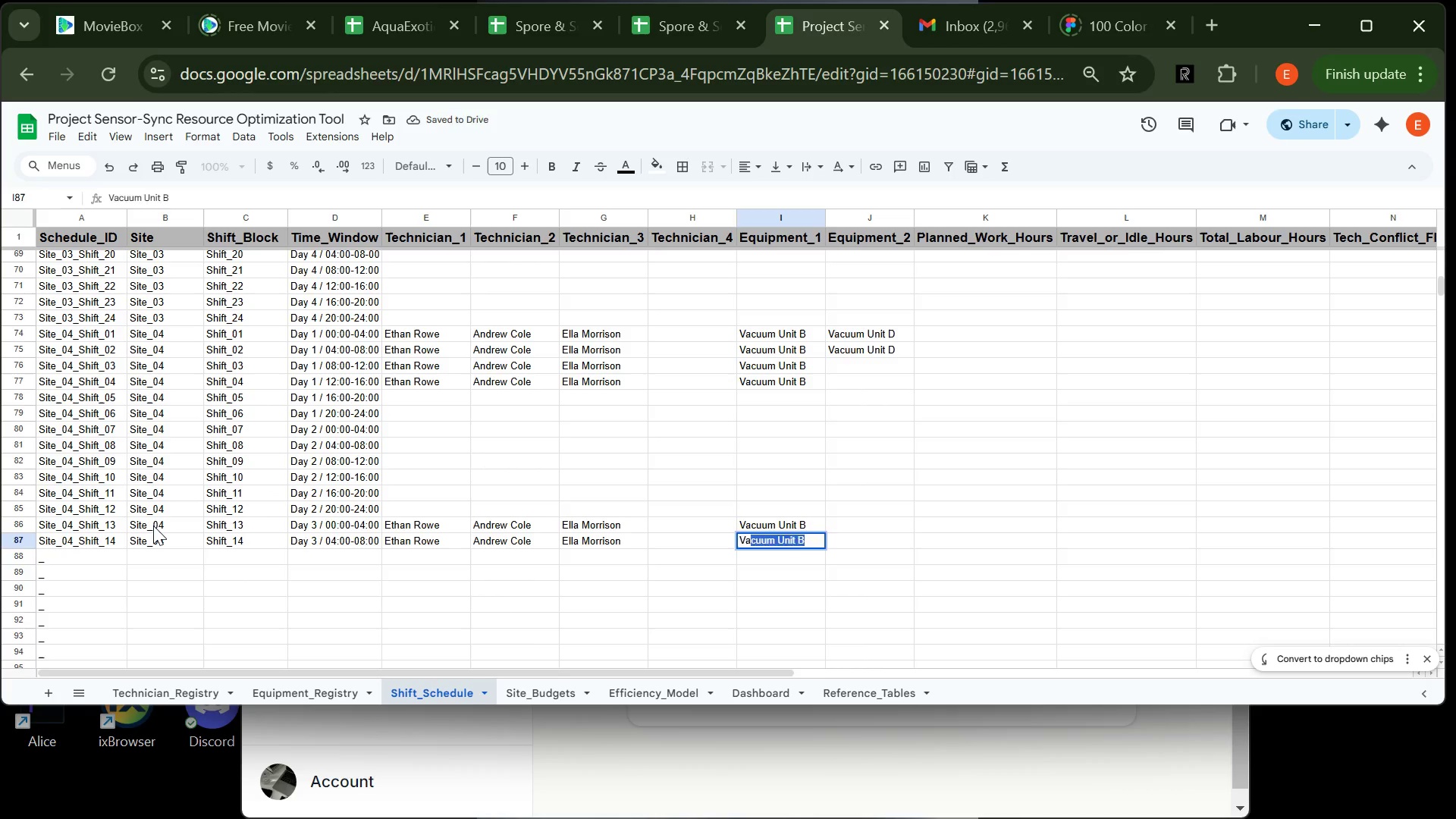 
key(Enter)
 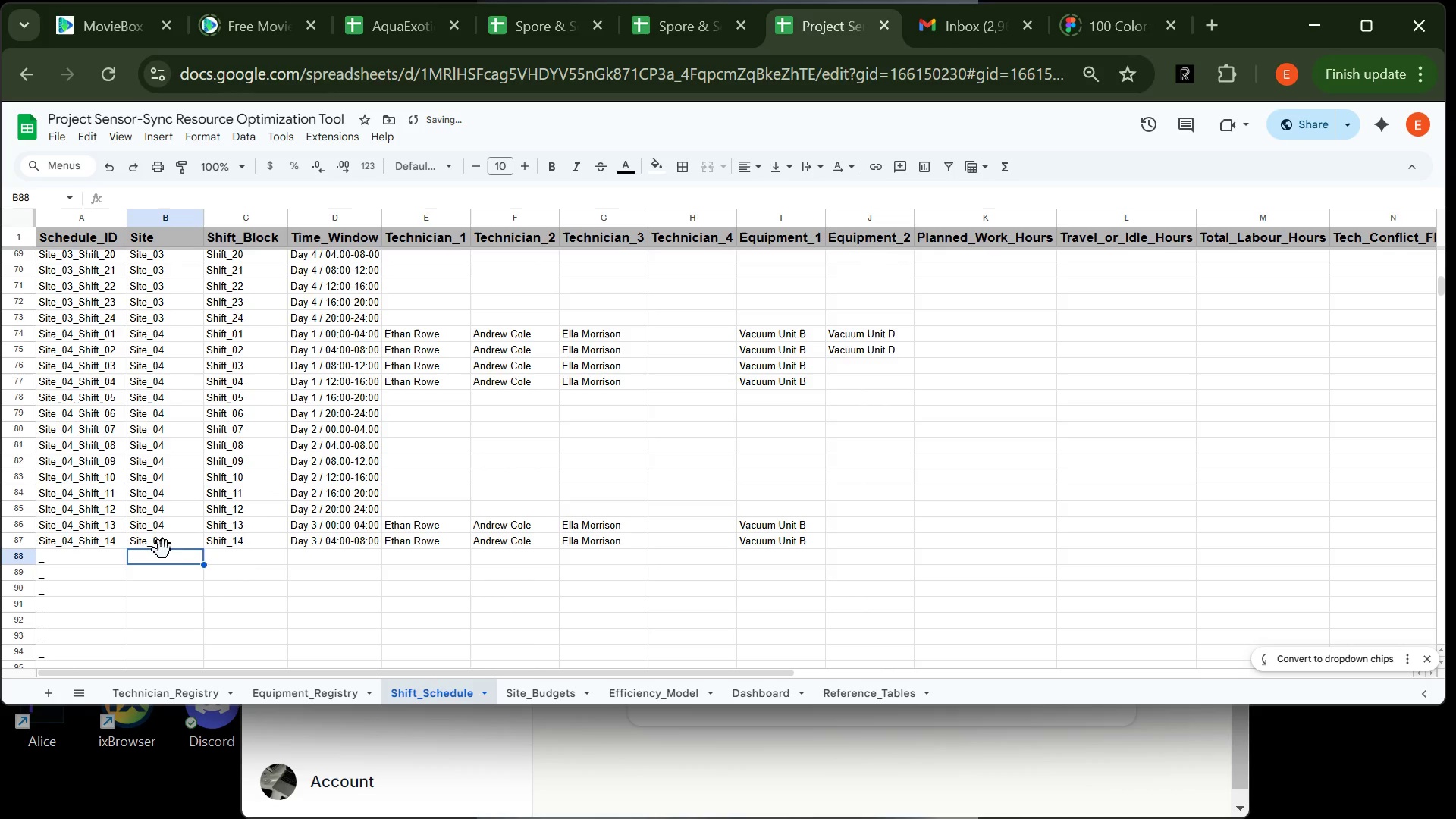 
type(Site_04)
key(Tab)
type(Shift_15)
key(Tab)
type(Day 3 / 08)
key(Tab)
type(Ethan)
key(Tab)
type(Andr)
key(Tab)
type(Elll)
key(Backspace)
type(a)
key(Tab)
key(Tab)
type(Va)
 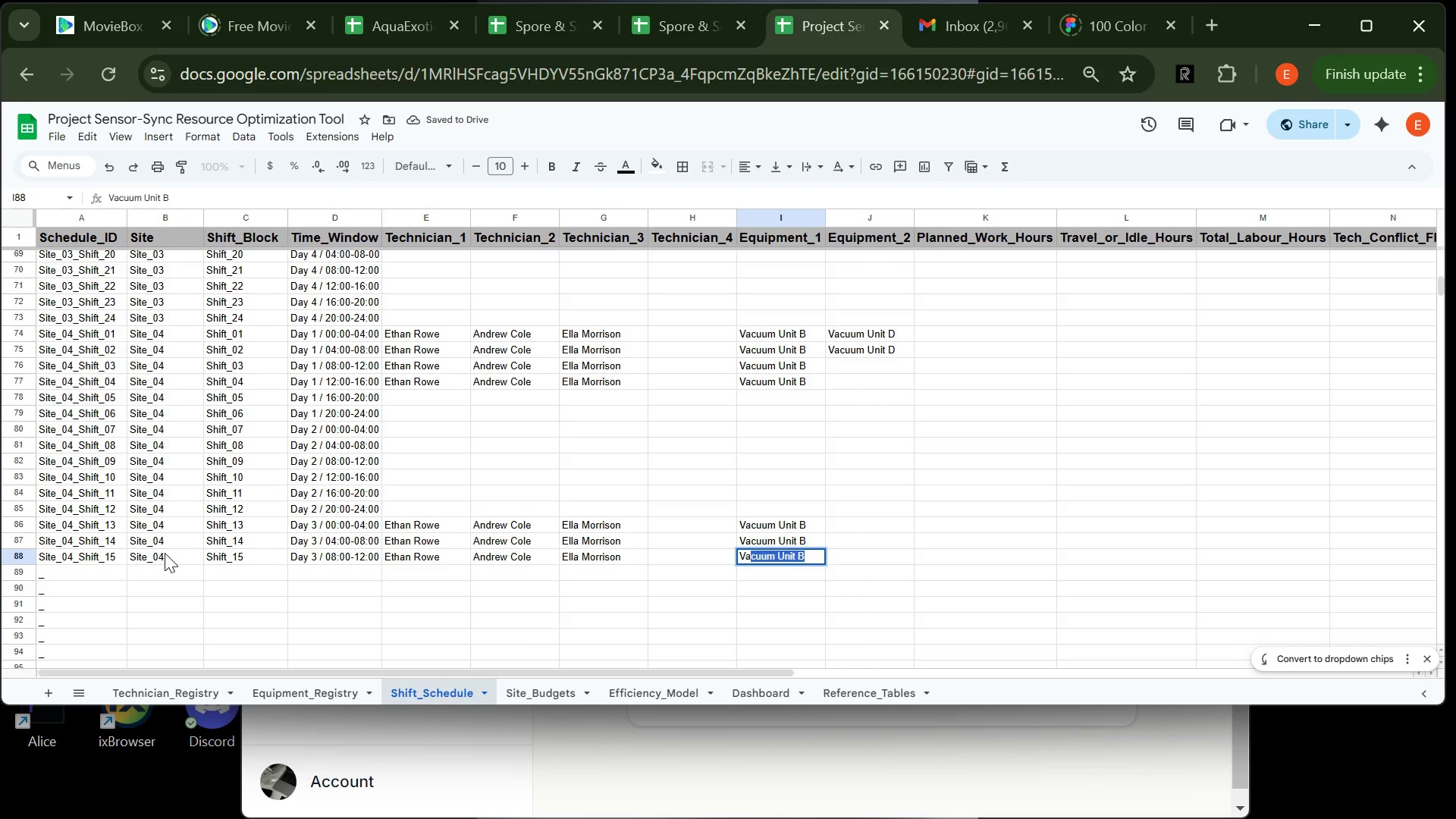 
key(Enter)
 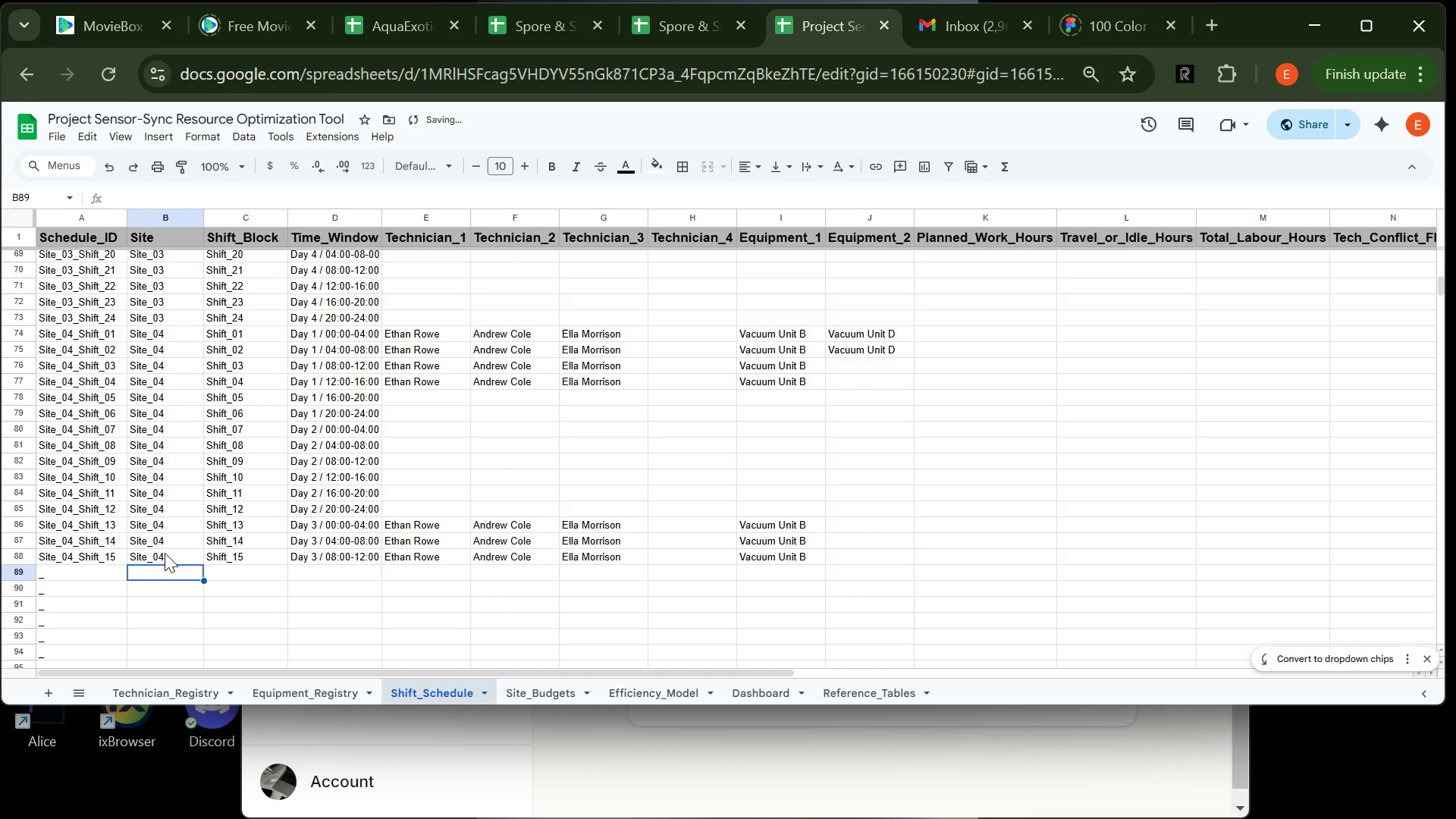 
type(Site_04)
key(Tab)
type(Shift_16)
key(Tab)
type(Day 3 / 12)
key(Tab)
type(Ethan)
key(Tab)
type(And)
key(Tab)
type(El)
key(Tab)
key(Tab)
 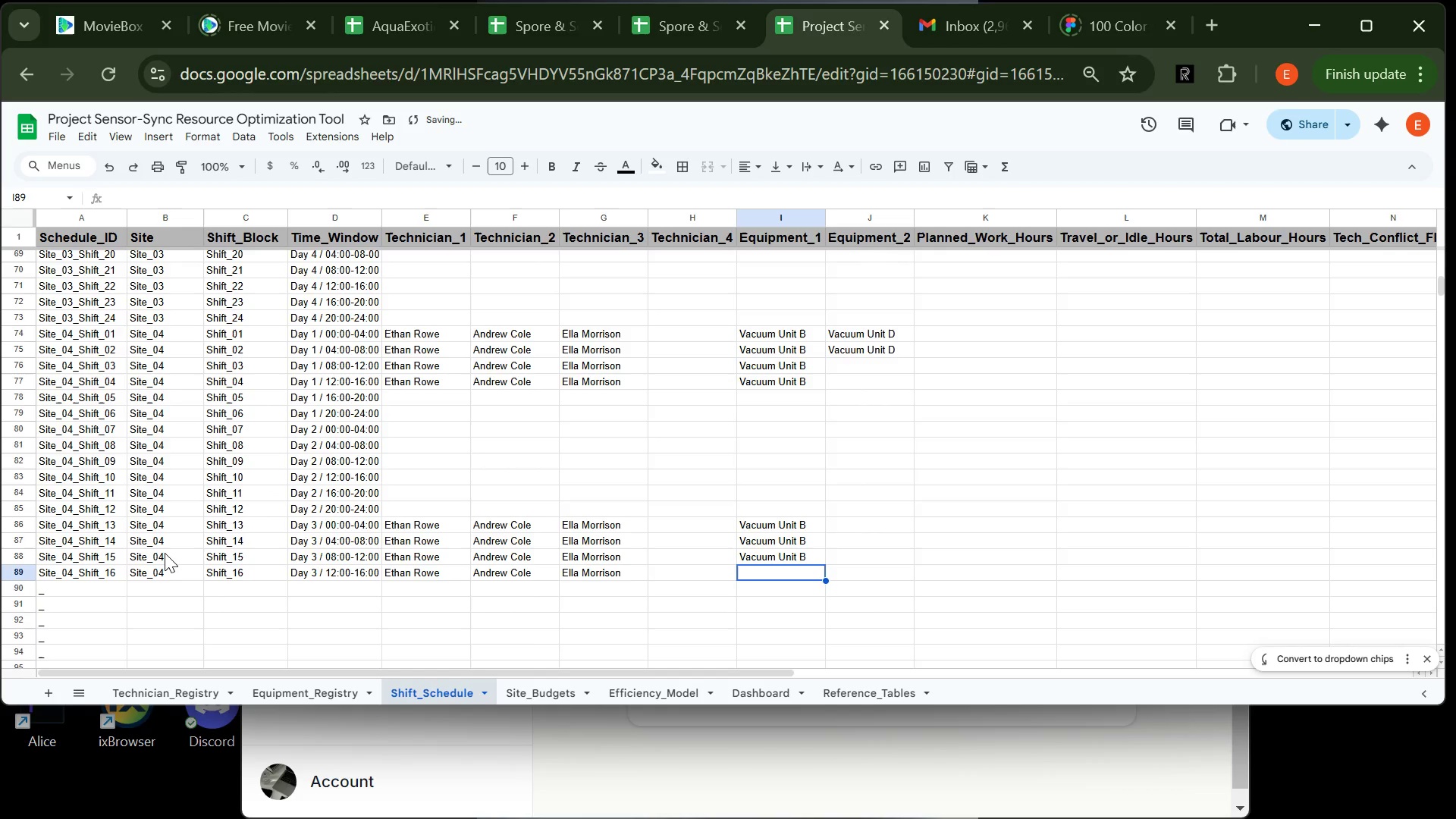 
wait(5.78)
 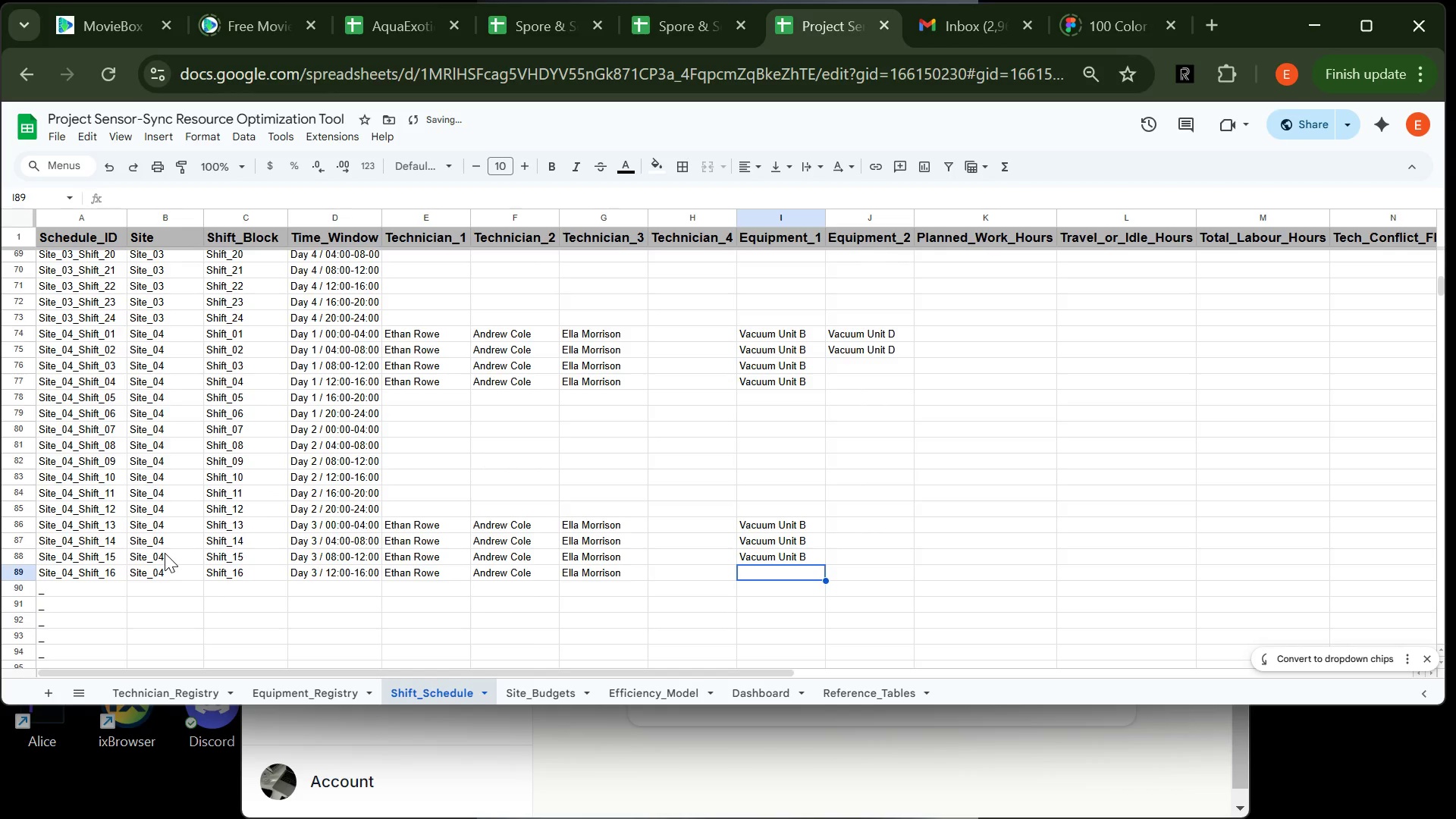 
key(Shift+V)
 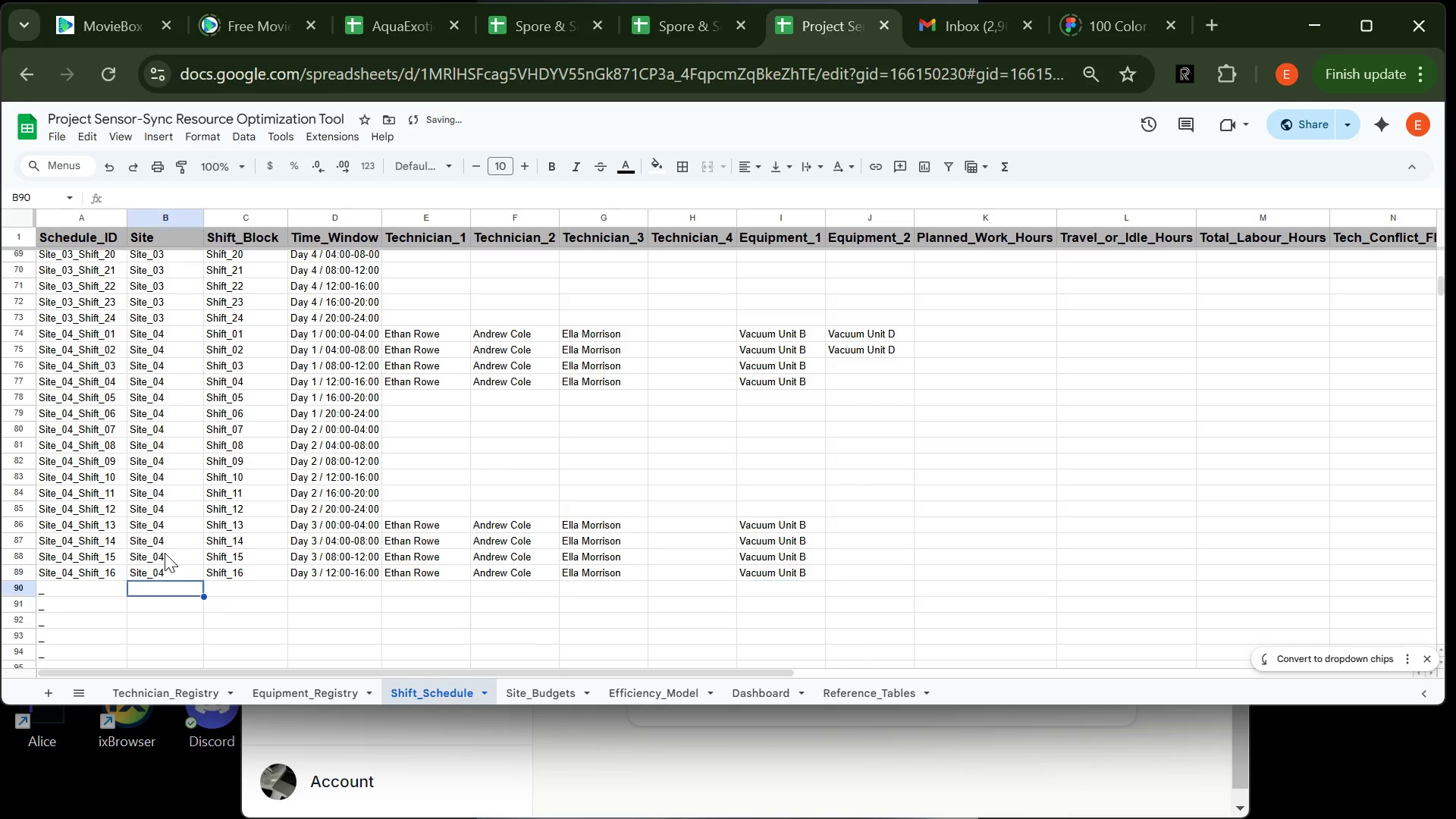 
key(Enter)
 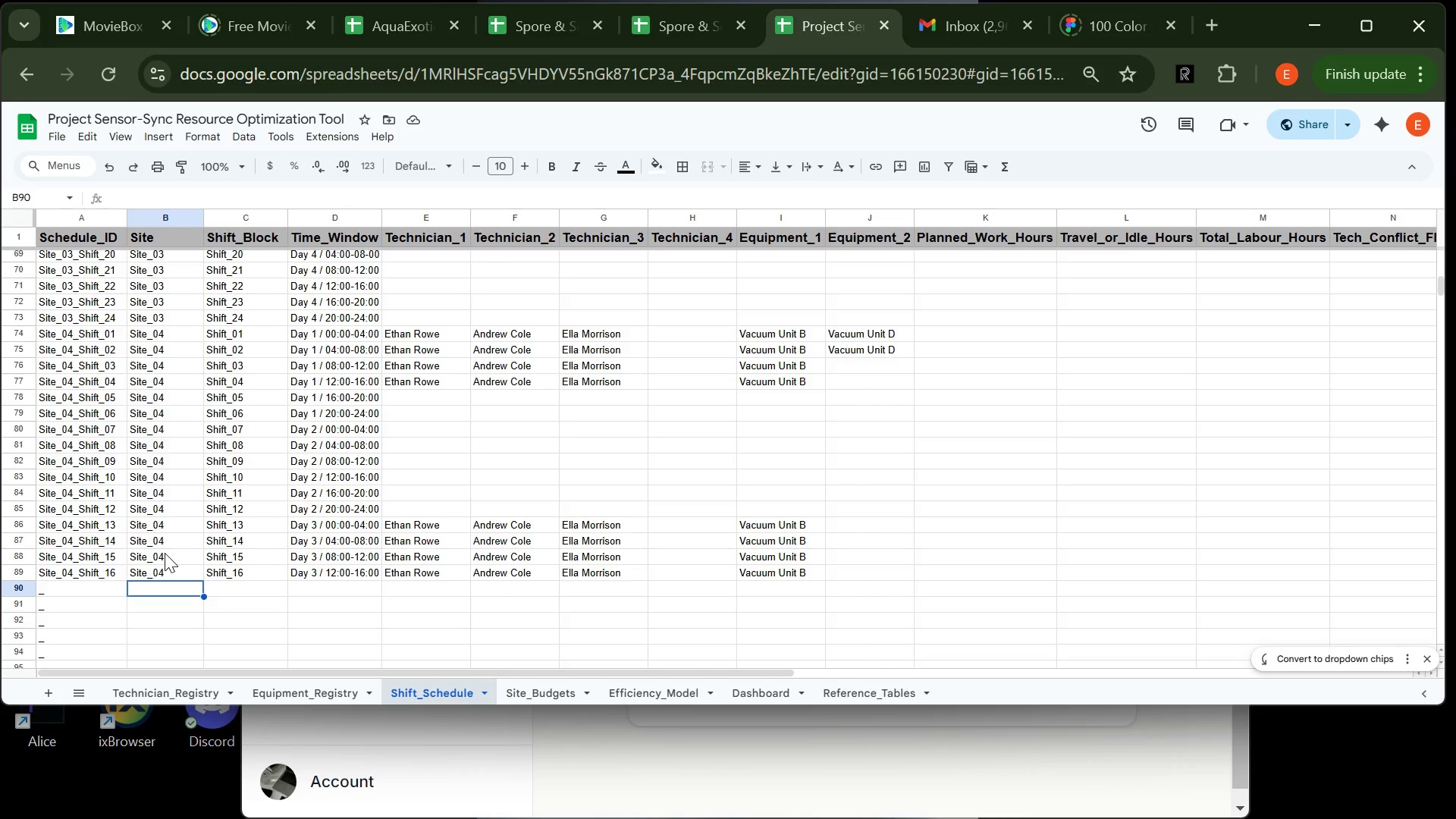 
wait(90.61)
 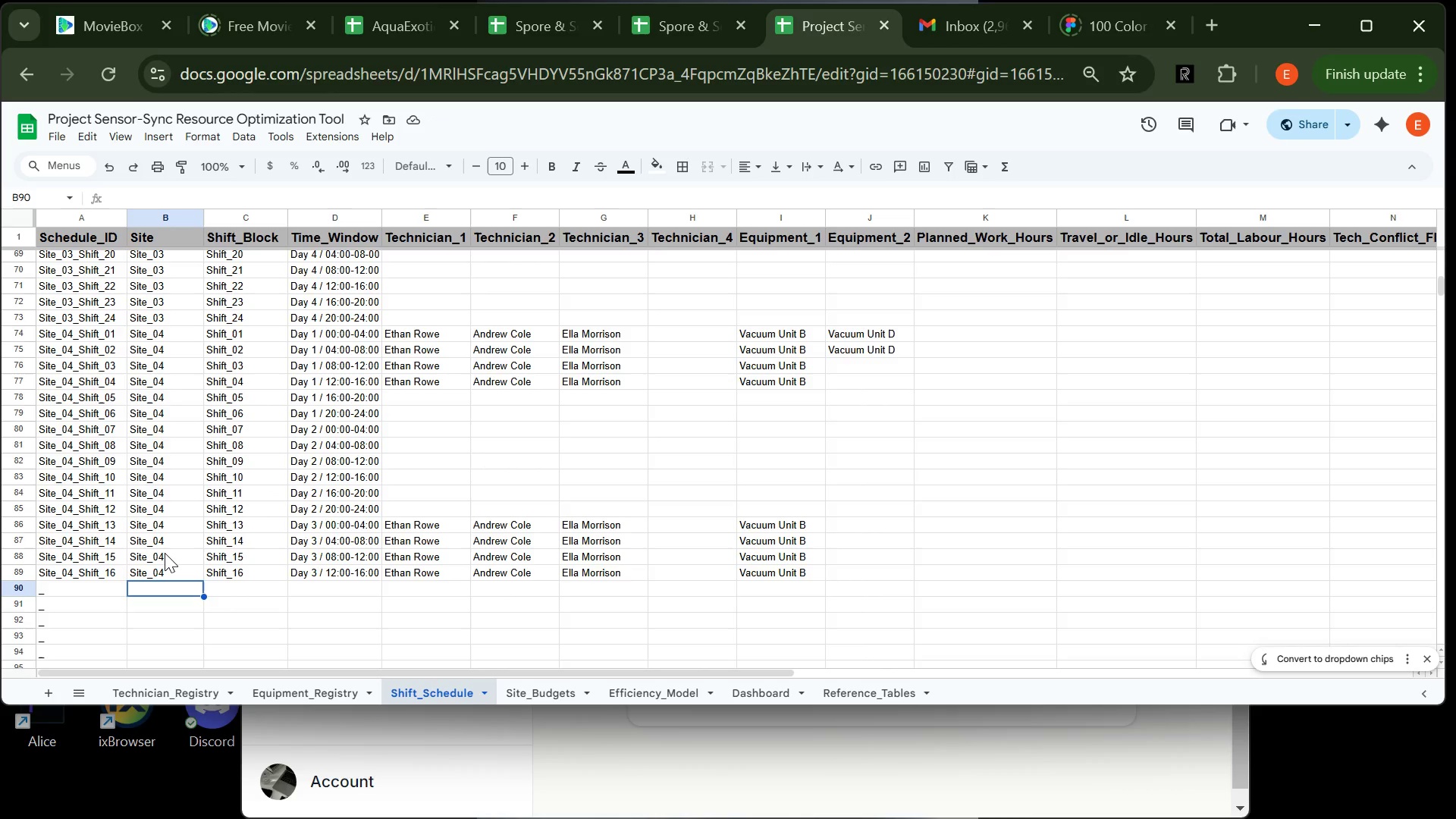 
type(Site )
key(Backspace)
type(_04)
key(Tab)
type(Shift_17)
key(Tab)
type(Dat)
key(Backspace)
type(y 3 / 16:)
key(Tab)
 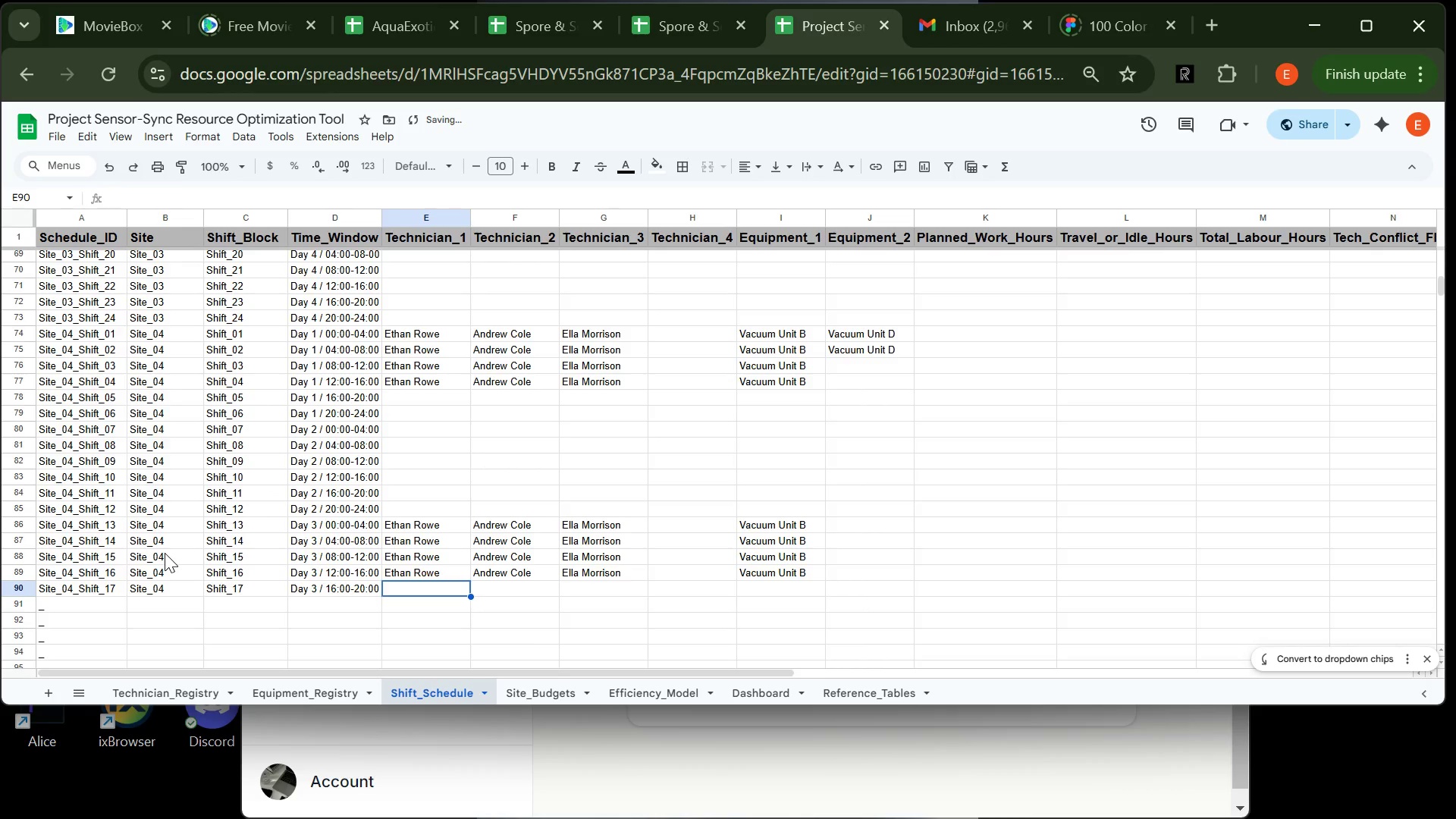 
wait(14.14)
 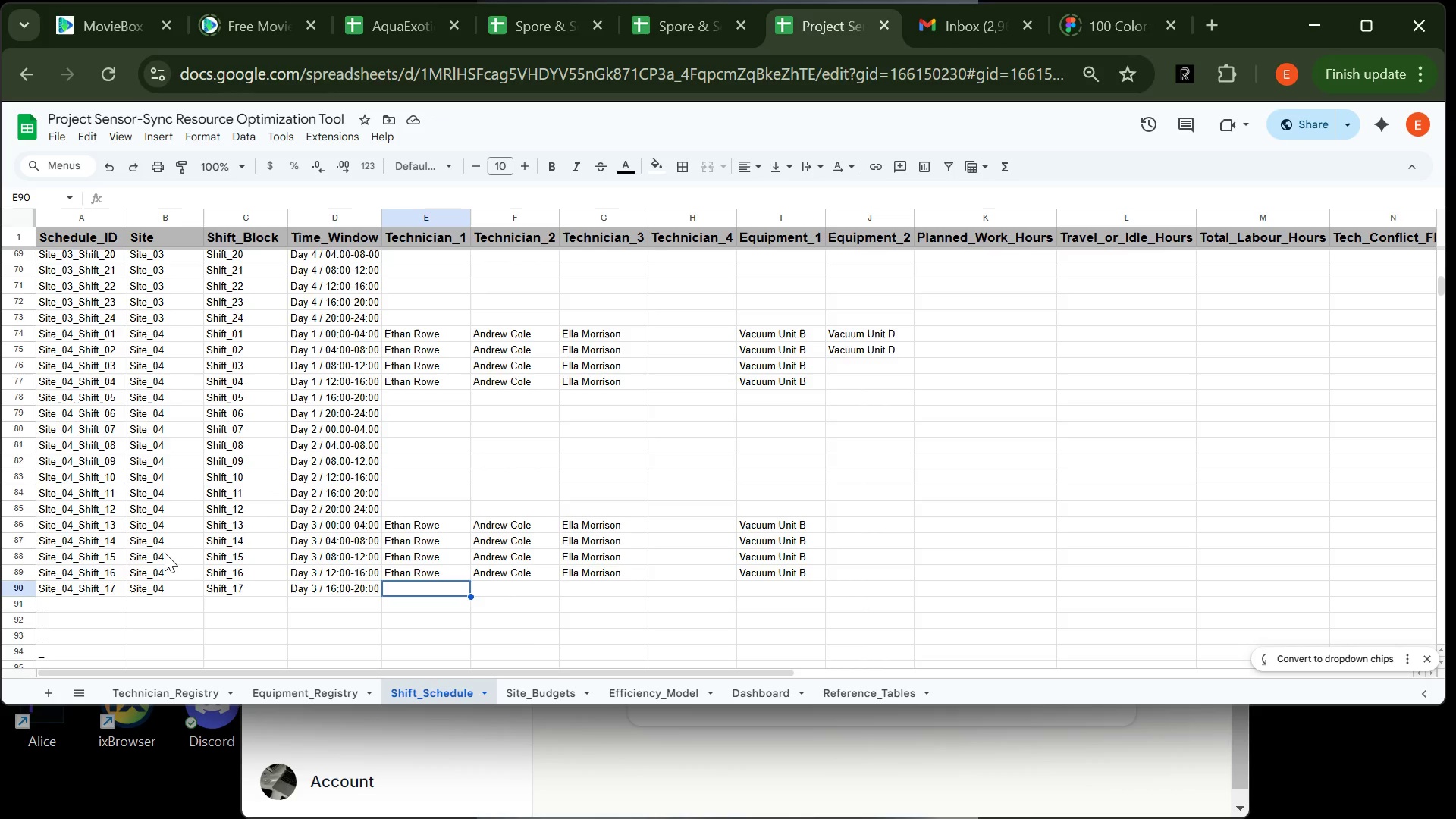 
key(Shift+ShiftLeft)
 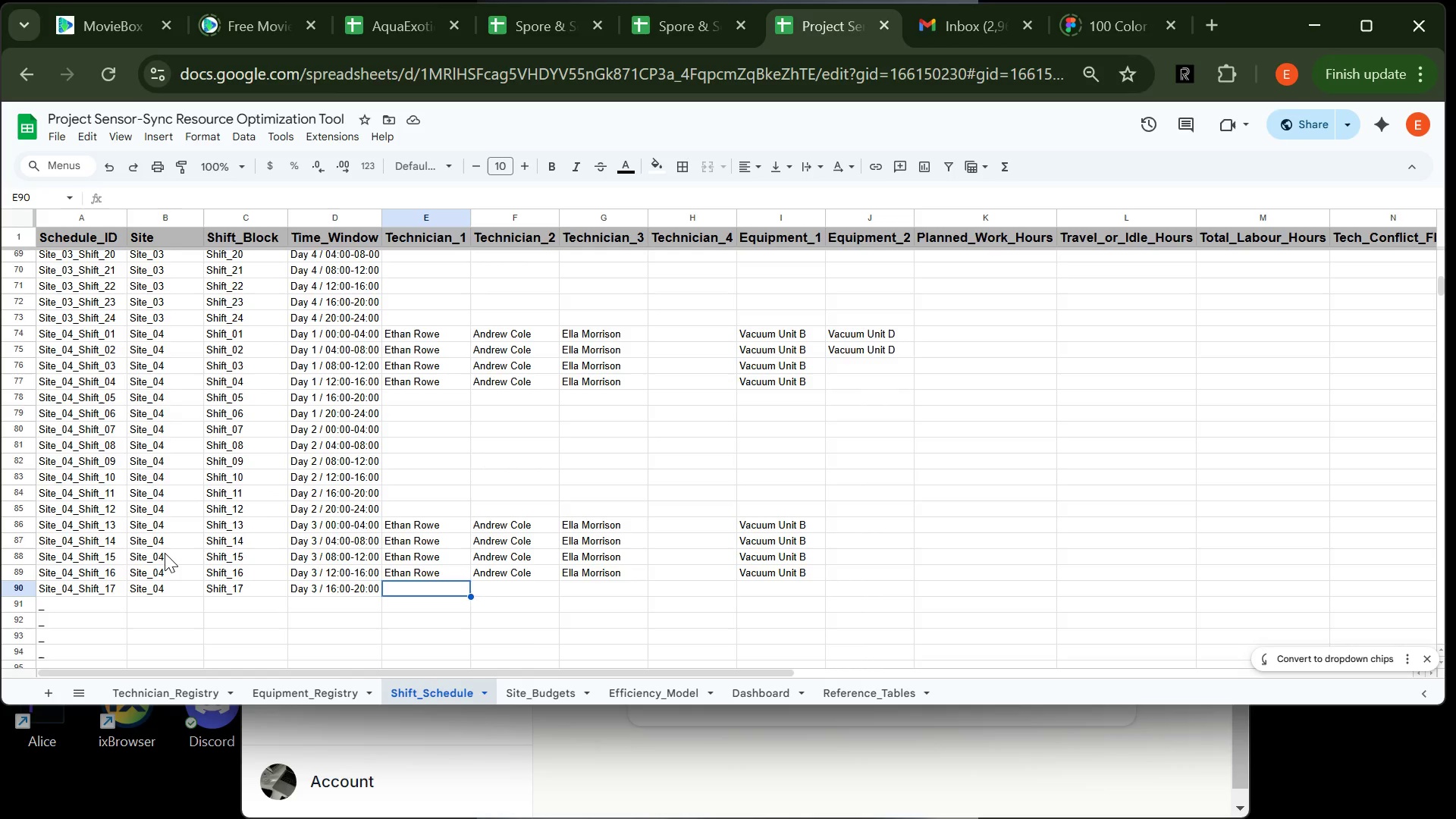 
key(Enter)
 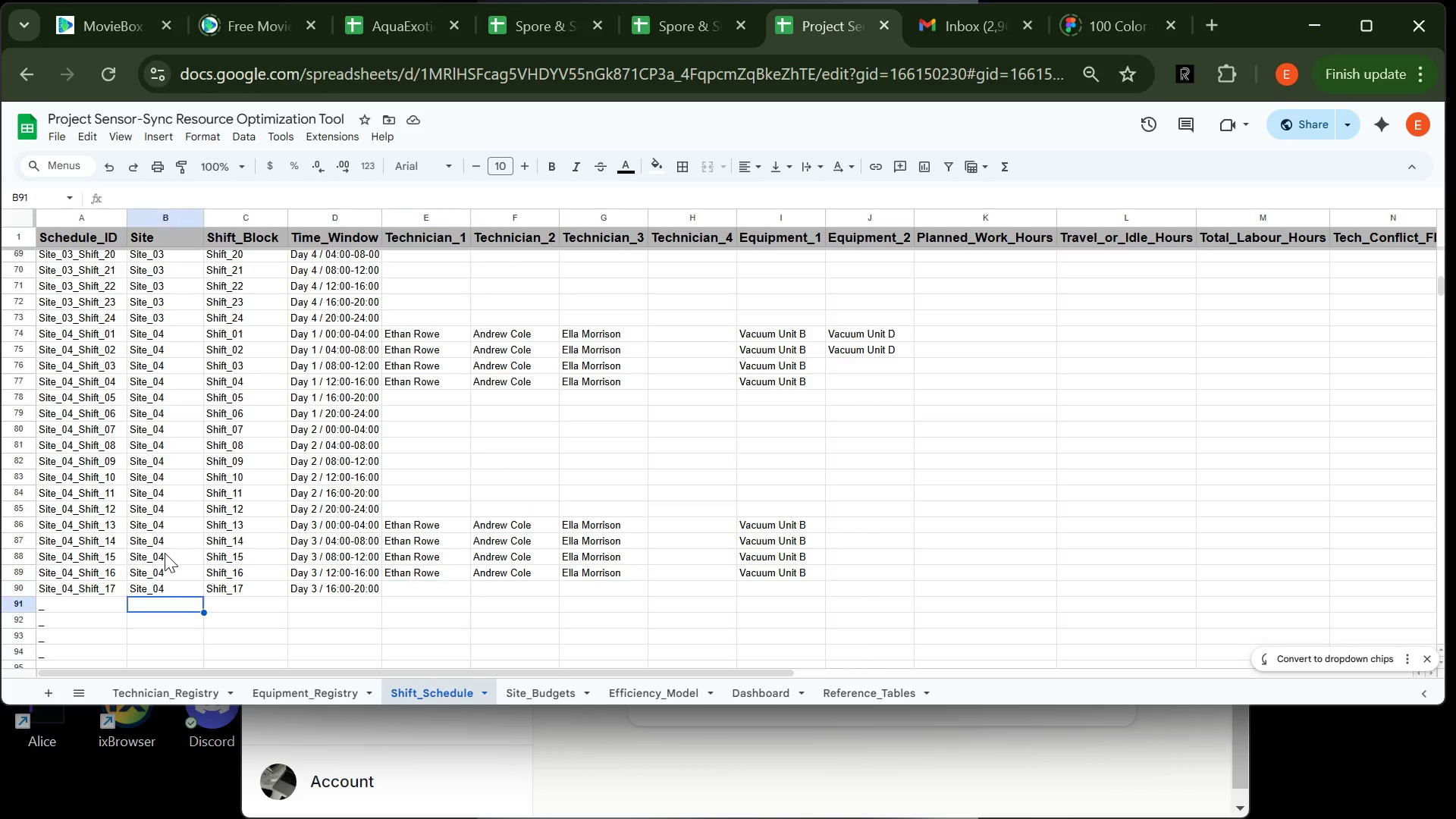 
key(Enter)
 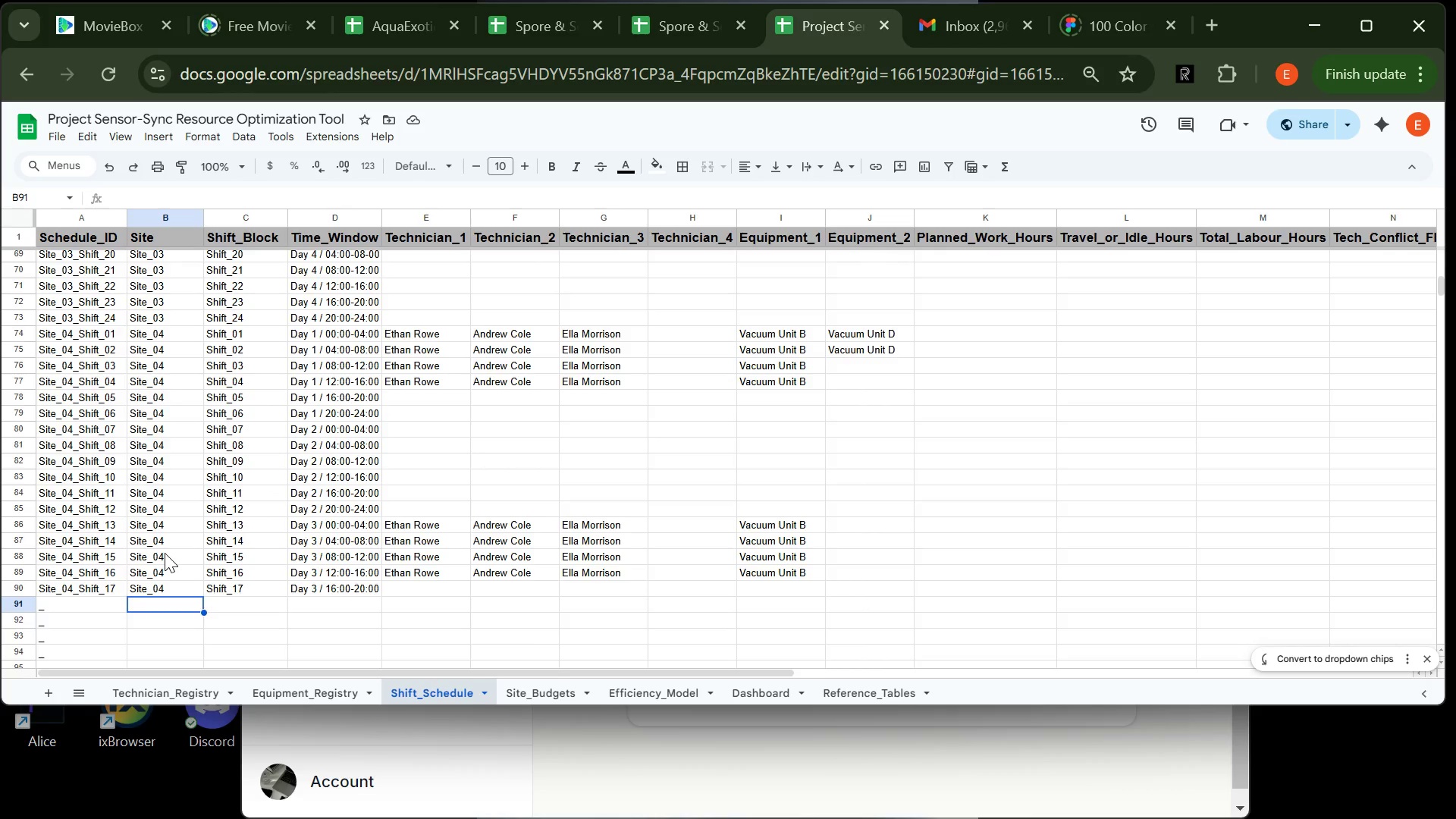 
type(Sitee)
key(Backspace)
type(_04)
key(Tab)
type(Shift_18)
key(Tab)
type(Day 3 / 20)
 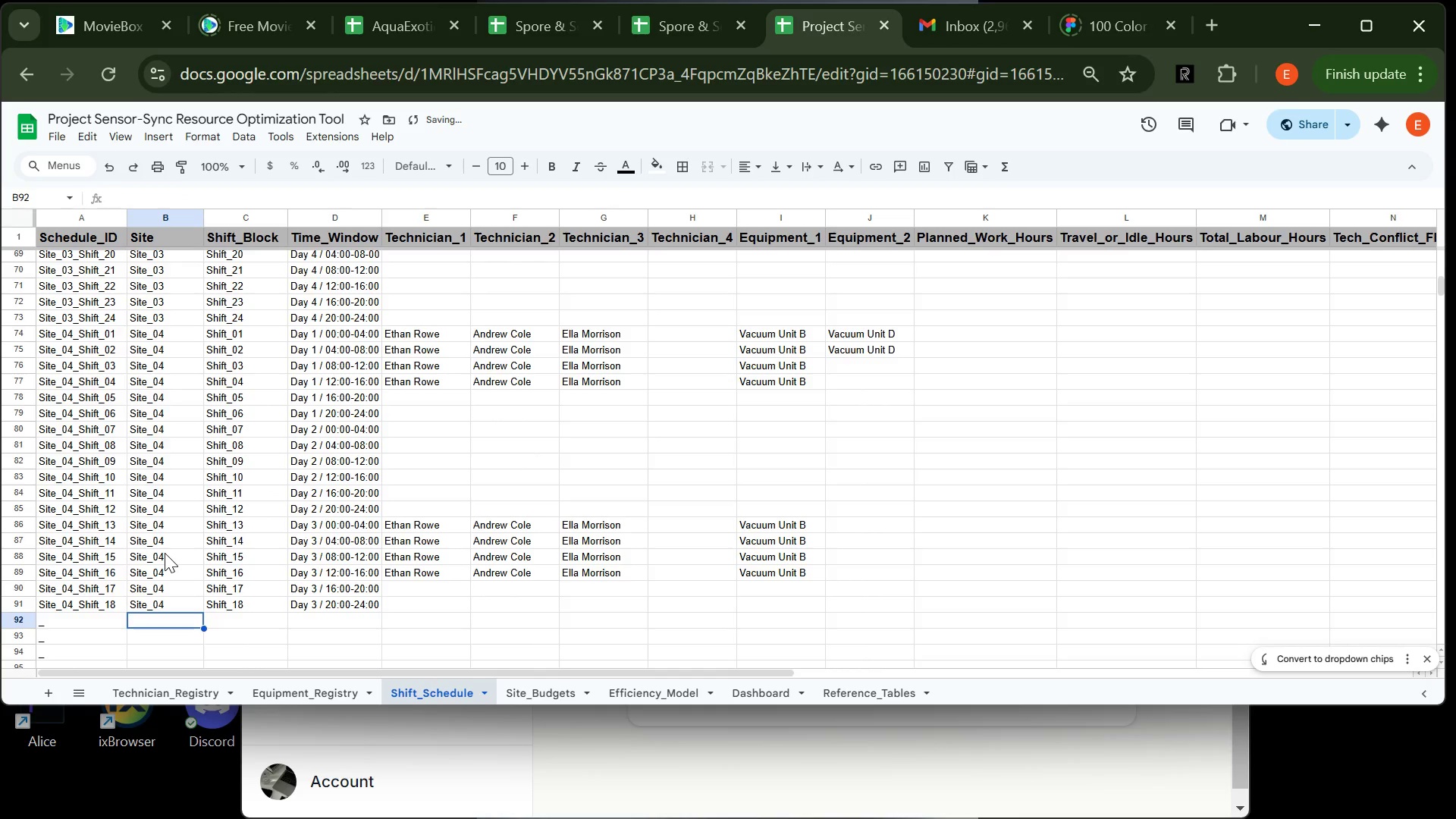 
 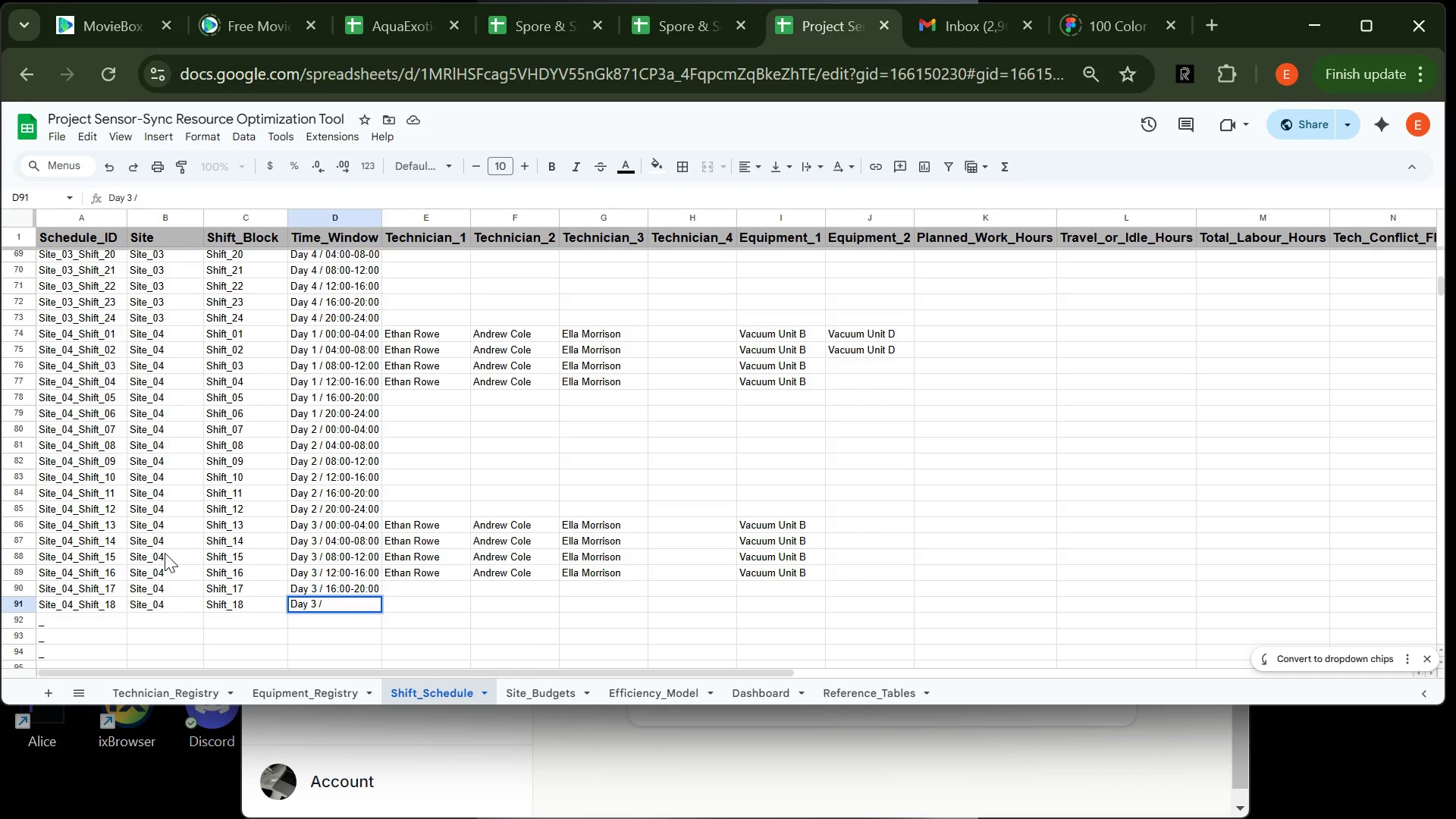 
key(Enter)
 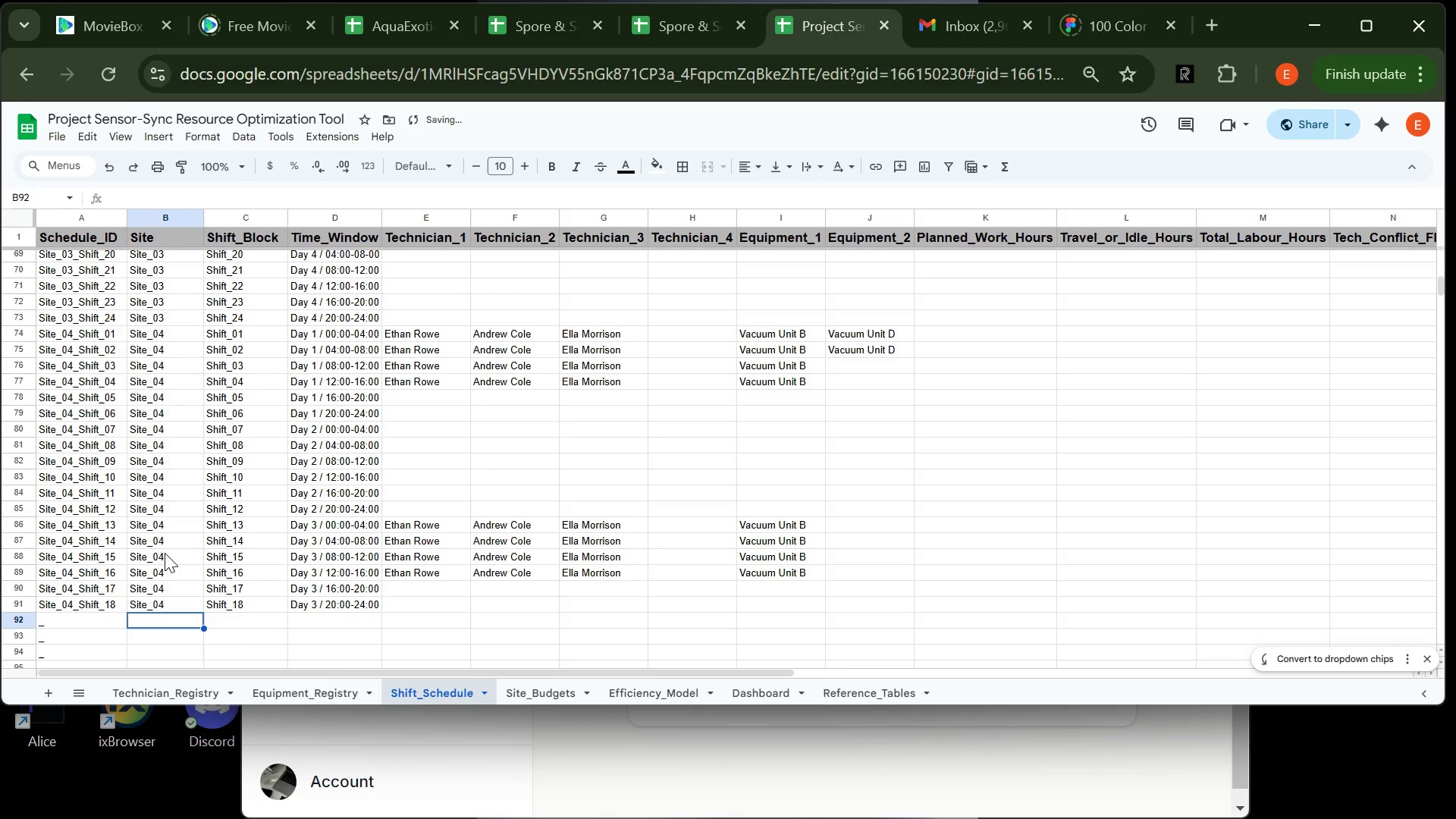 
type(Site))
key(Backspace)
type(_04)
key(Tab)
type(Shift_19)
key(Tab)
type(Day 4 / 00)
 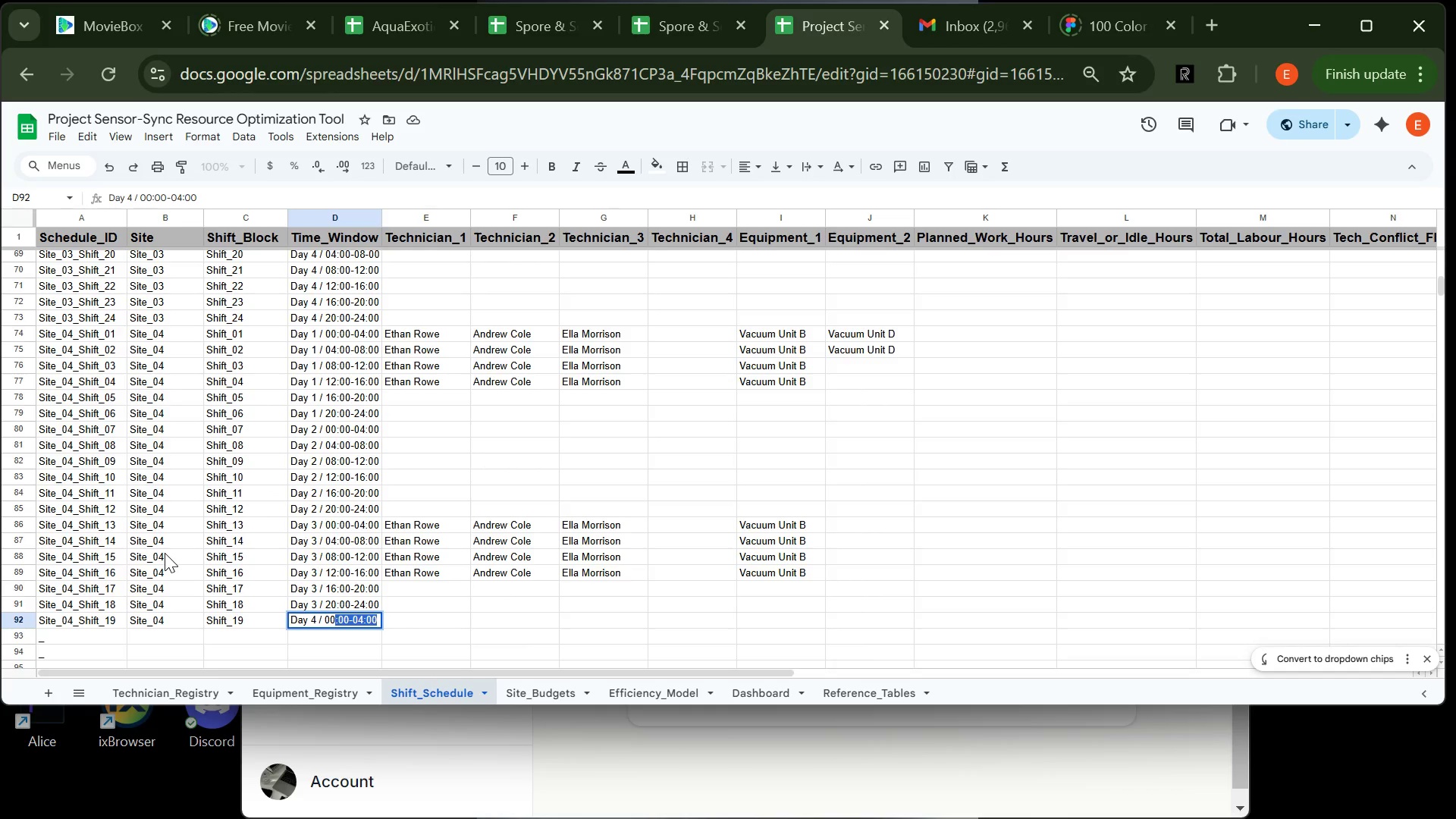 
key(Enter)
 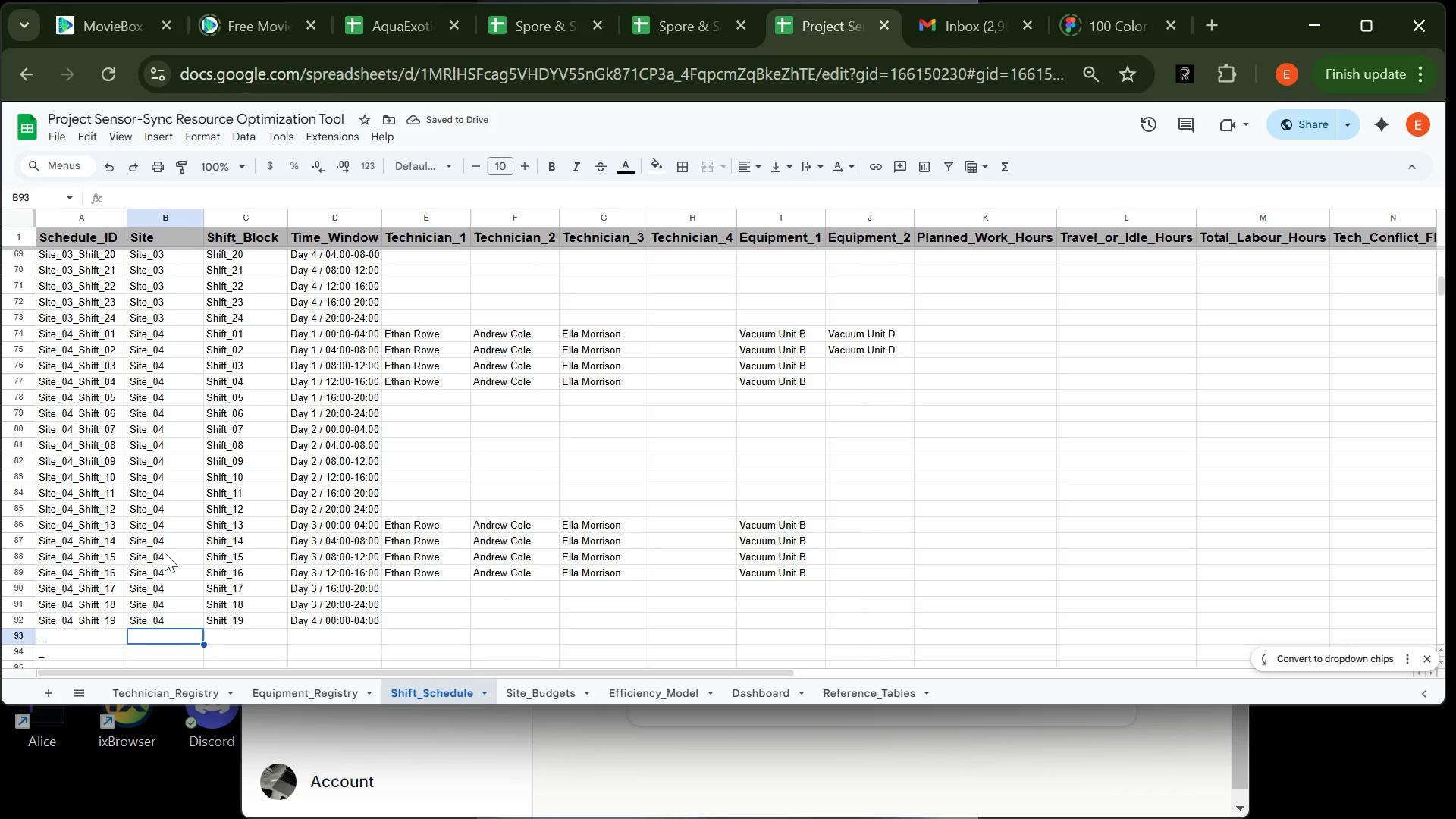 
wait(8.84)
 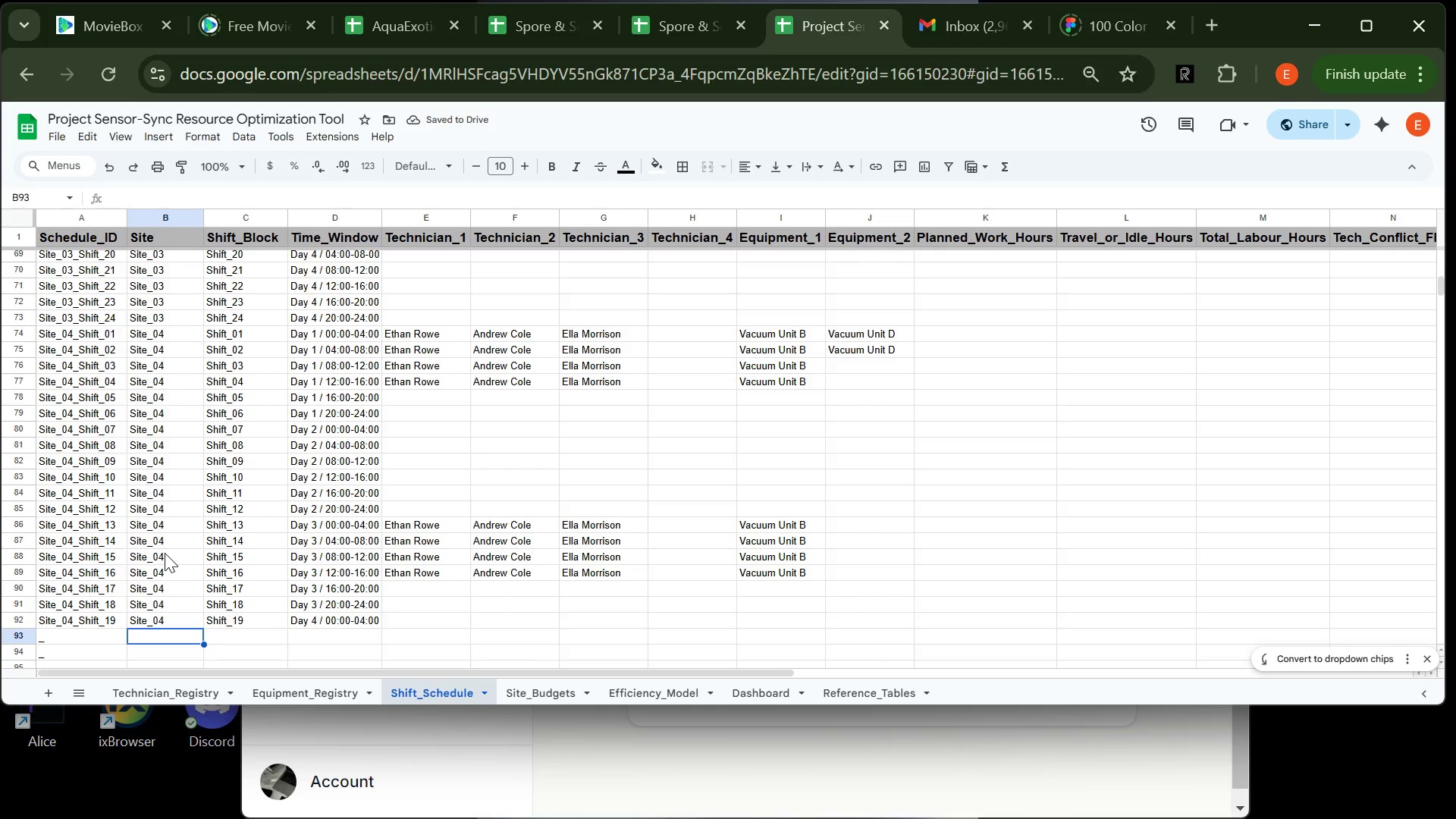 
type(Site_04)
key(Tab)
type(Shift_20)
key(Tab)
type(Day 4 / 04:0)
 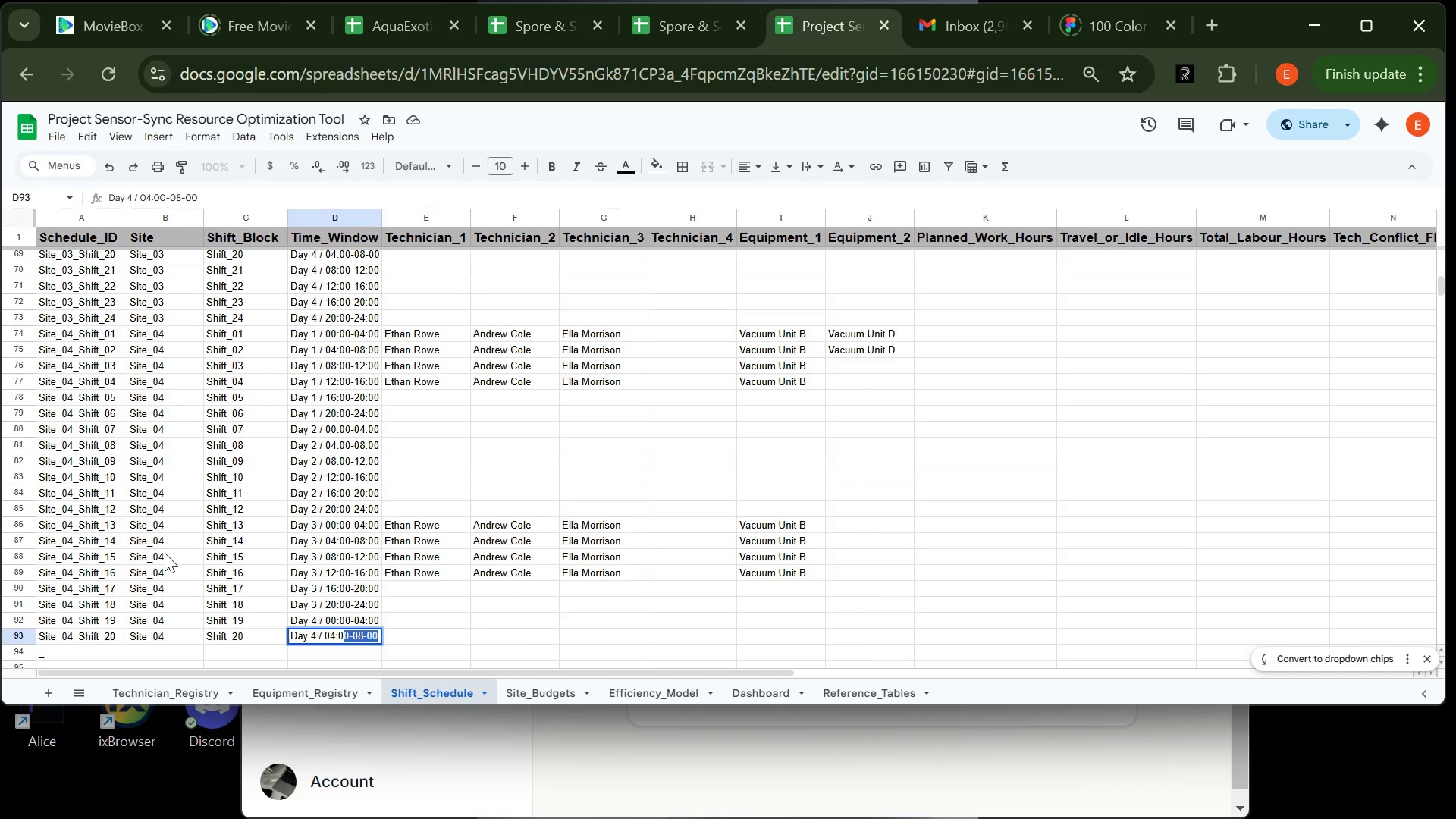 
key(Enter)
 